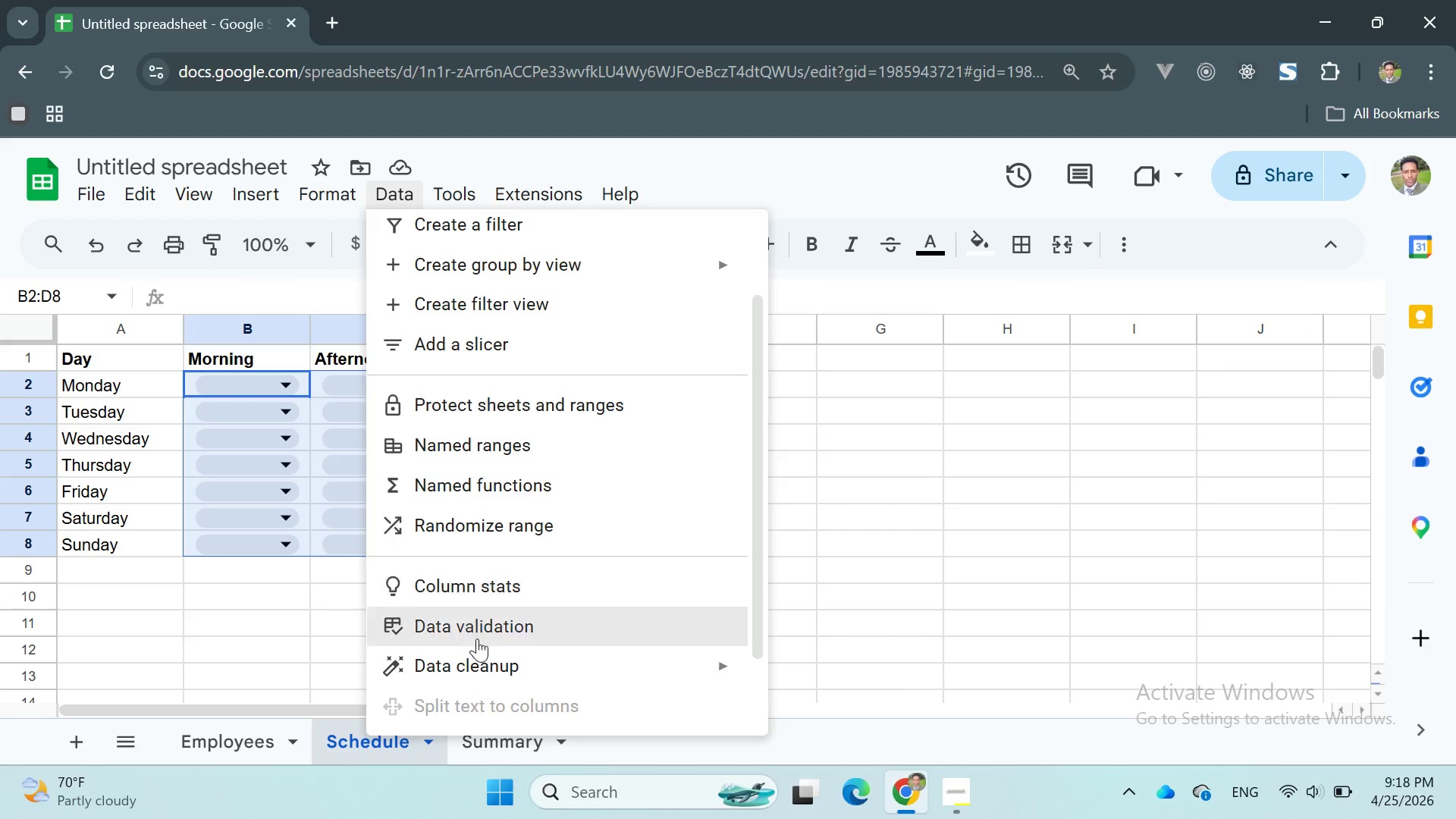 
left_click([477, 613])
 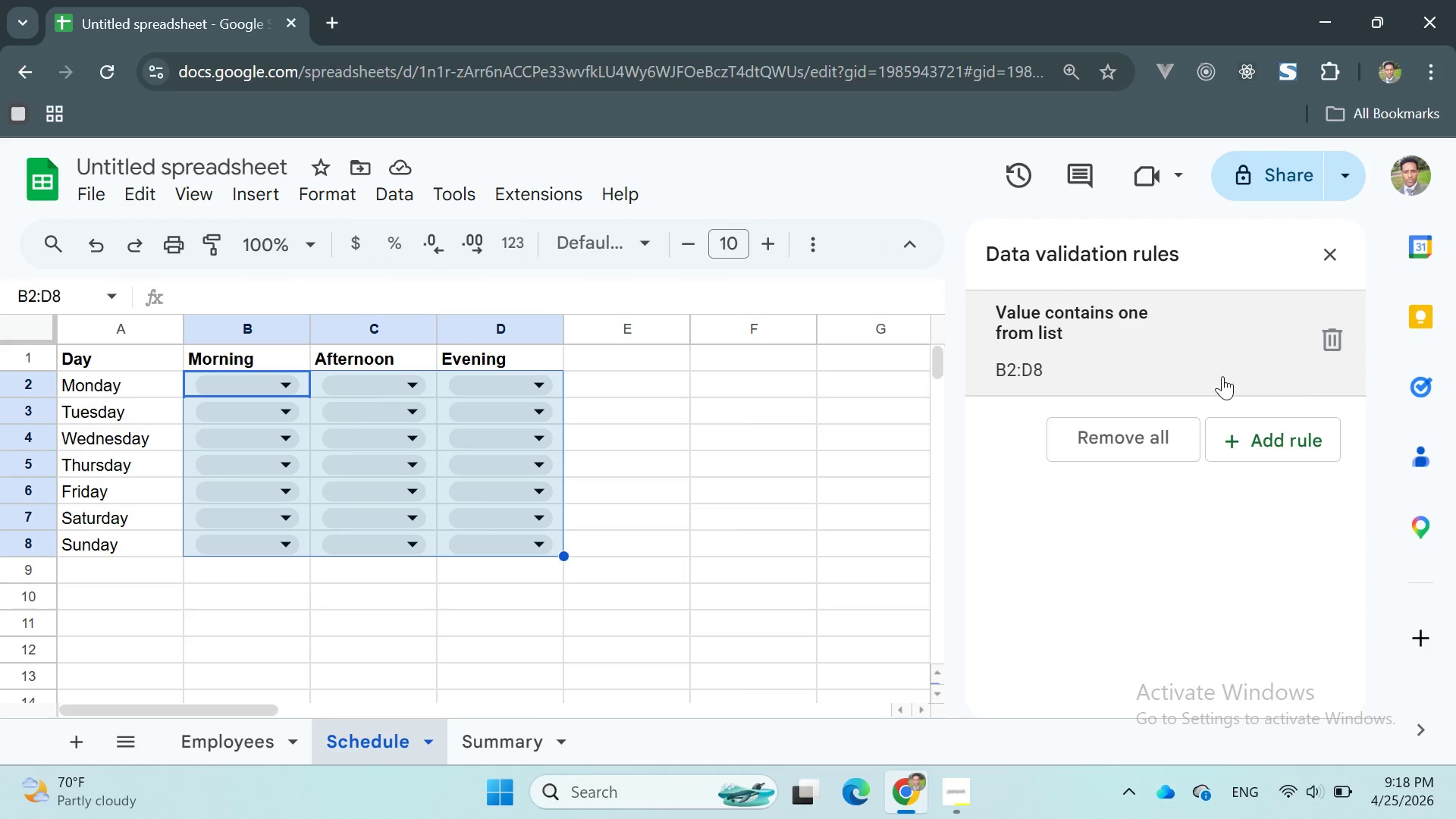 
left_click([1166, 347])
 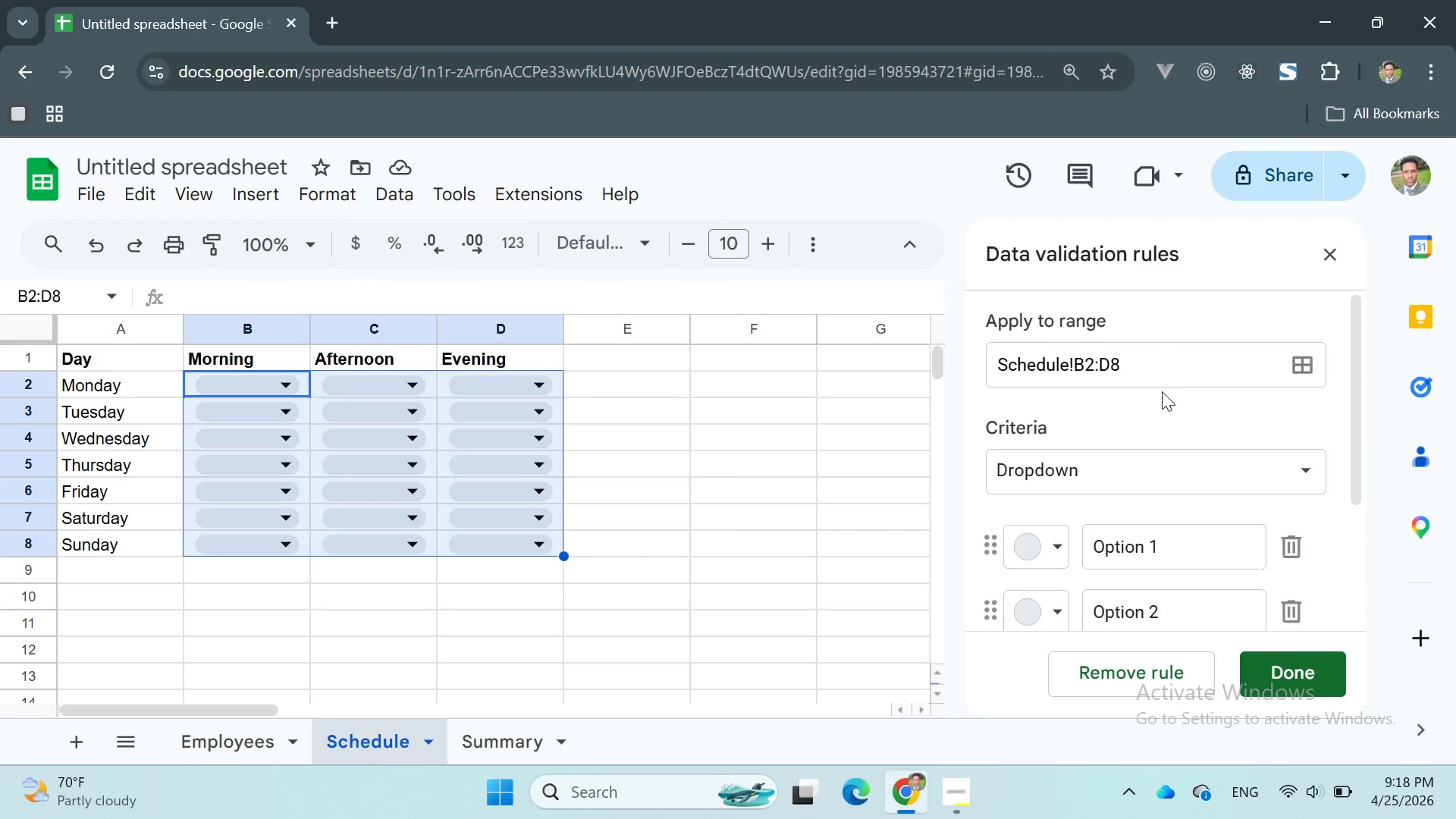 
scroll: coordinate [1162, 402], scroll_direction: down, amount: 2.0
 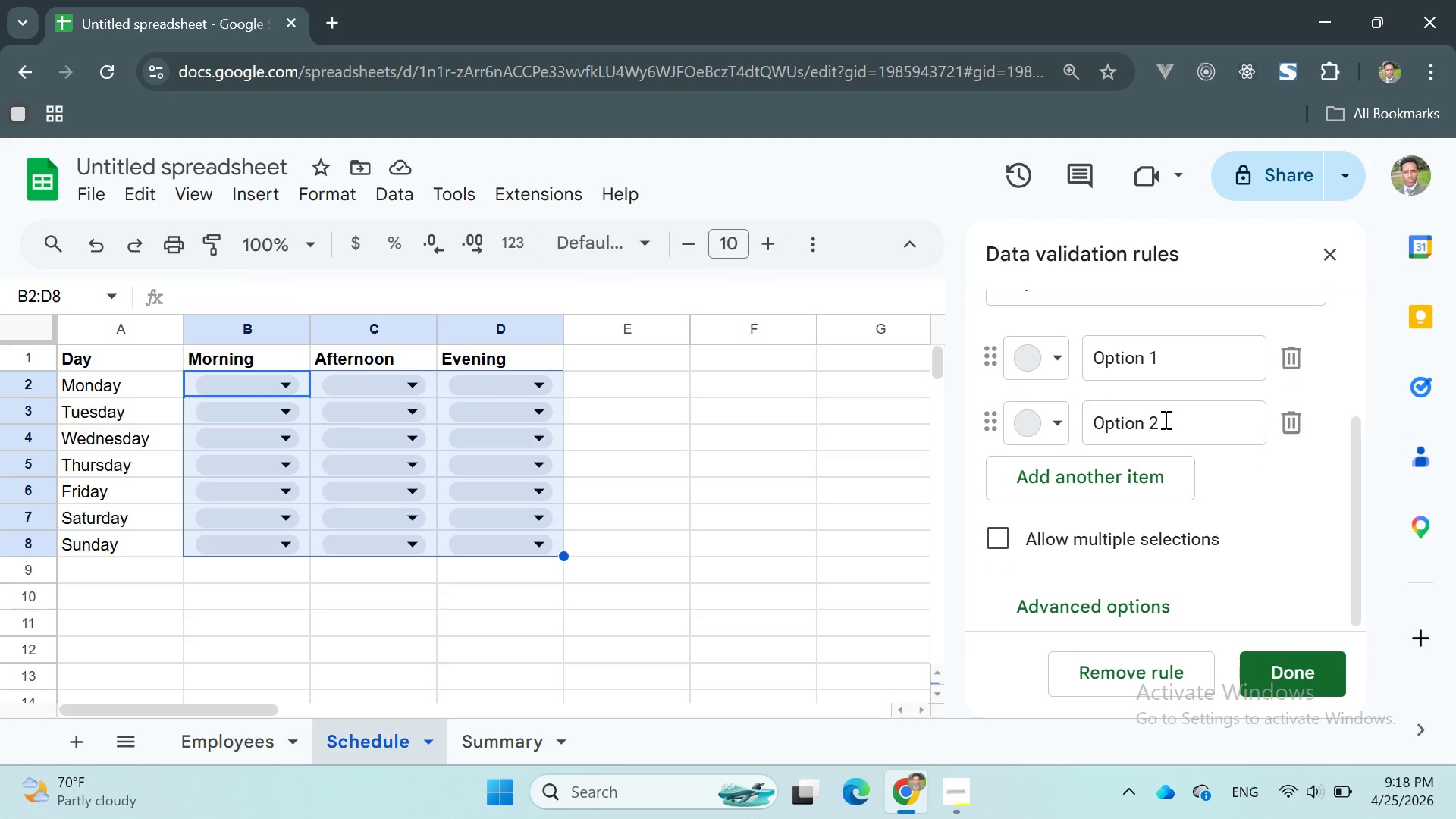 
scroll: coordinate [1171, 435], scroll_direction: up, amount: 5.0
 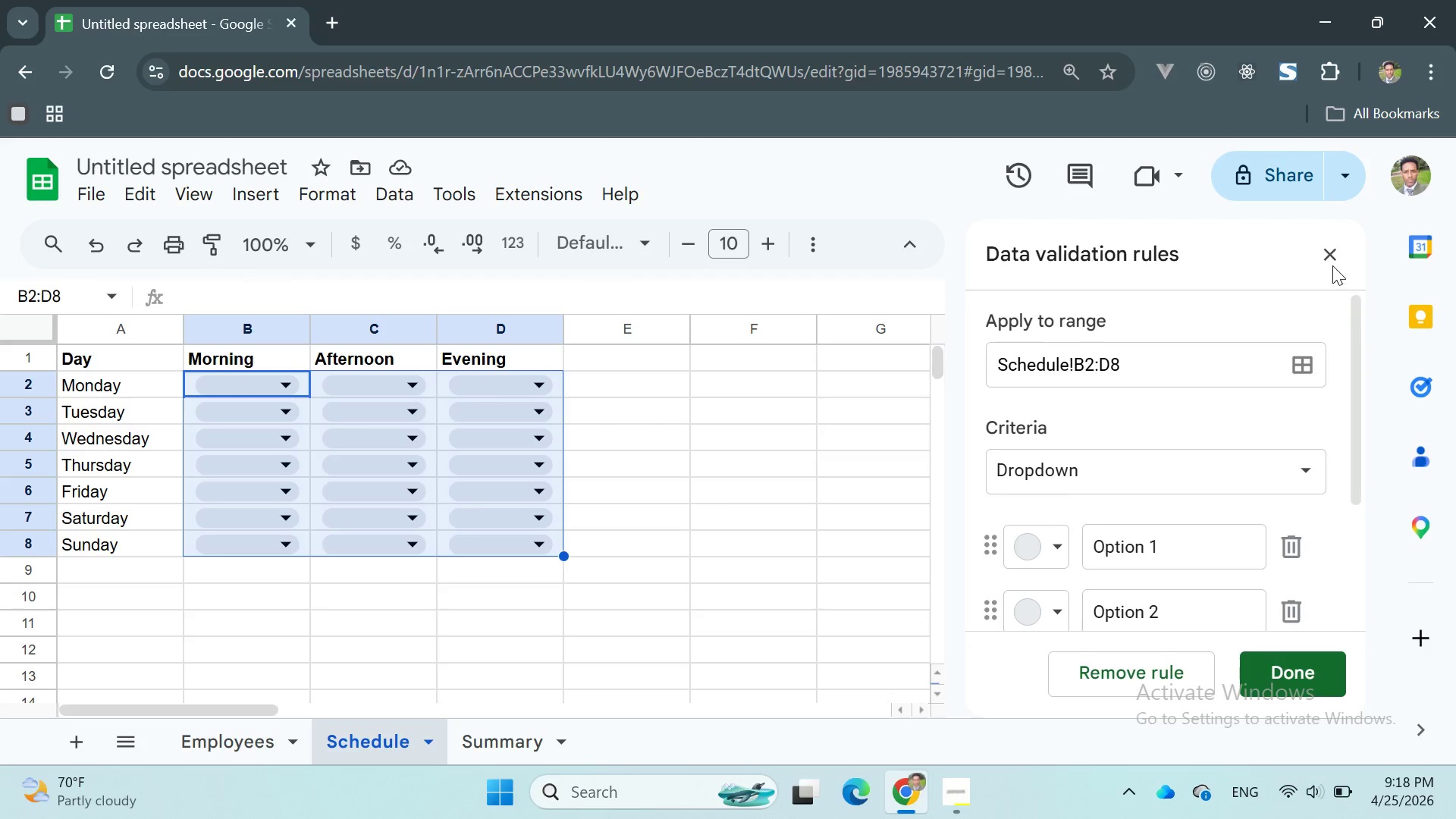 
left_click([1331, 249])
 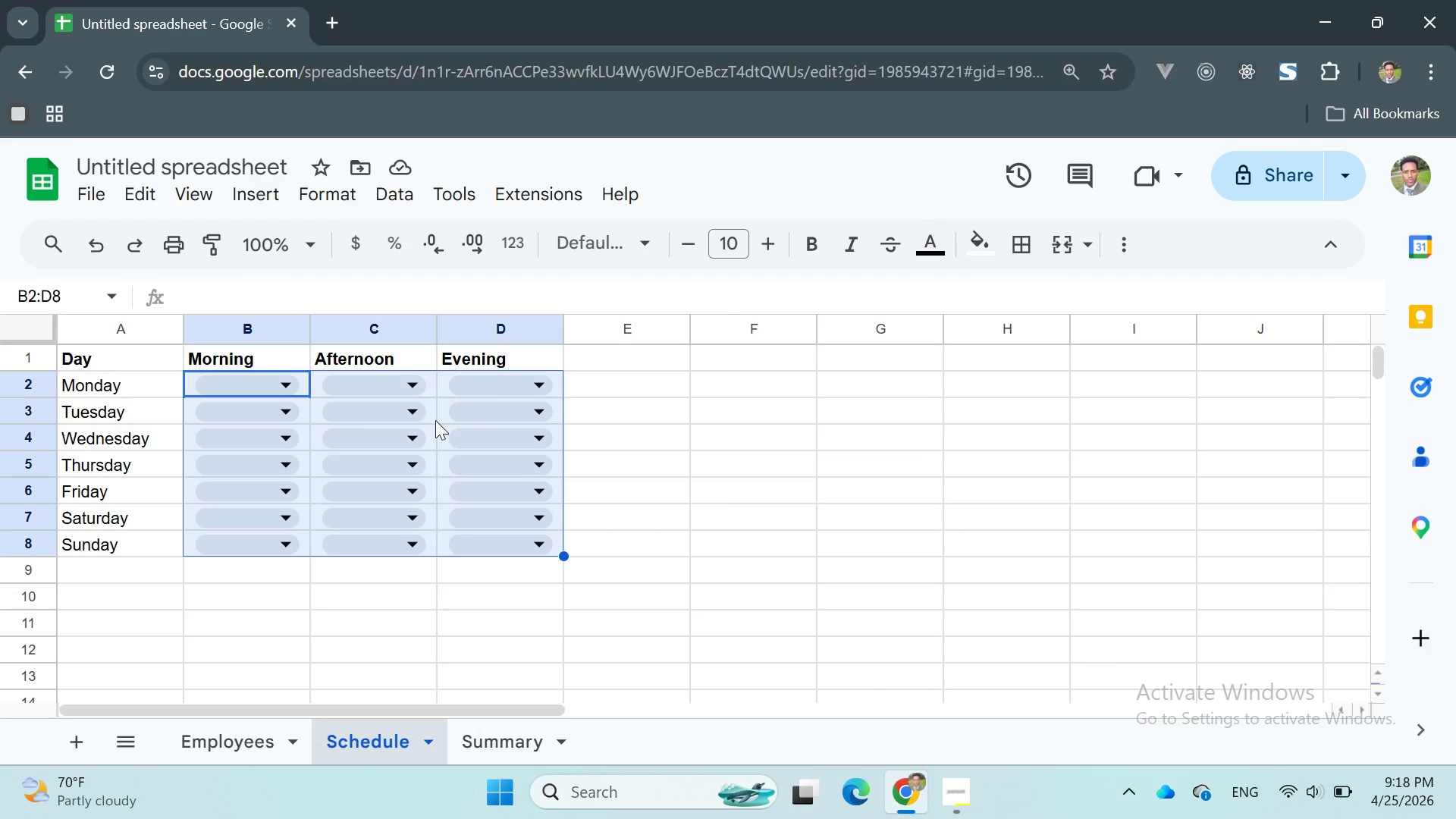 
left_click([463, 413])
 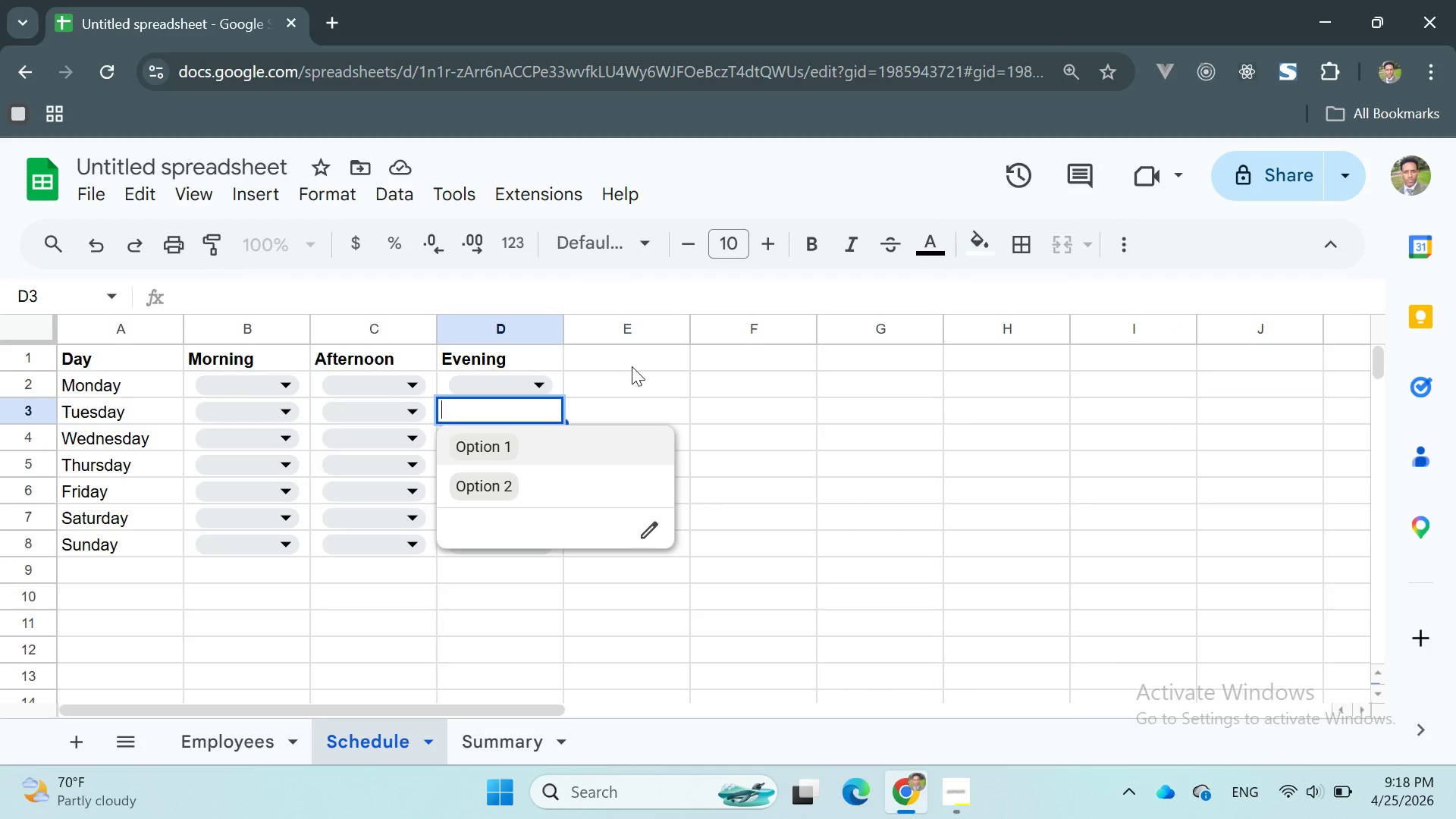 
left_click([632, 379])
 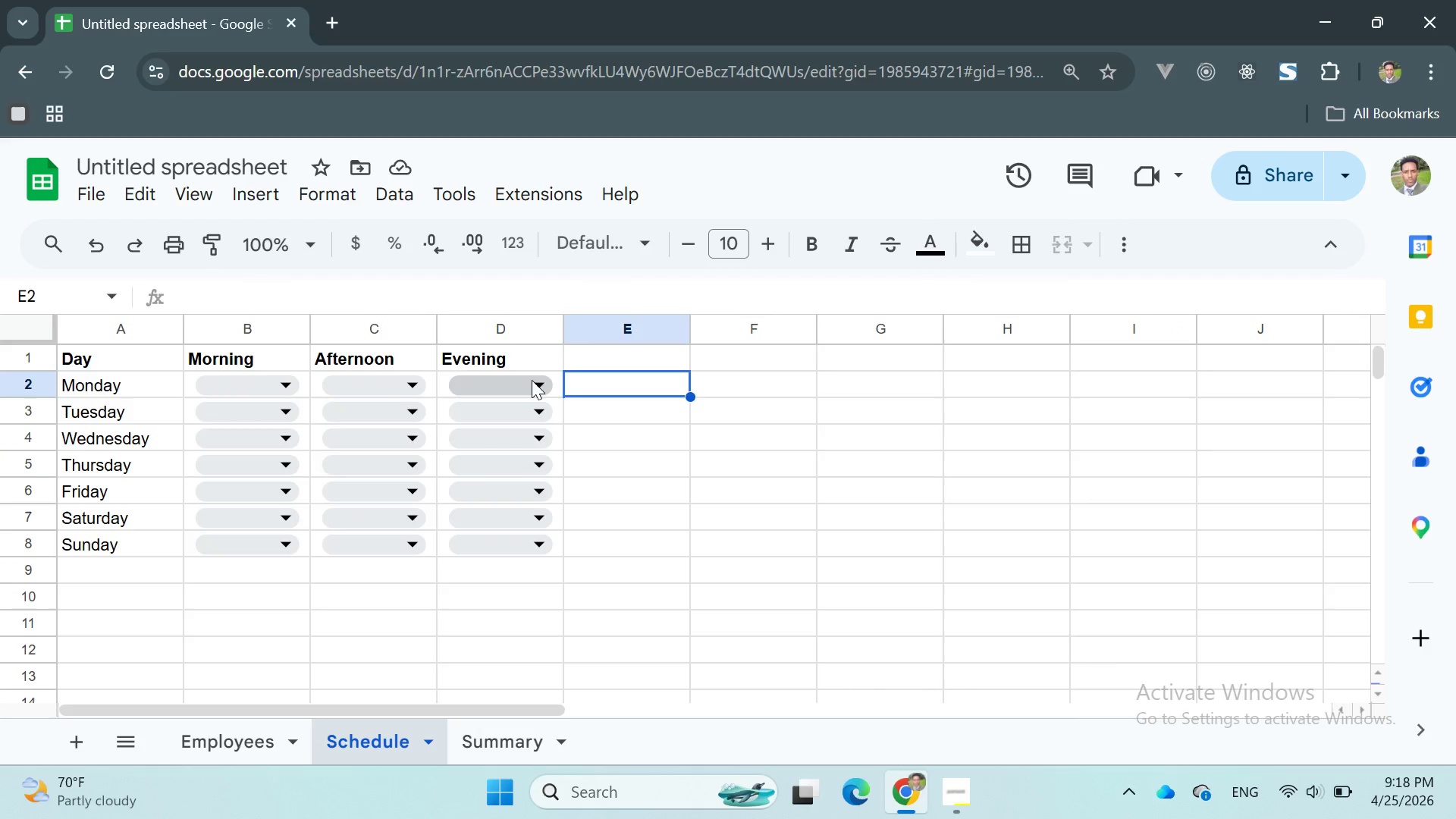 
left_click([523, 378])
 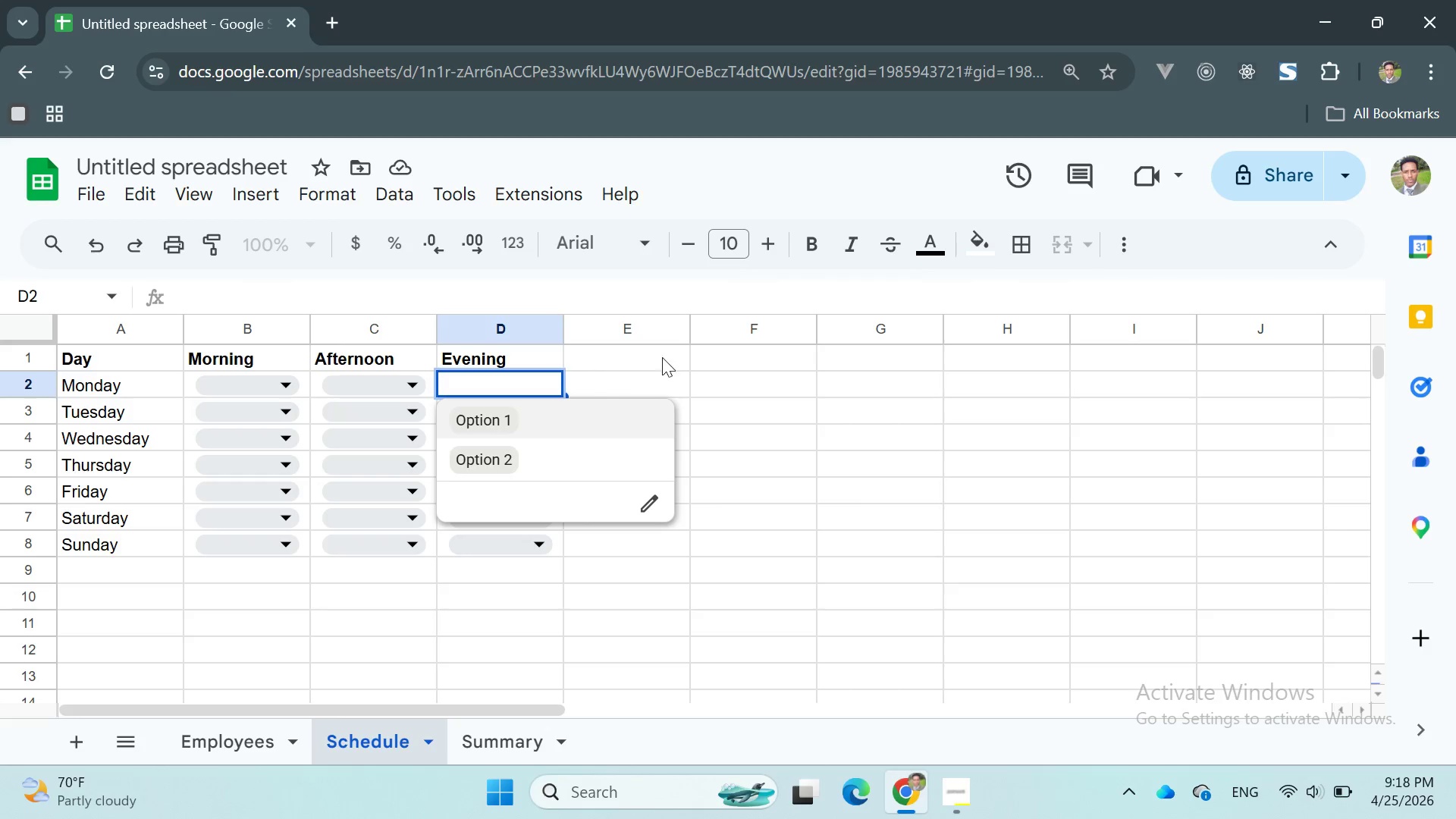 
left_click([676, 354])
 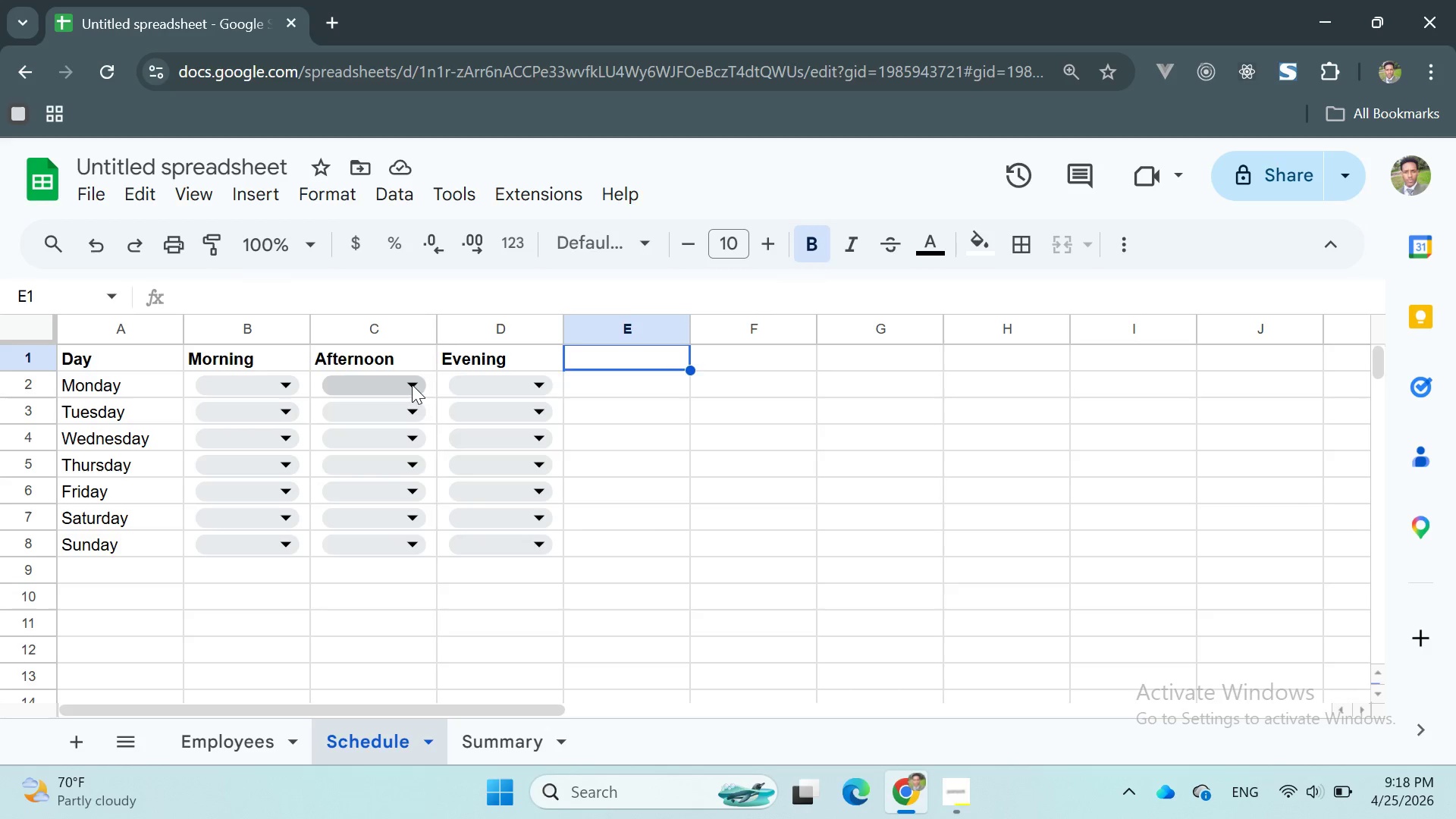 
left_click([400, 378])
 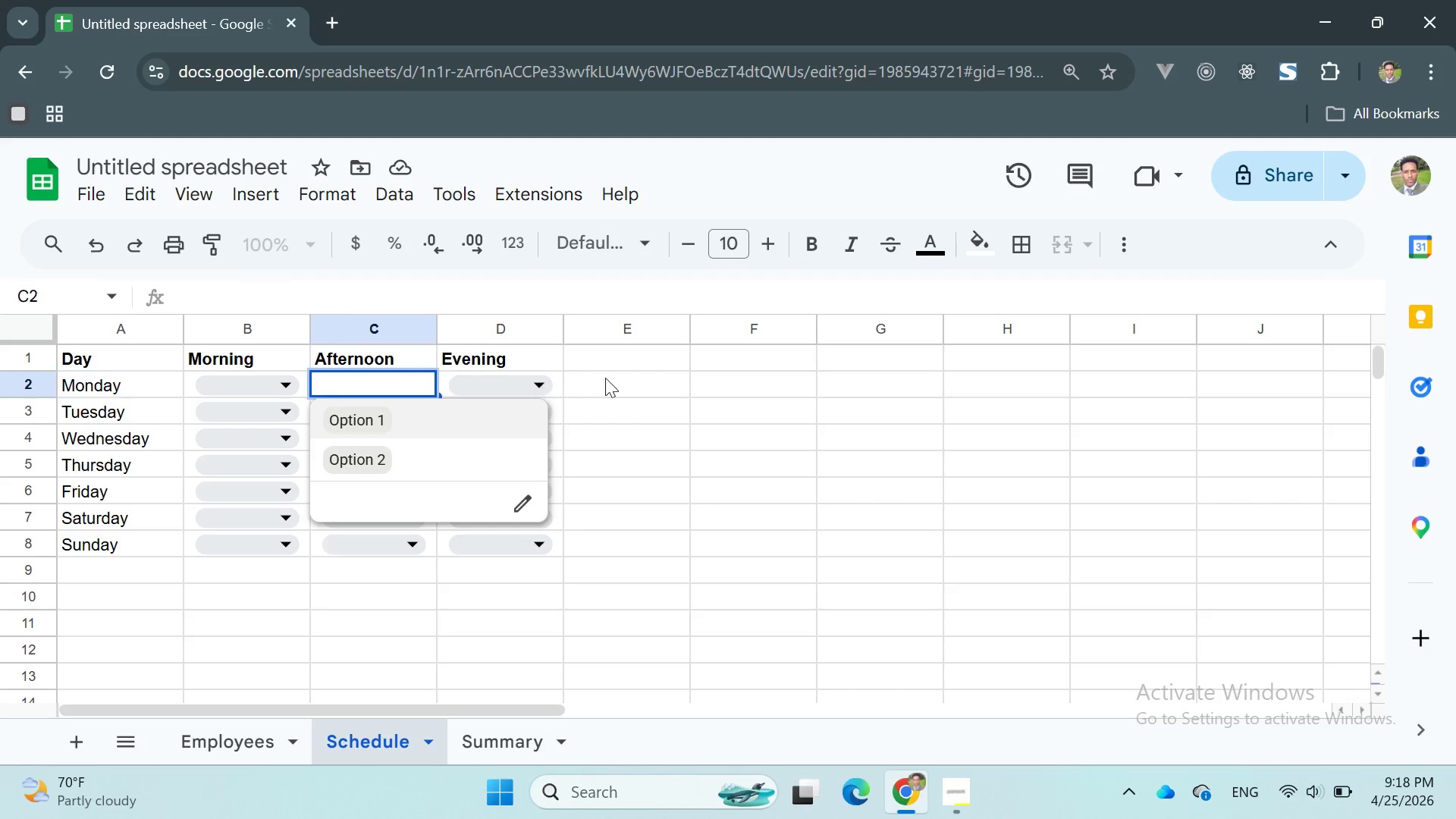 
left_click([619, 378])
 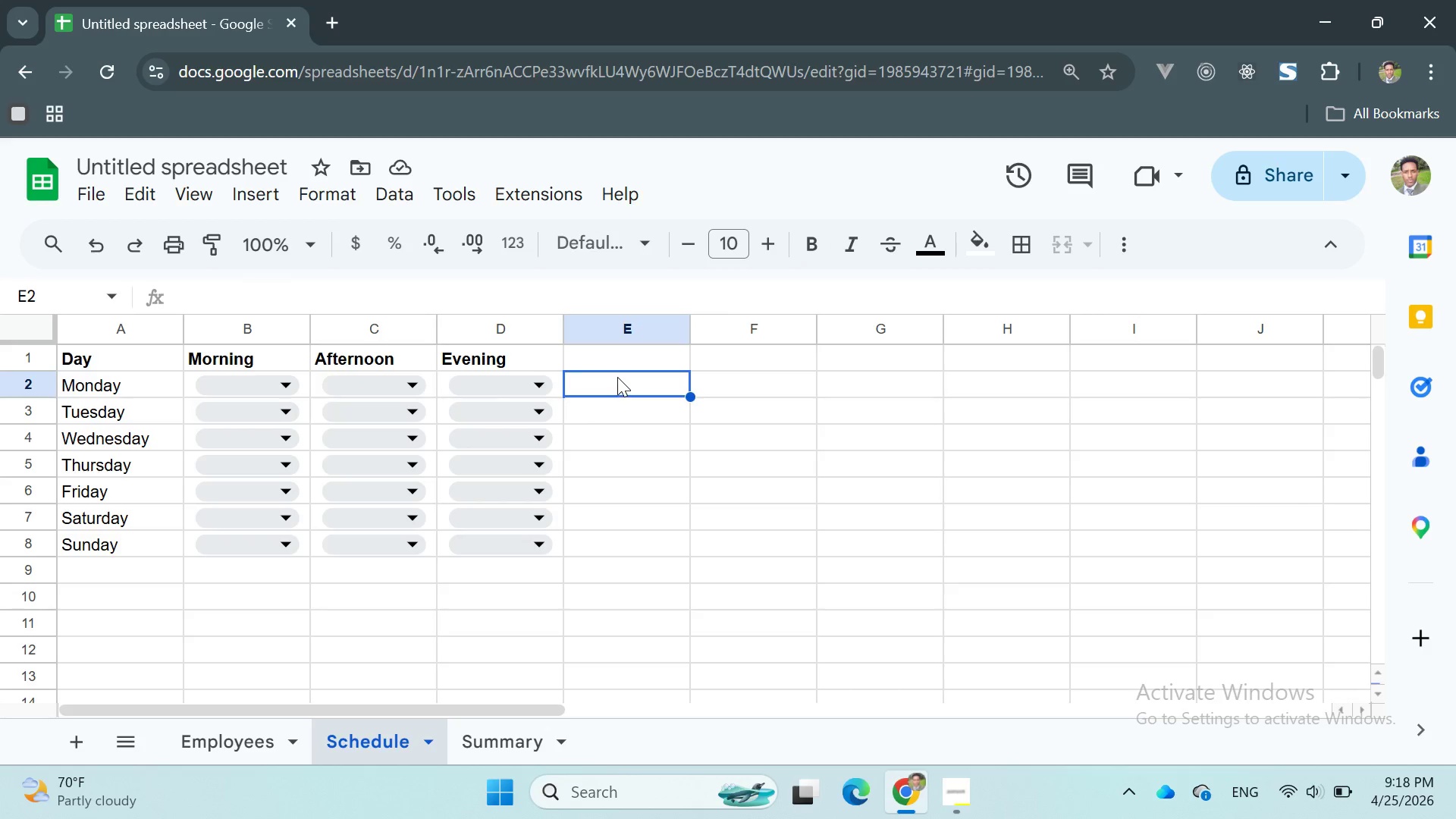 
key(Control+Z)
 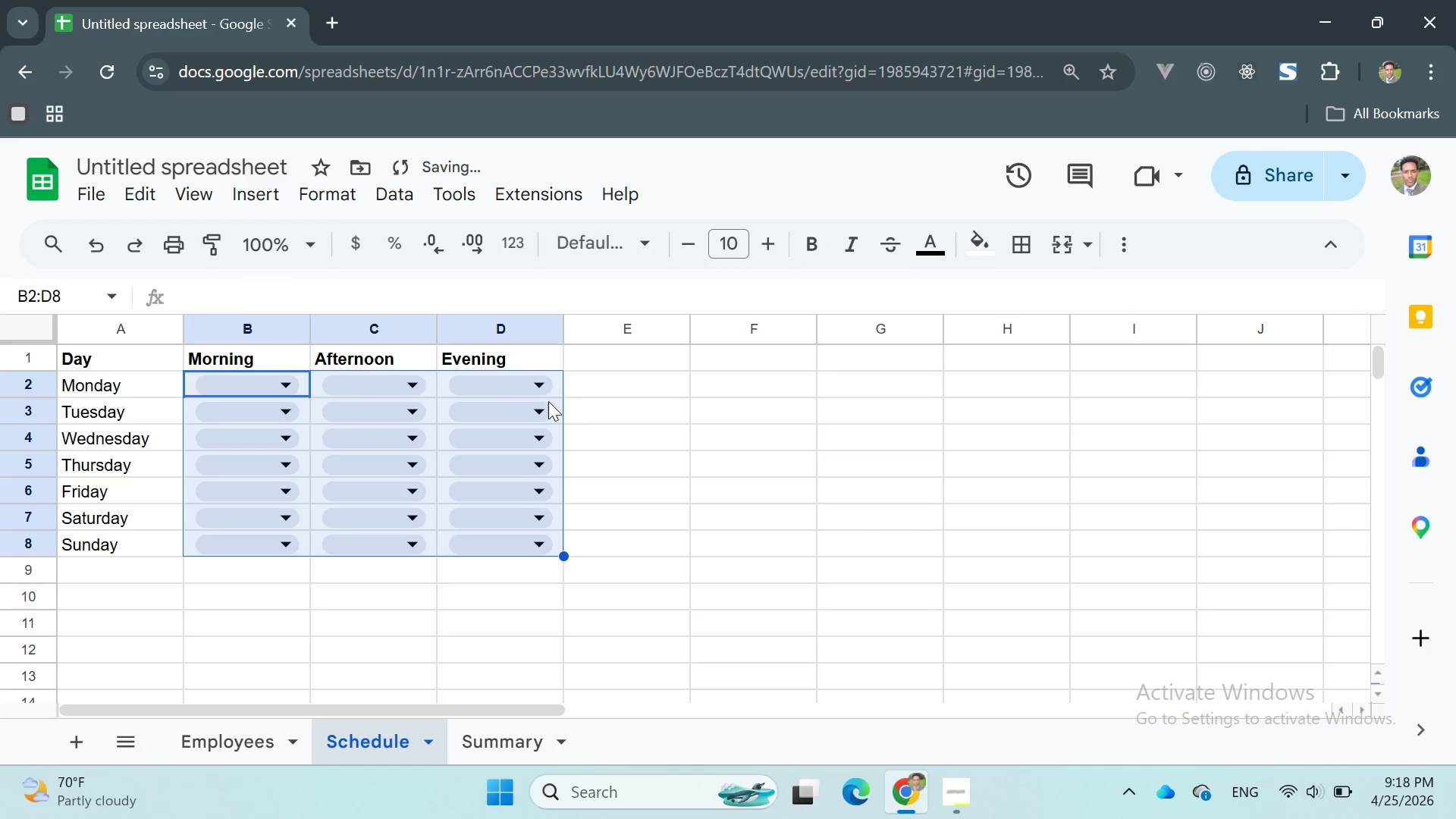 
left_click([529, 378])
 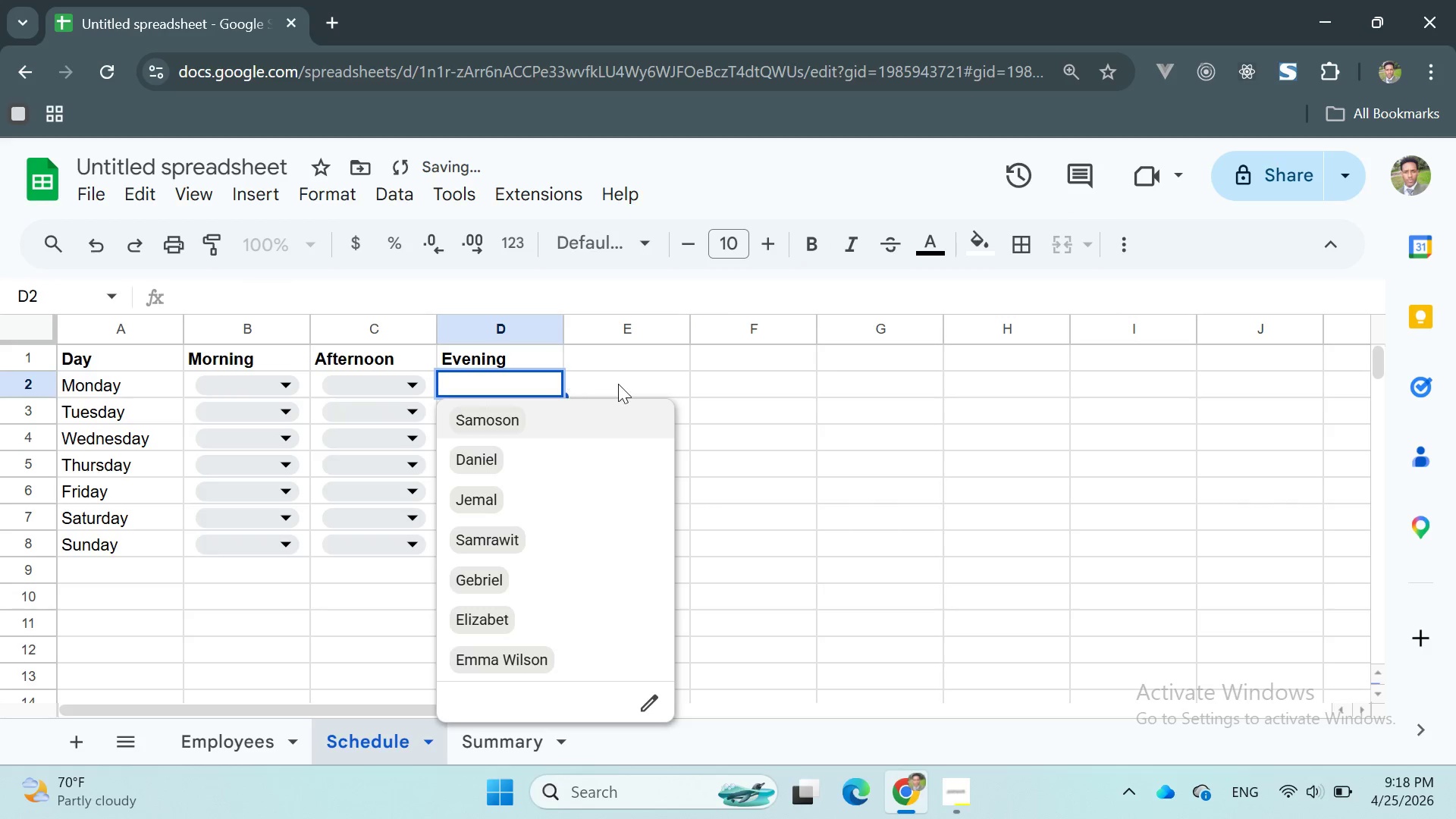 
left_click([628, 383])
 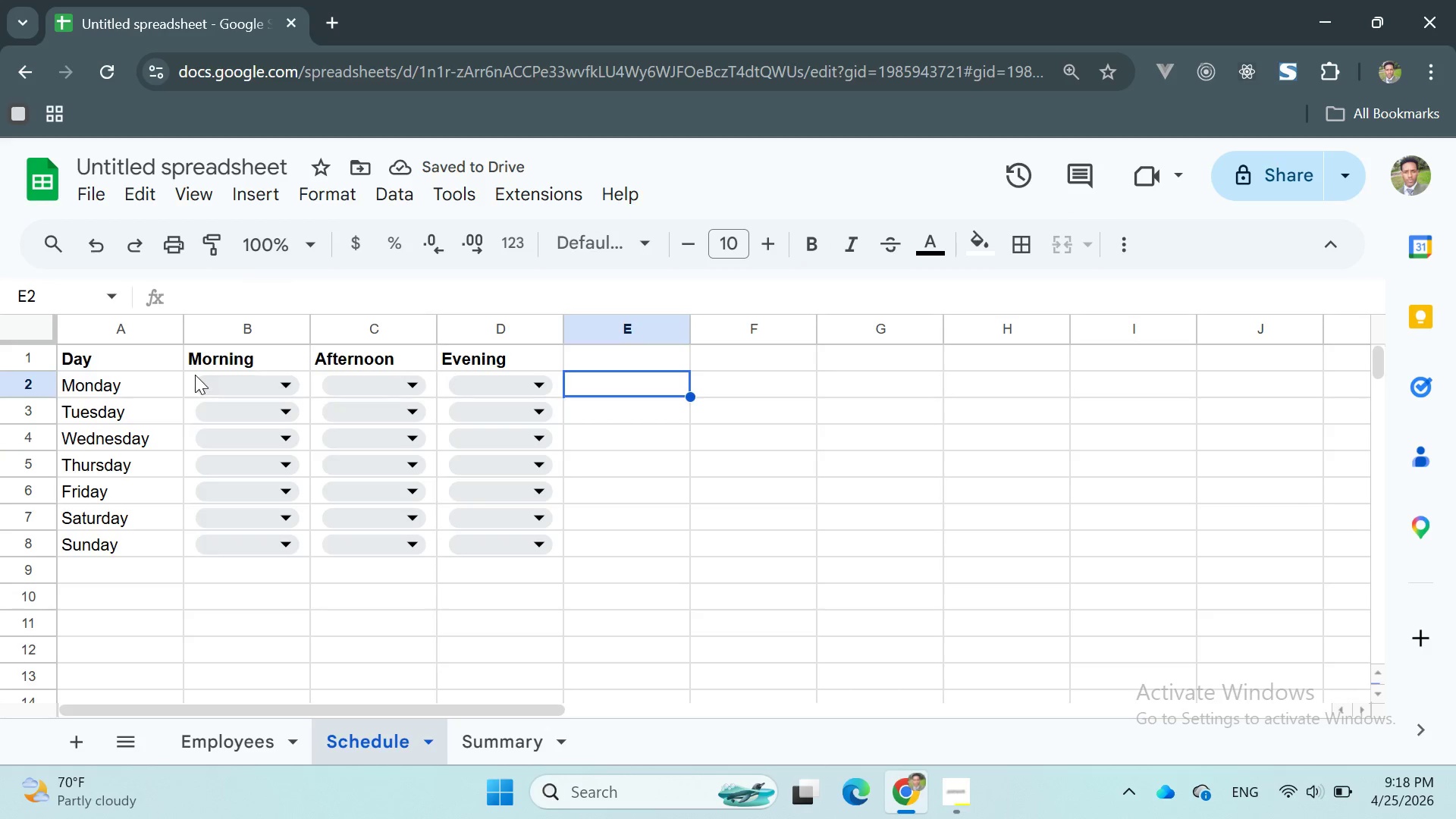 
left_click_drag(start_coordinate=[194, 375], to_coordinate=[515, 540])
 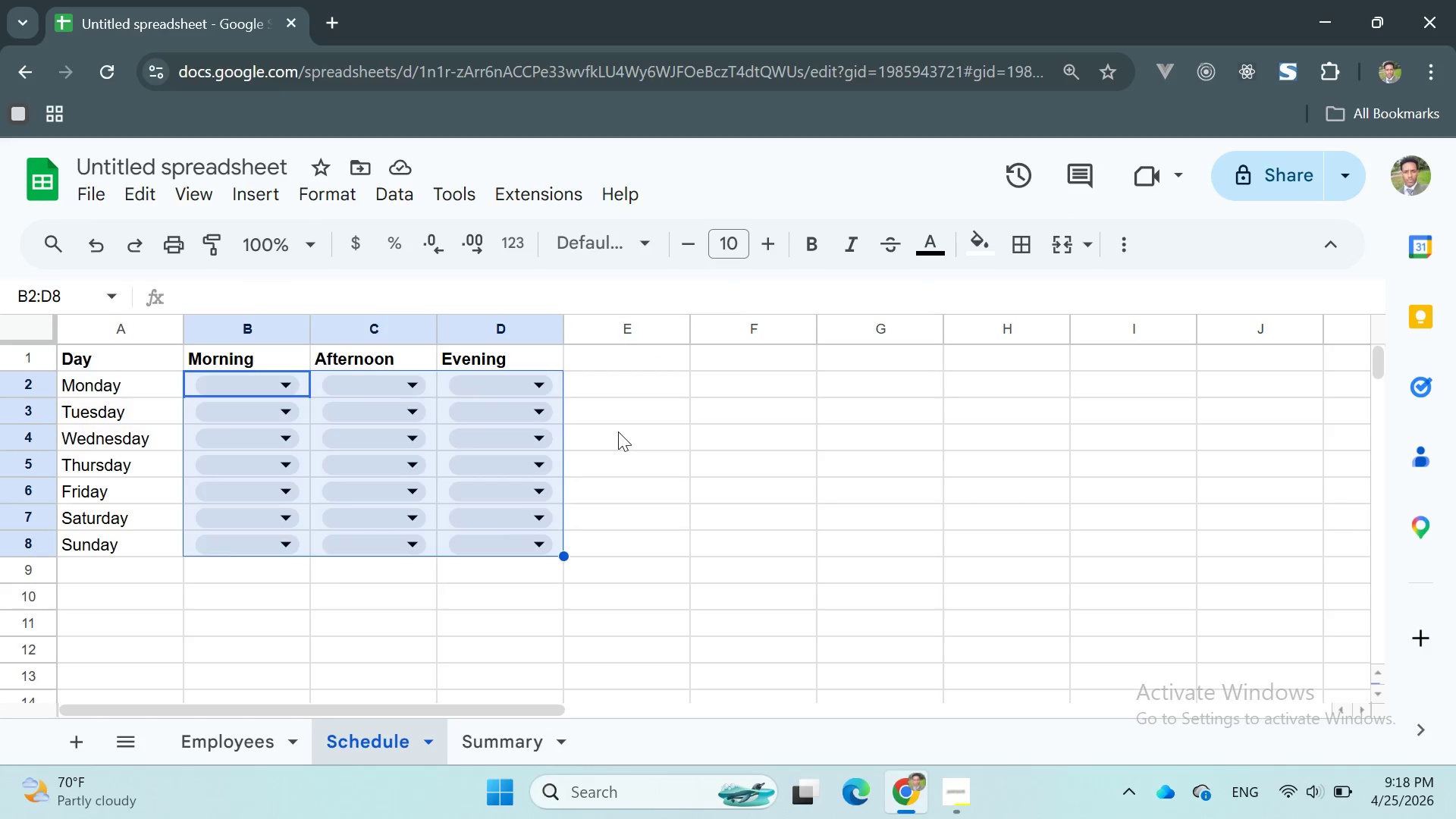 
left_click([618, 431])
 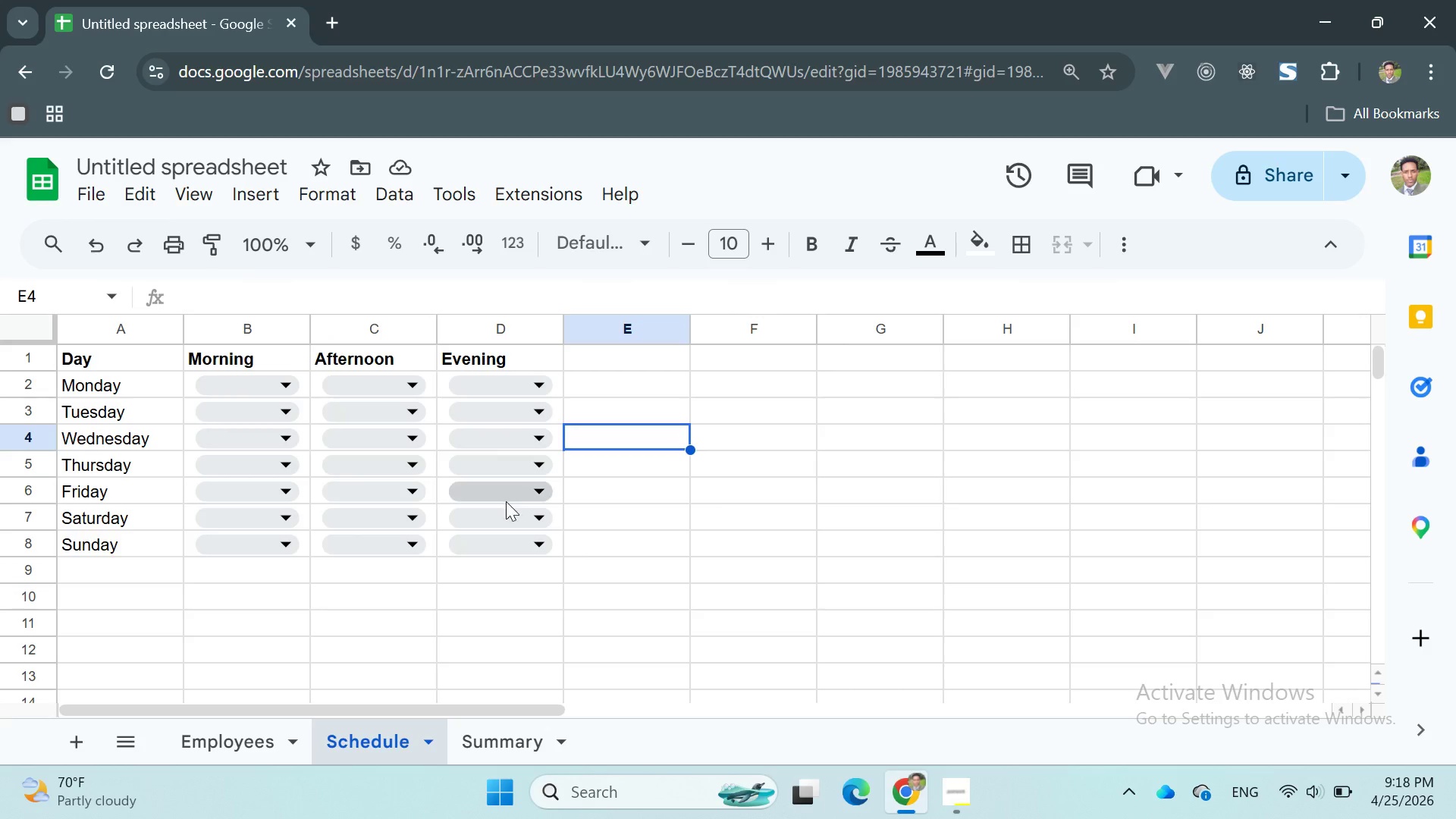 
left_click([506, 501])
 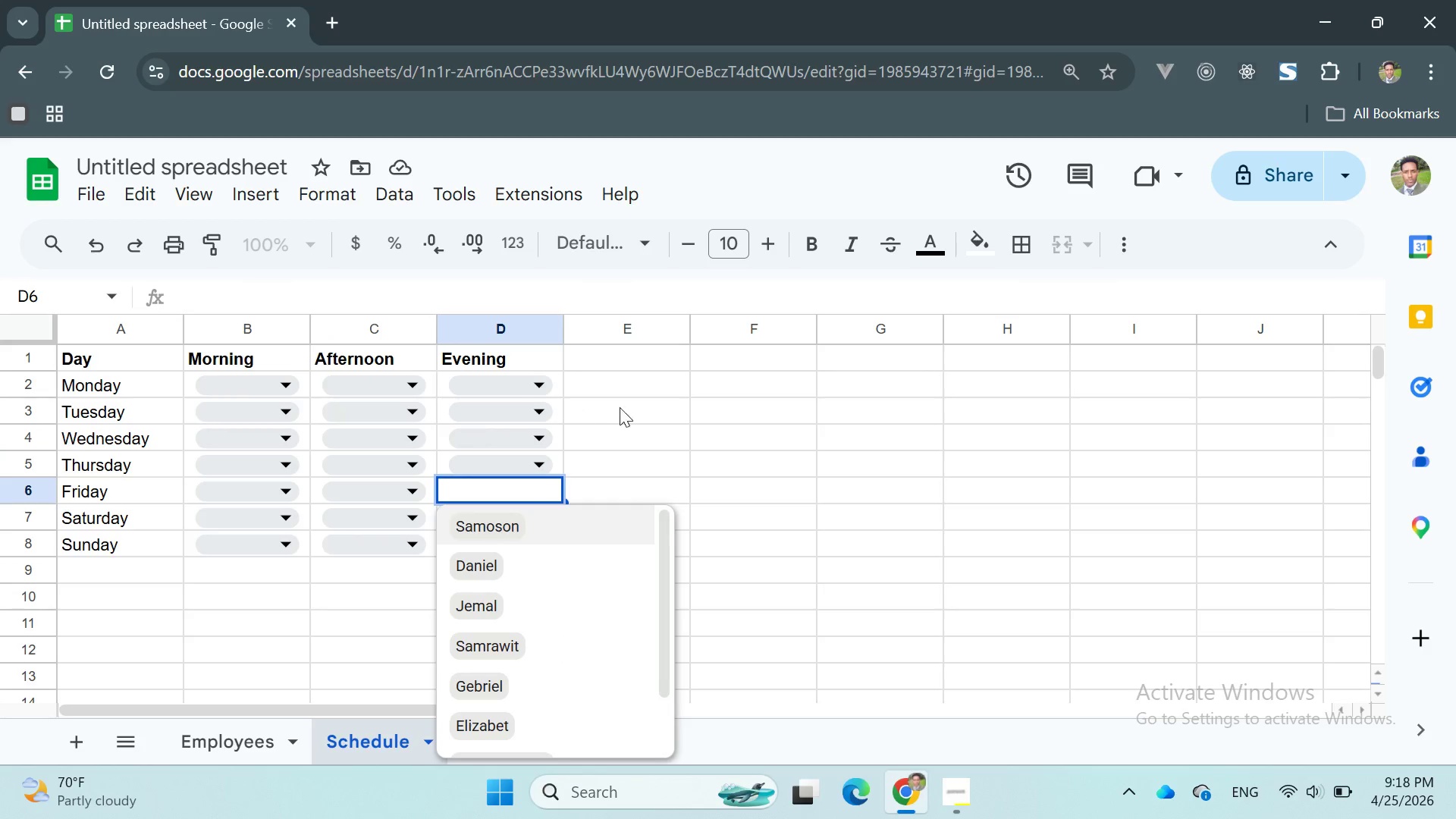 
left_click([624, 407])
 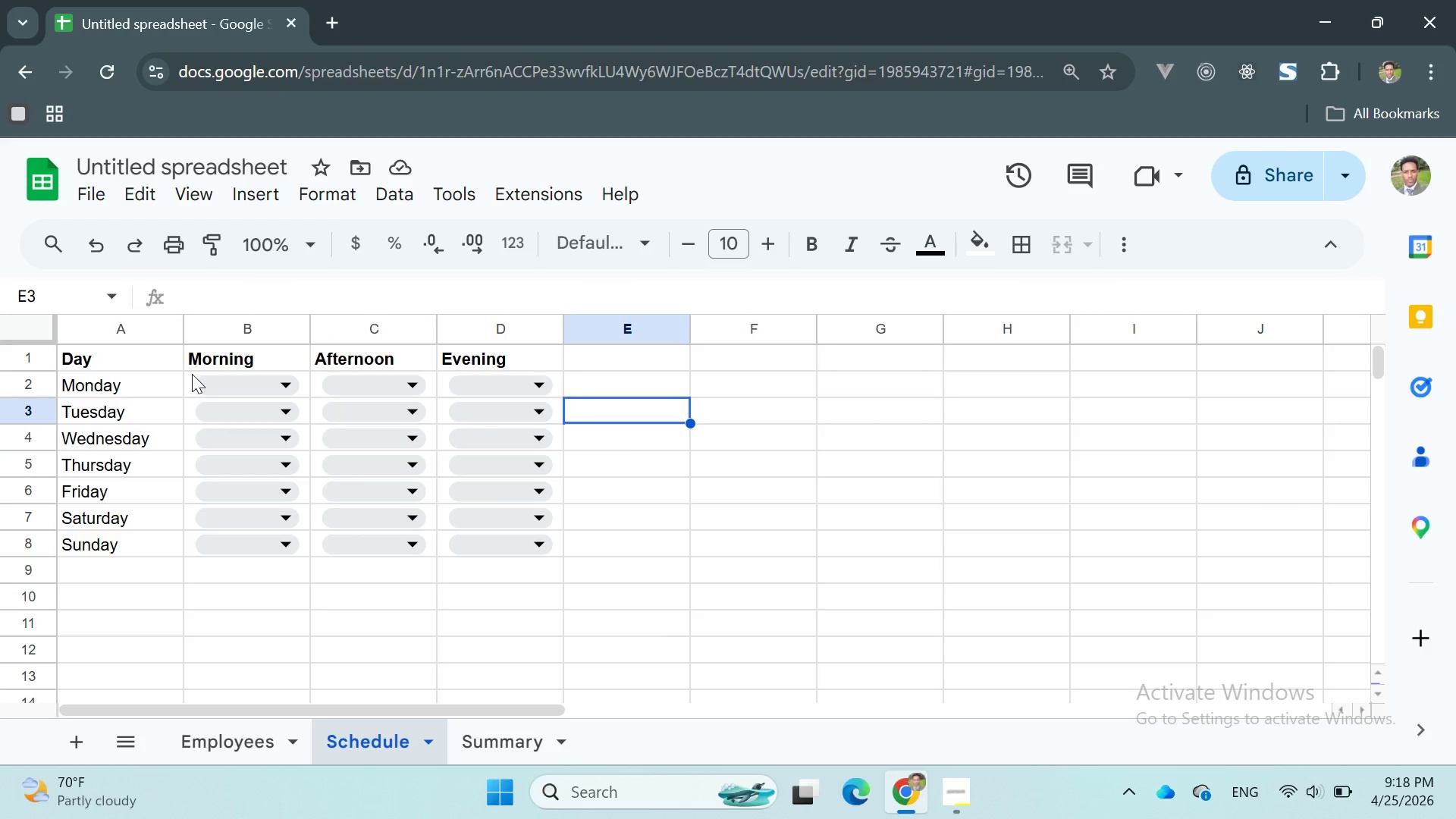 
left_click_drag(start_coordinate=[189, 375], to_coordinate=[529, 545])
 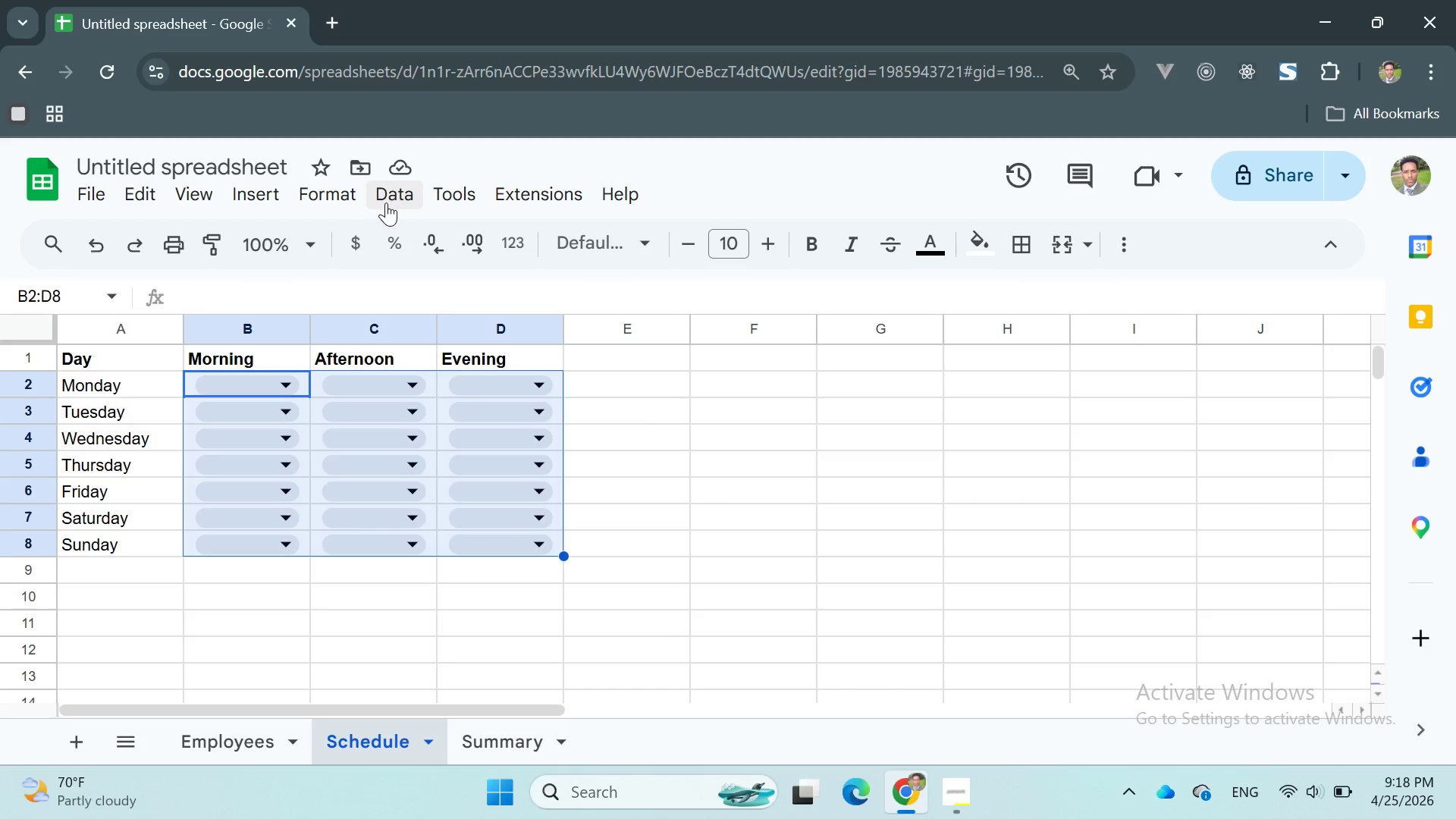 
left_click([387, 196])
 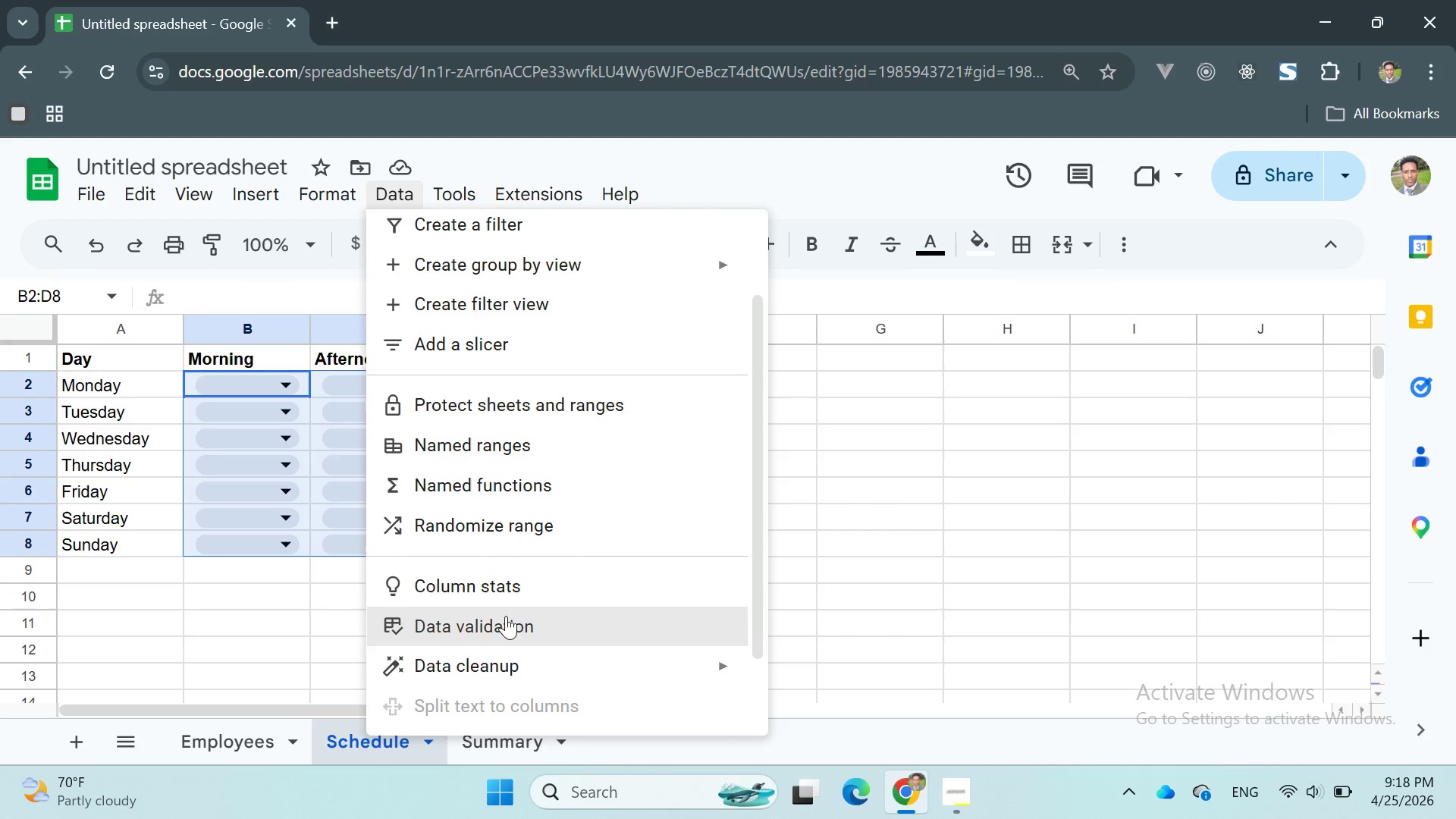 
left_click([501, 626])
 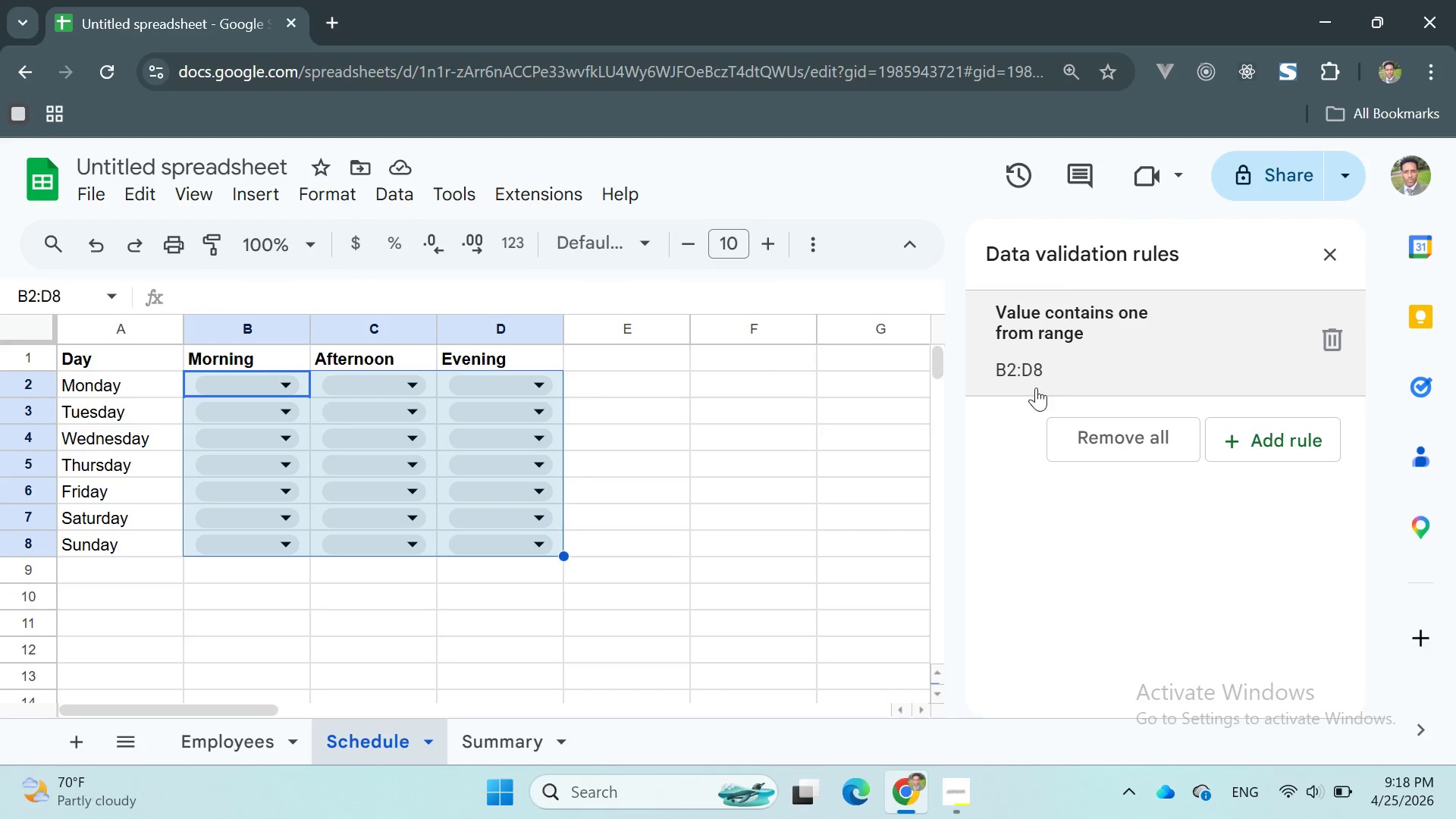 
left_click([1113, 366])
 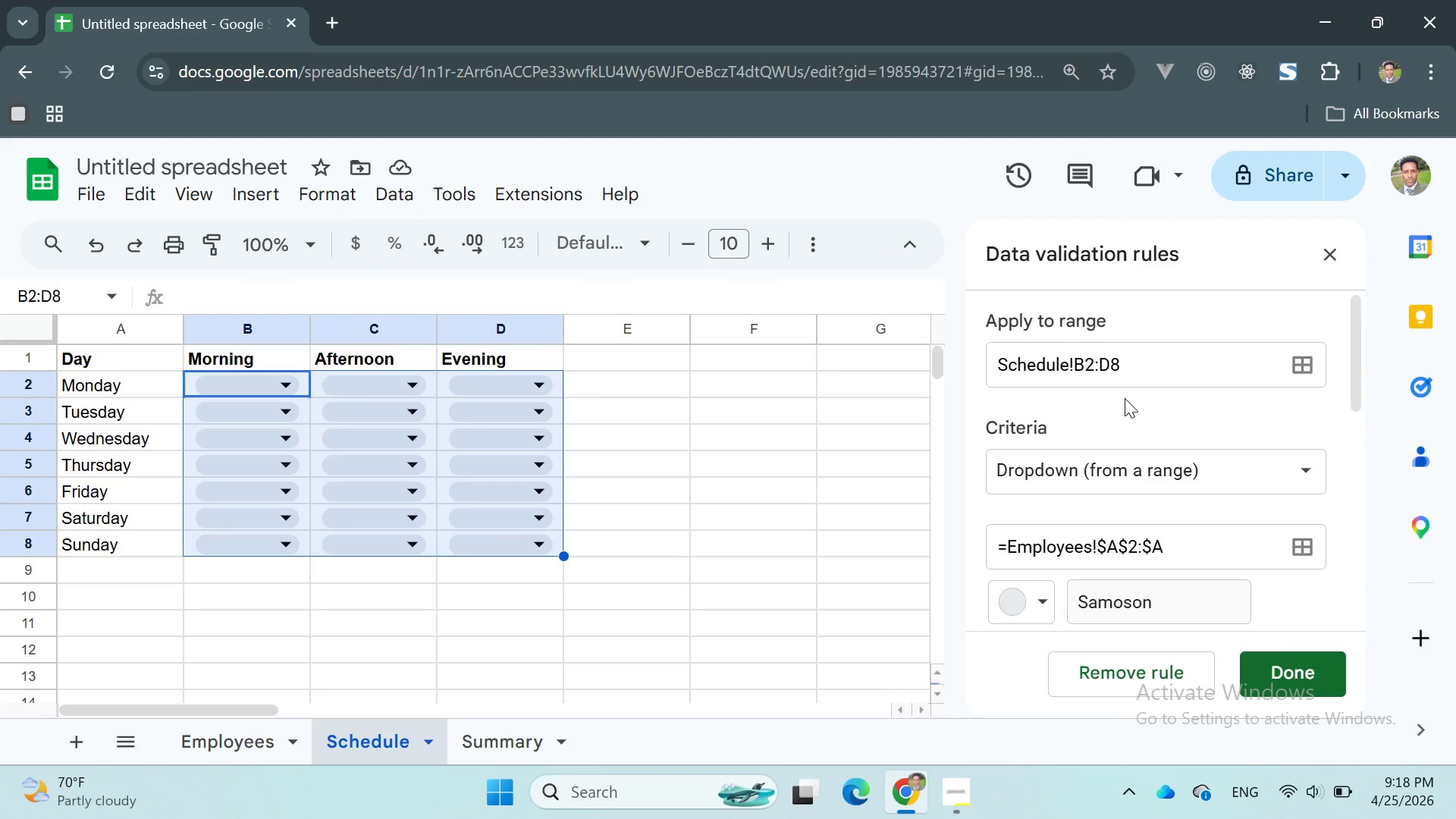 
scroll: coordinate [1140, 535], scroll_direction: down, amount: 13.0
 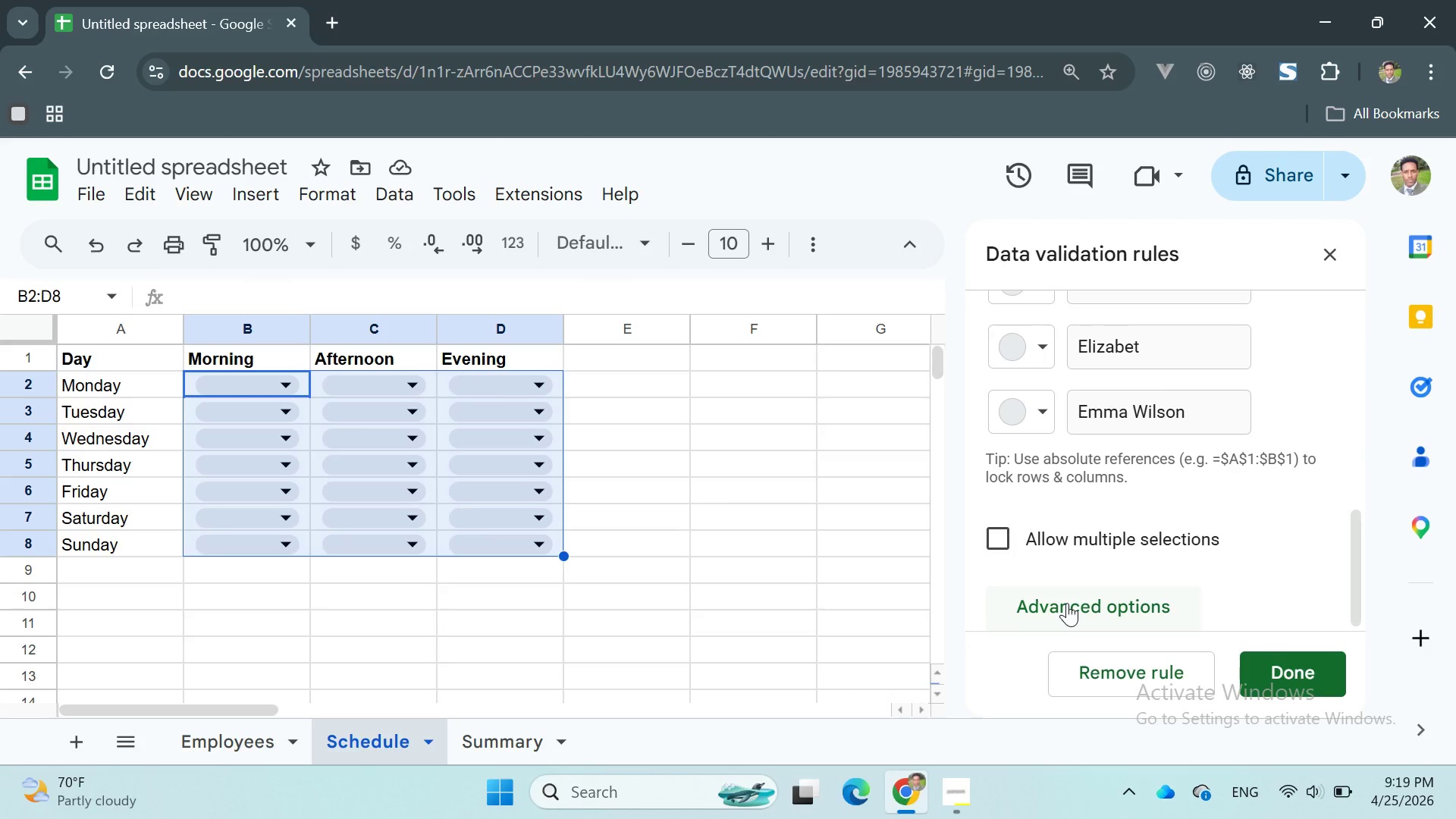 
left_click([1066, 604])
 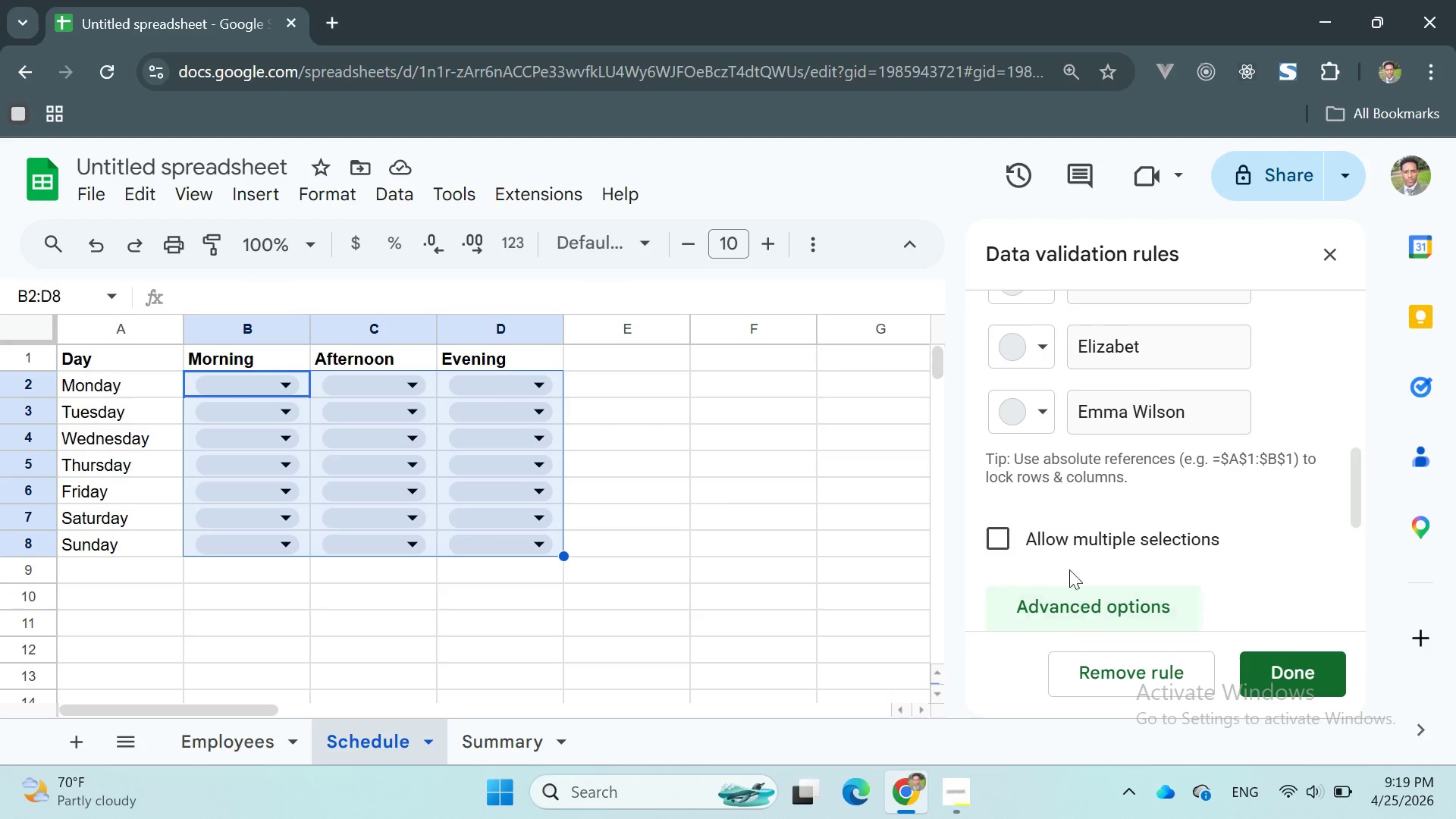 
scroll: coordinate [1159, 448], scroll_direction: down, amount: 6.0
 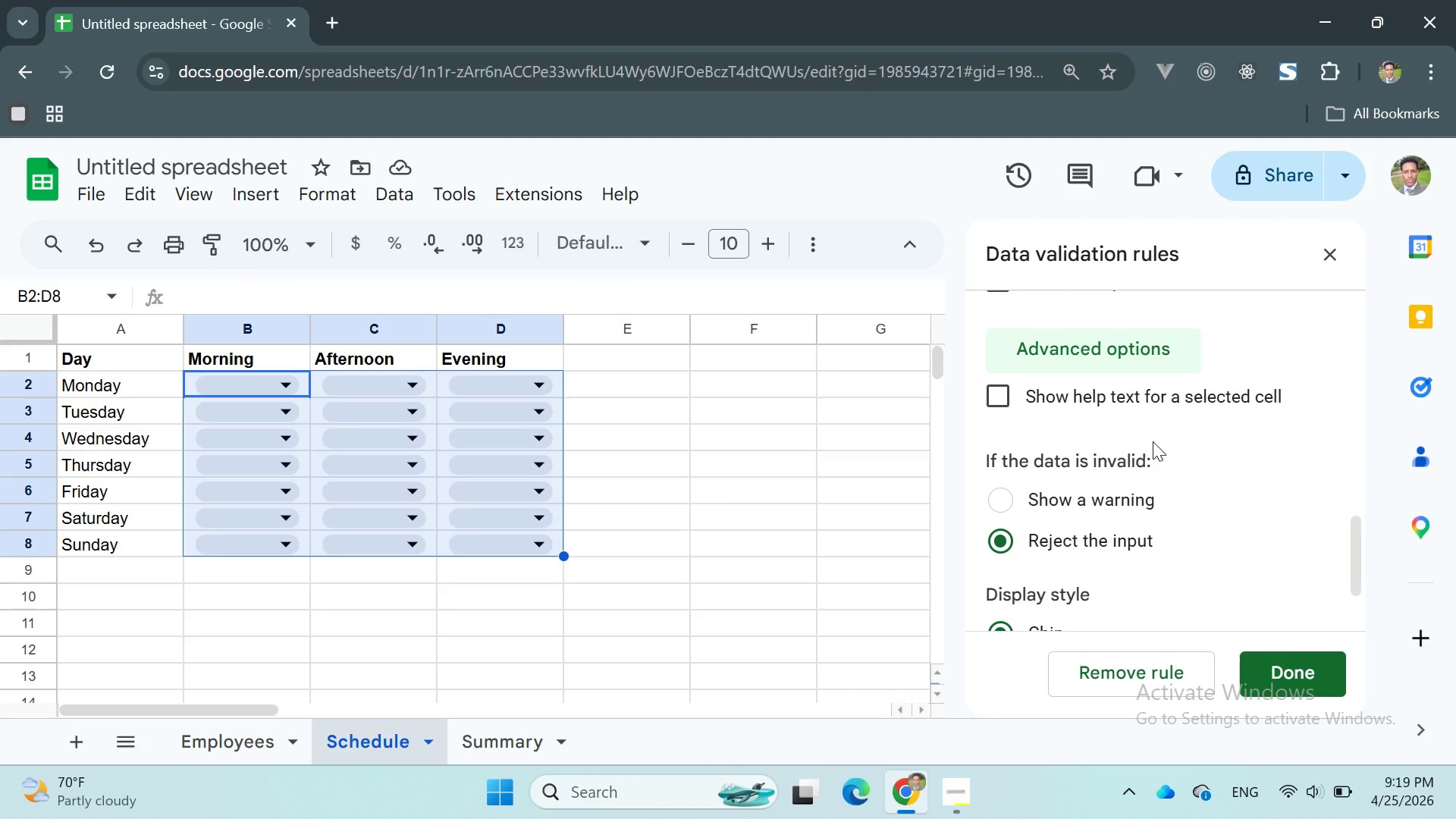 
wait(6.38)
 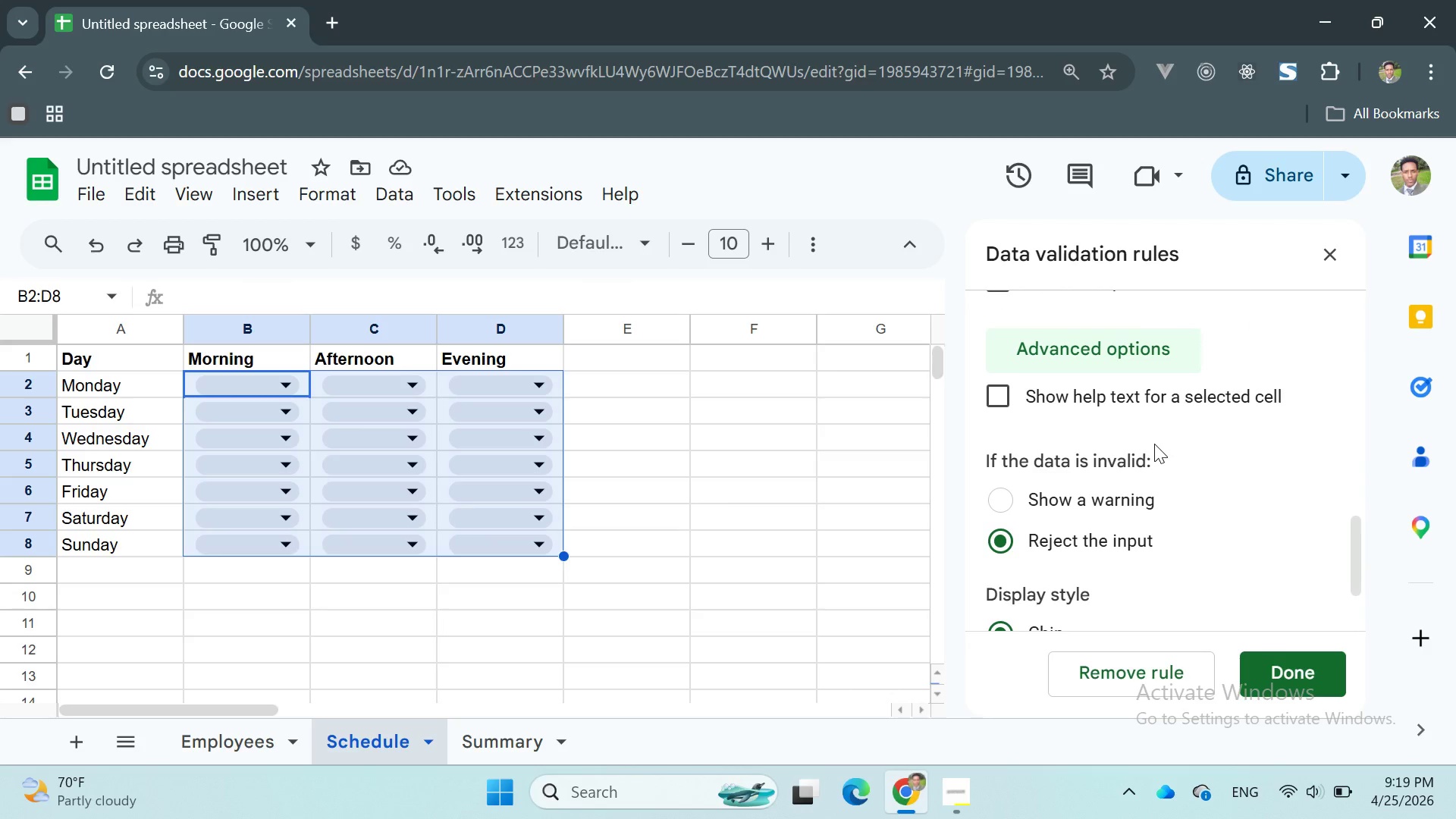 
scroll: coordinate [1153, 441], scroll_direction: up, amount: 1.0
 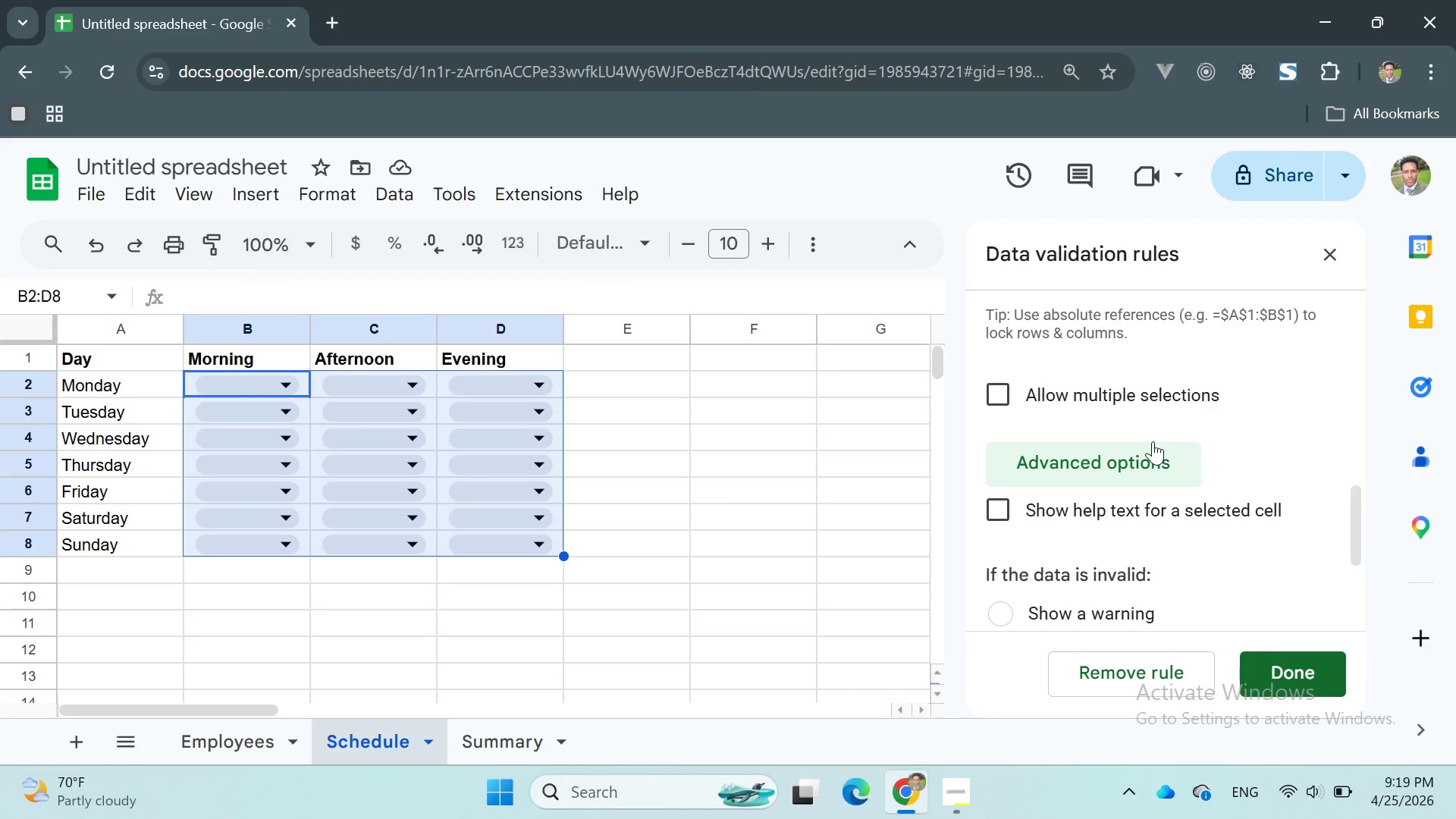 
scroll: coordinate [1153, 441], scroll_direction: down, amount: 7.0
 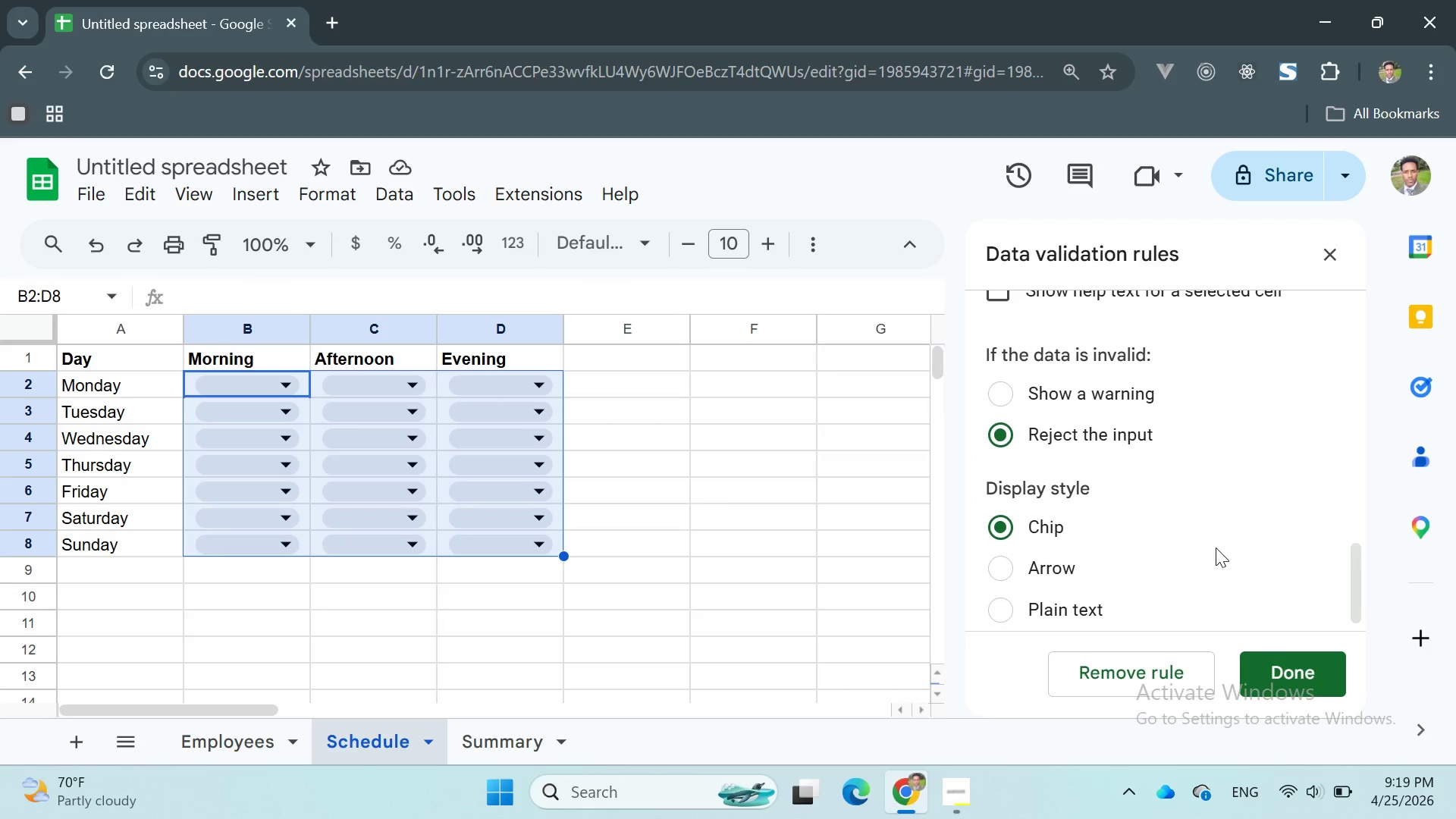 
wait(37.25)
 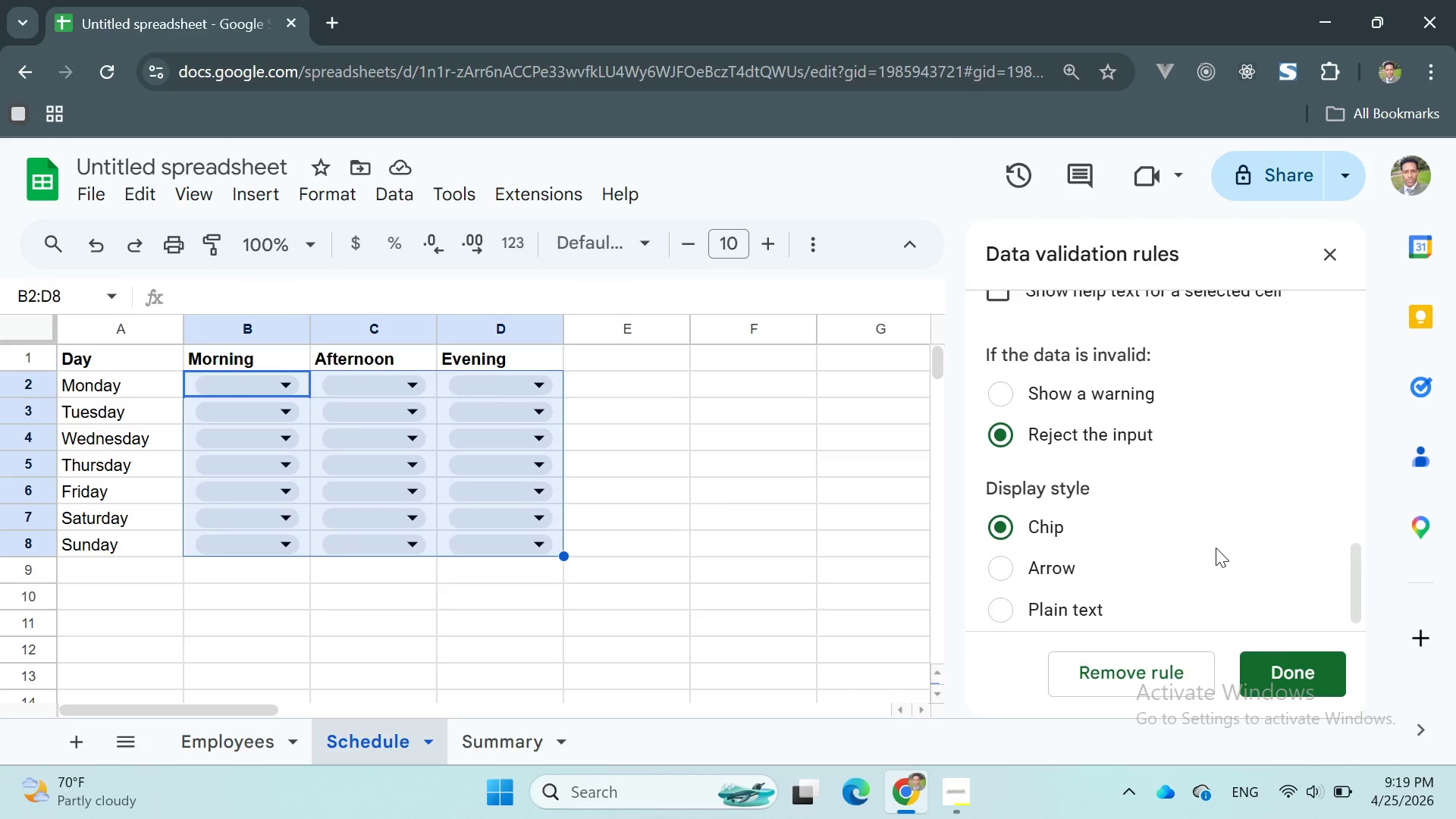 
left_click([1005, 479])
 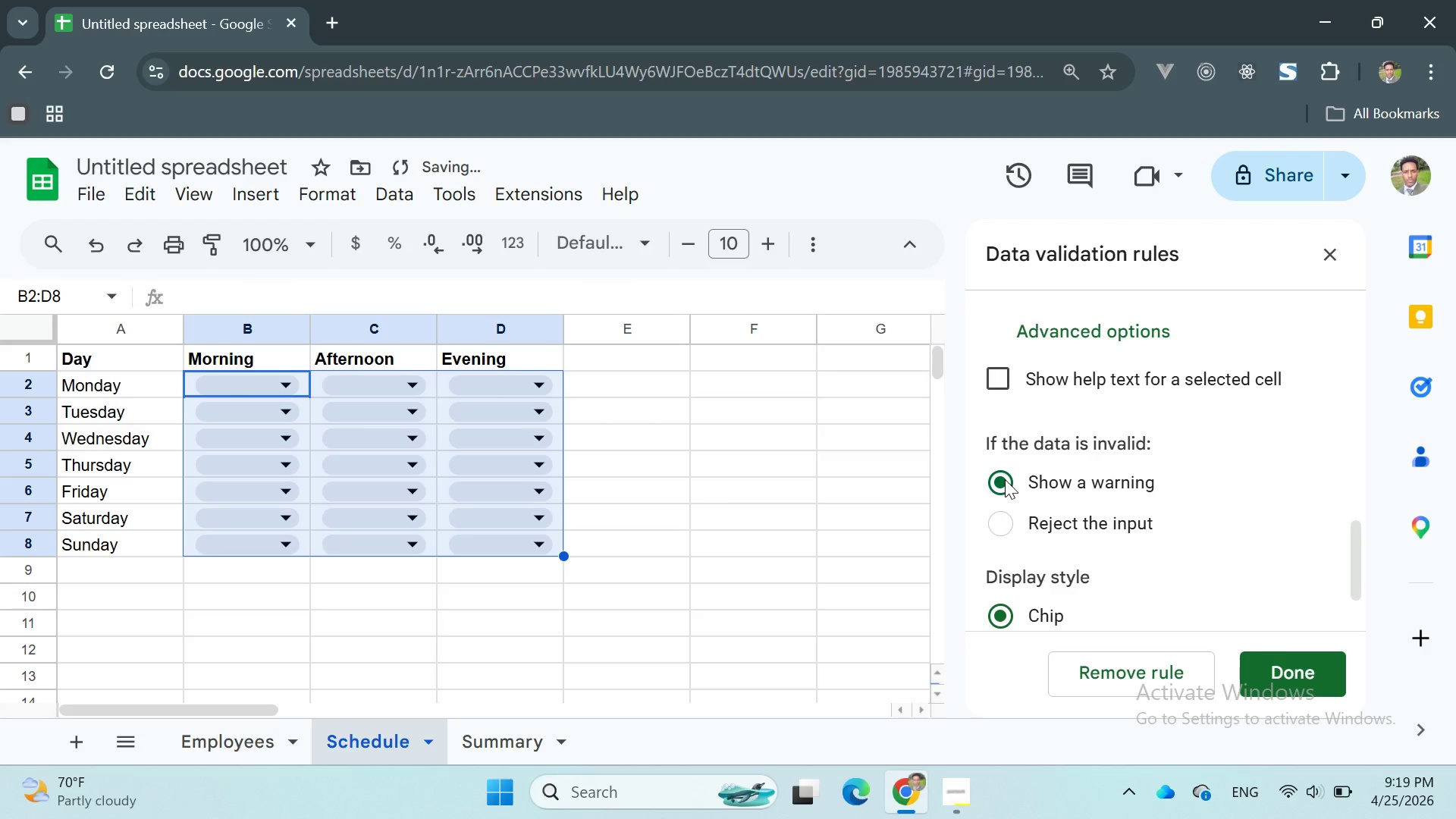 
mouse_move([1046, 504])
 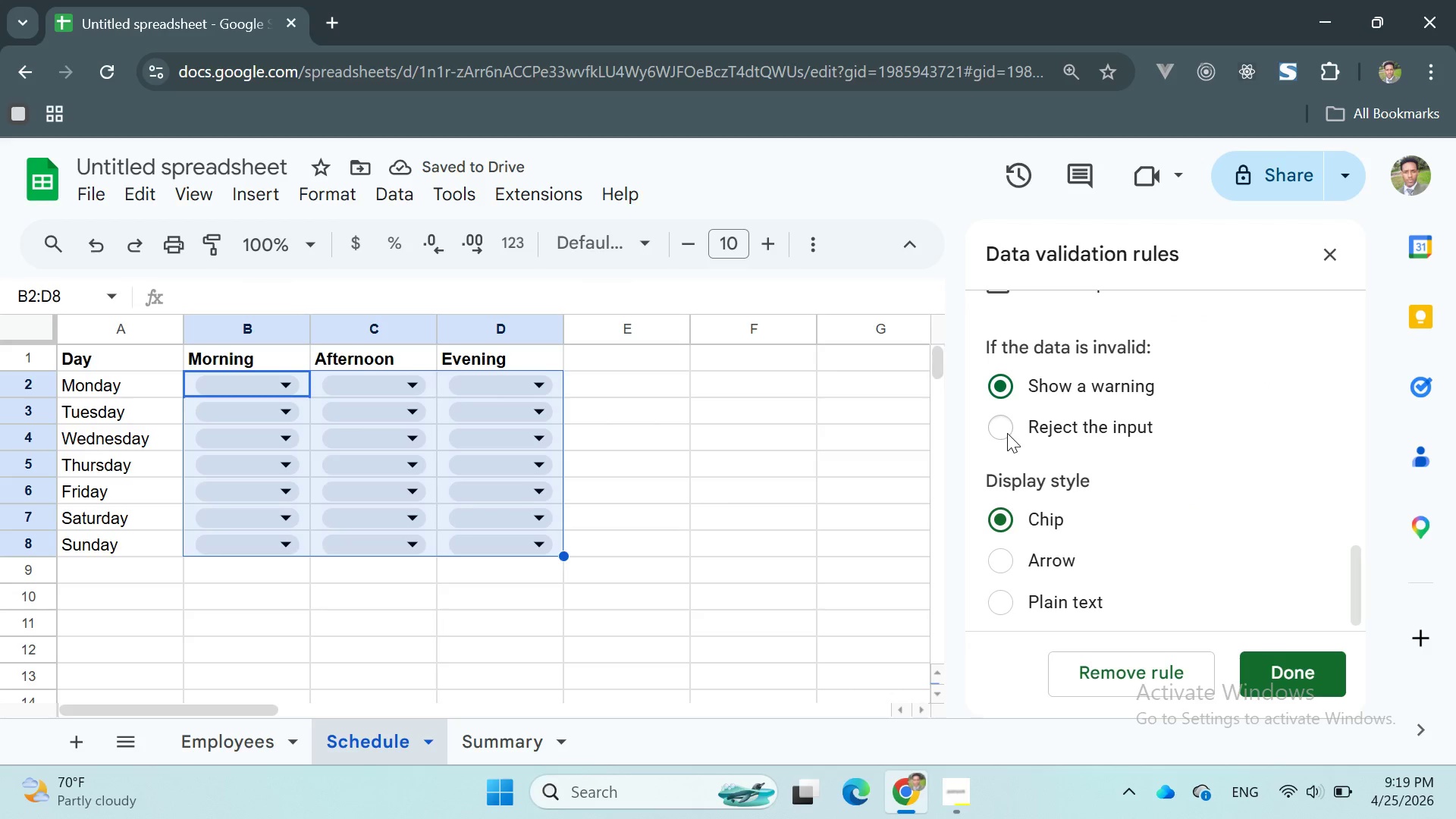 
left_click([1007, 433])
 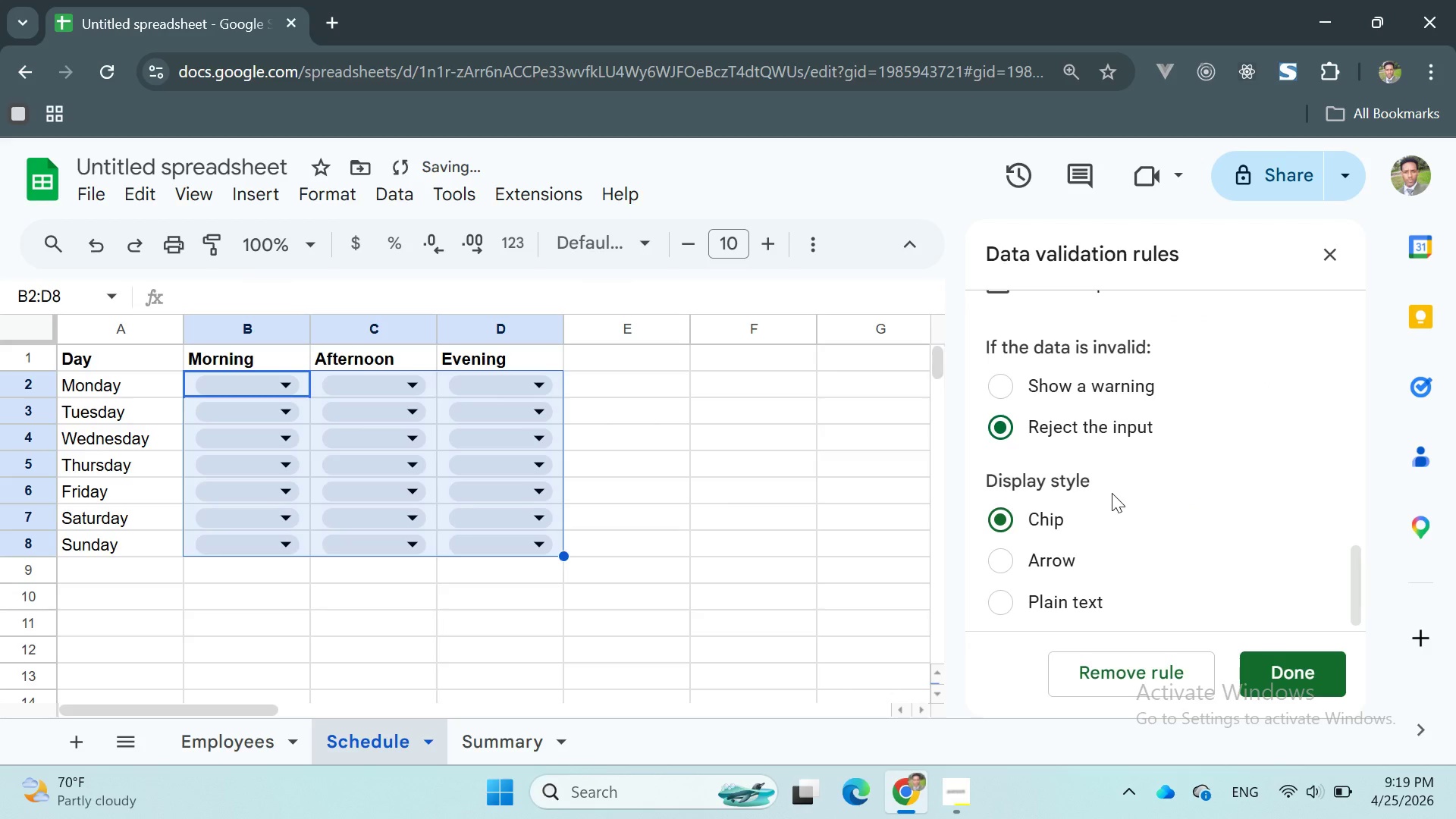 
mouse_move([1141, 526])
 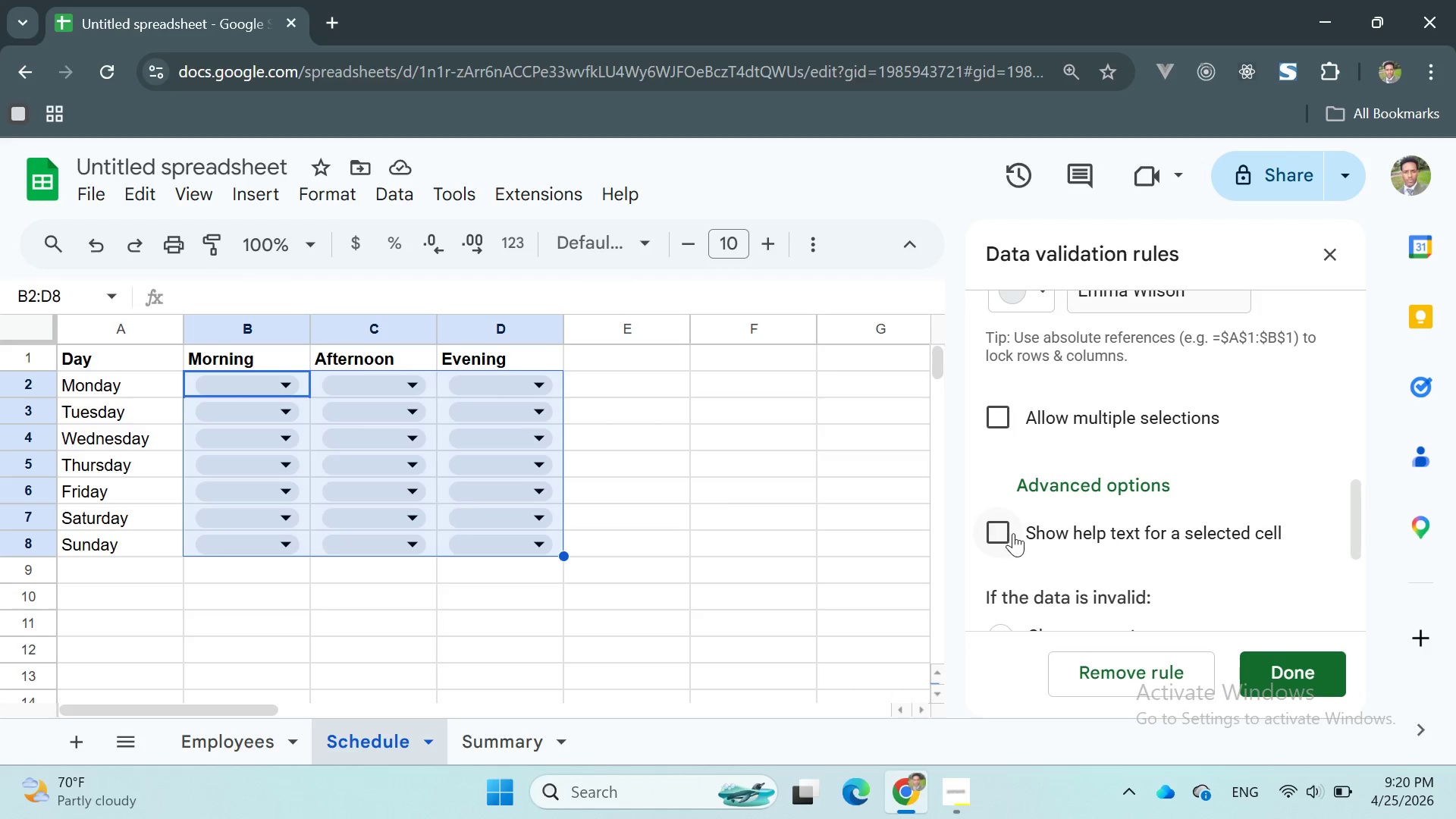 
left_click([1000, 535])
 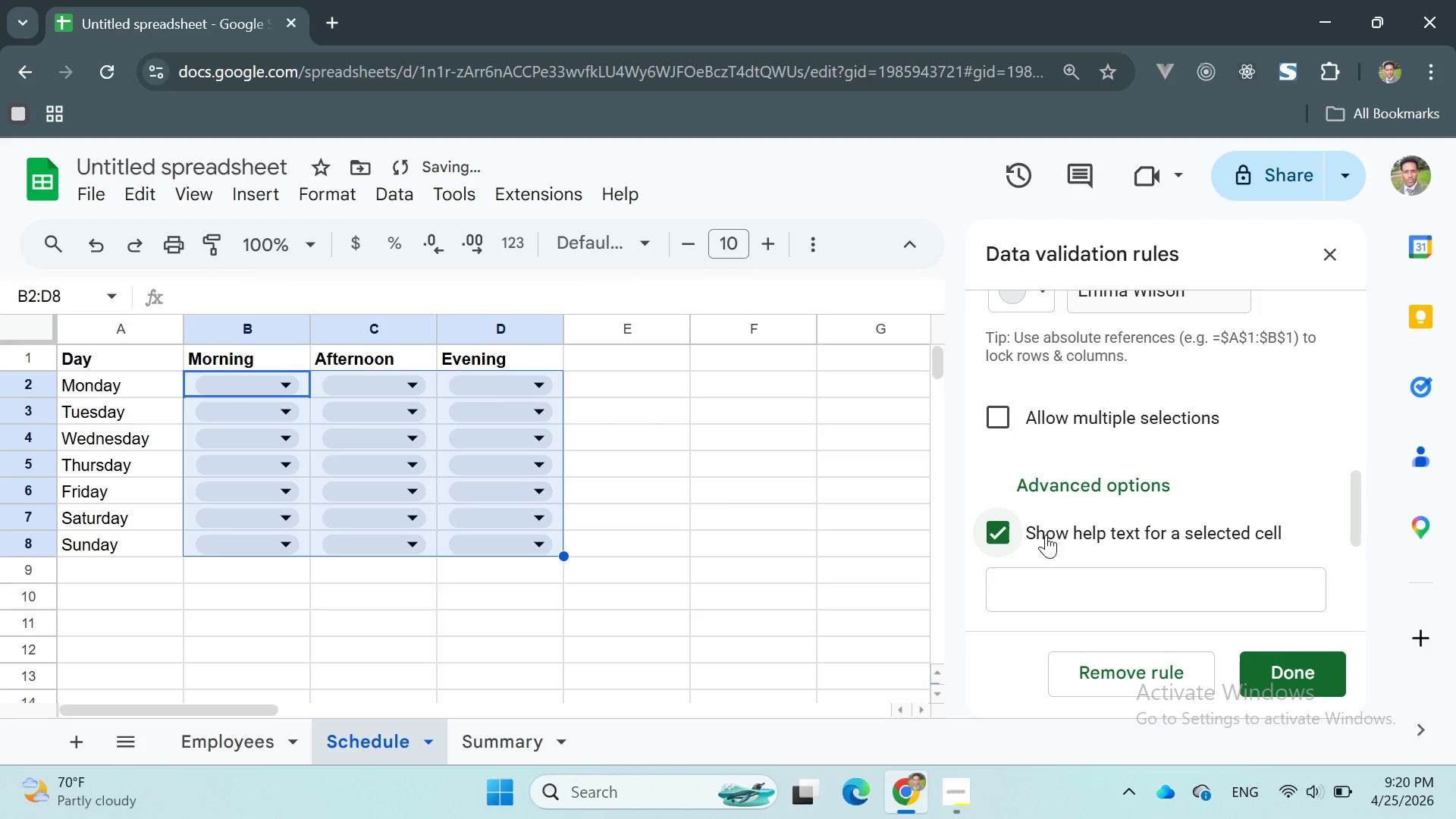 
mouse_move([1081, 532])
 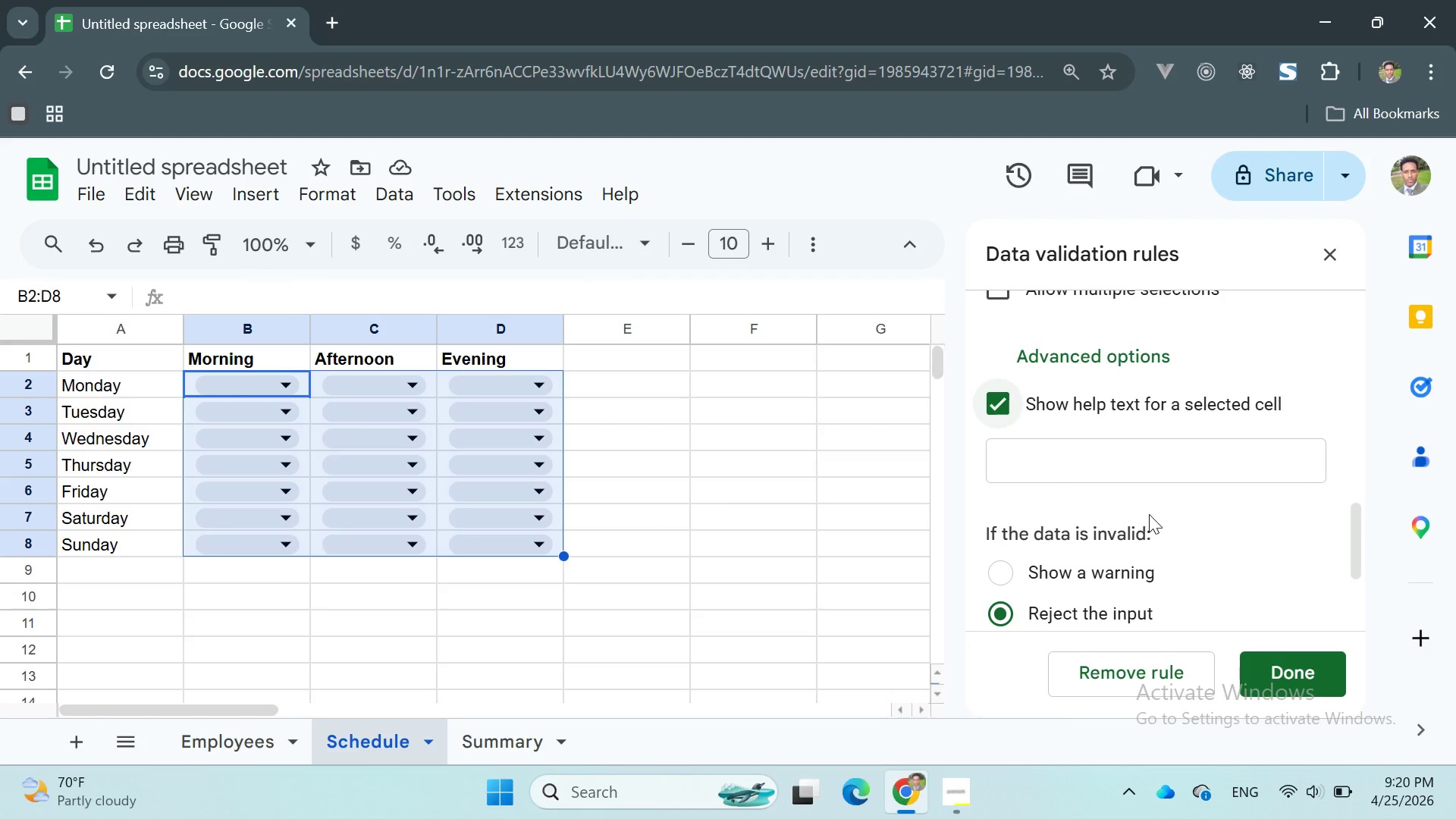 
wait(12.92)
 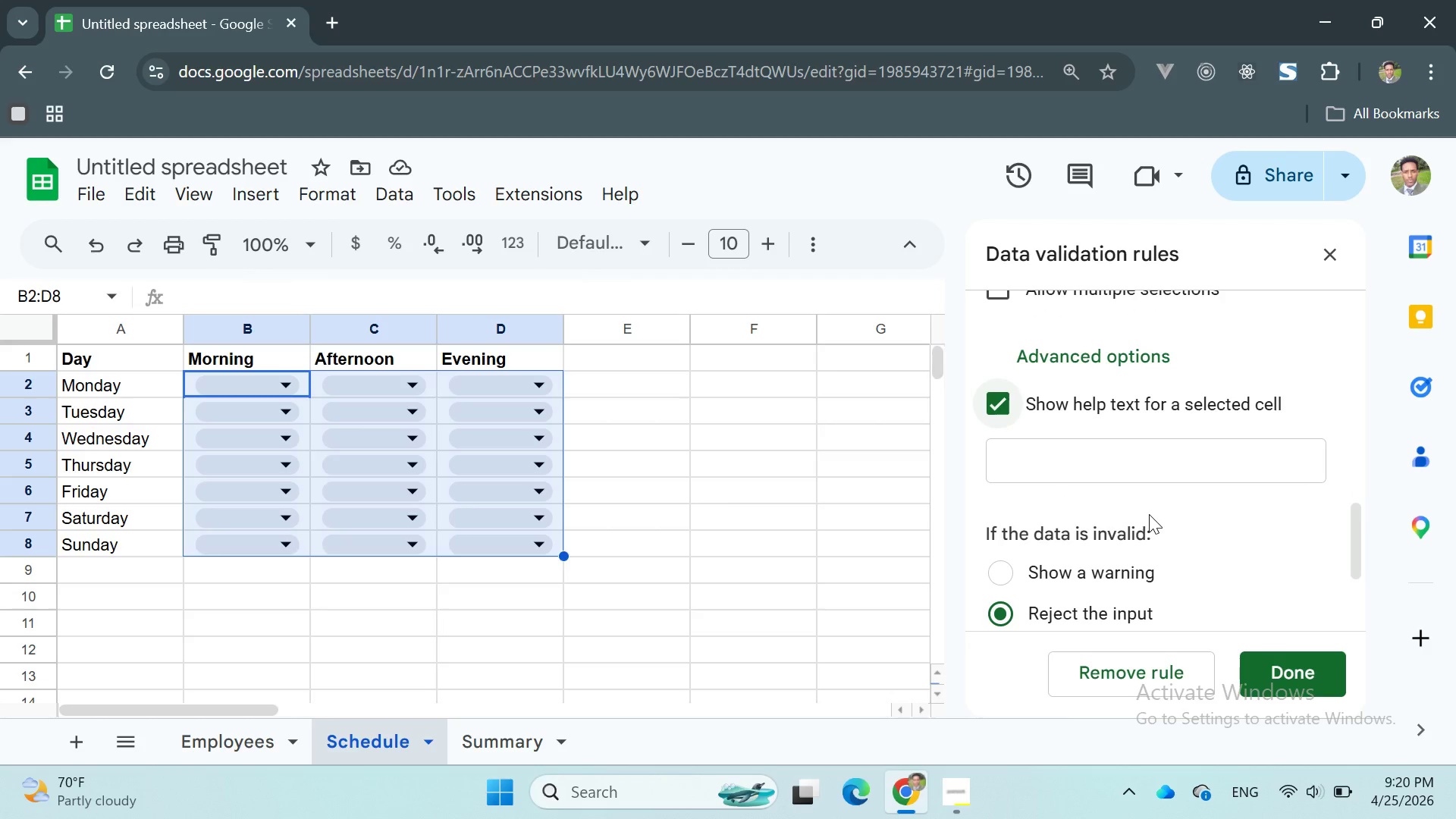 
left_click([1004, 377])
 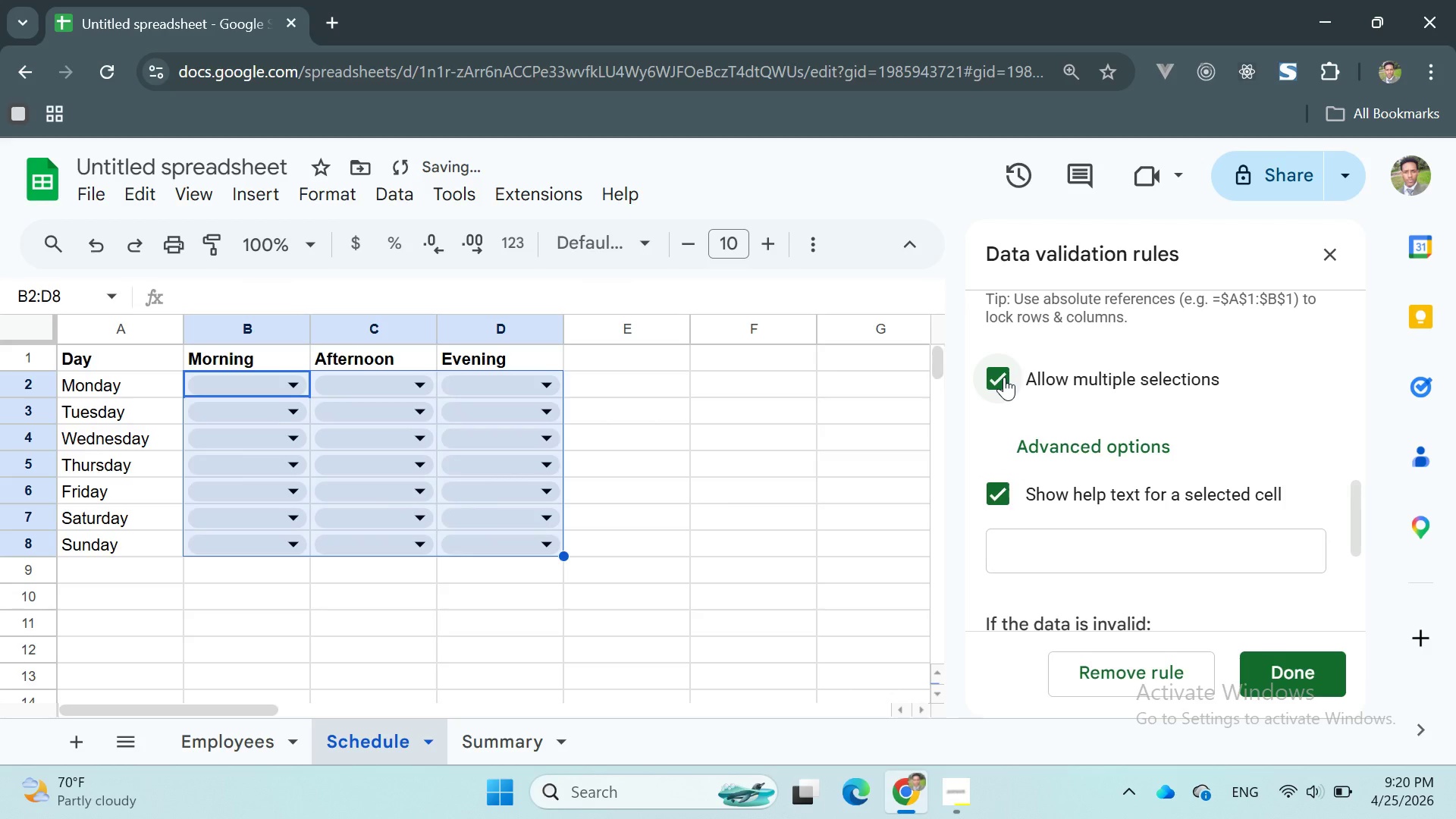 
left_click([1004, 377])
 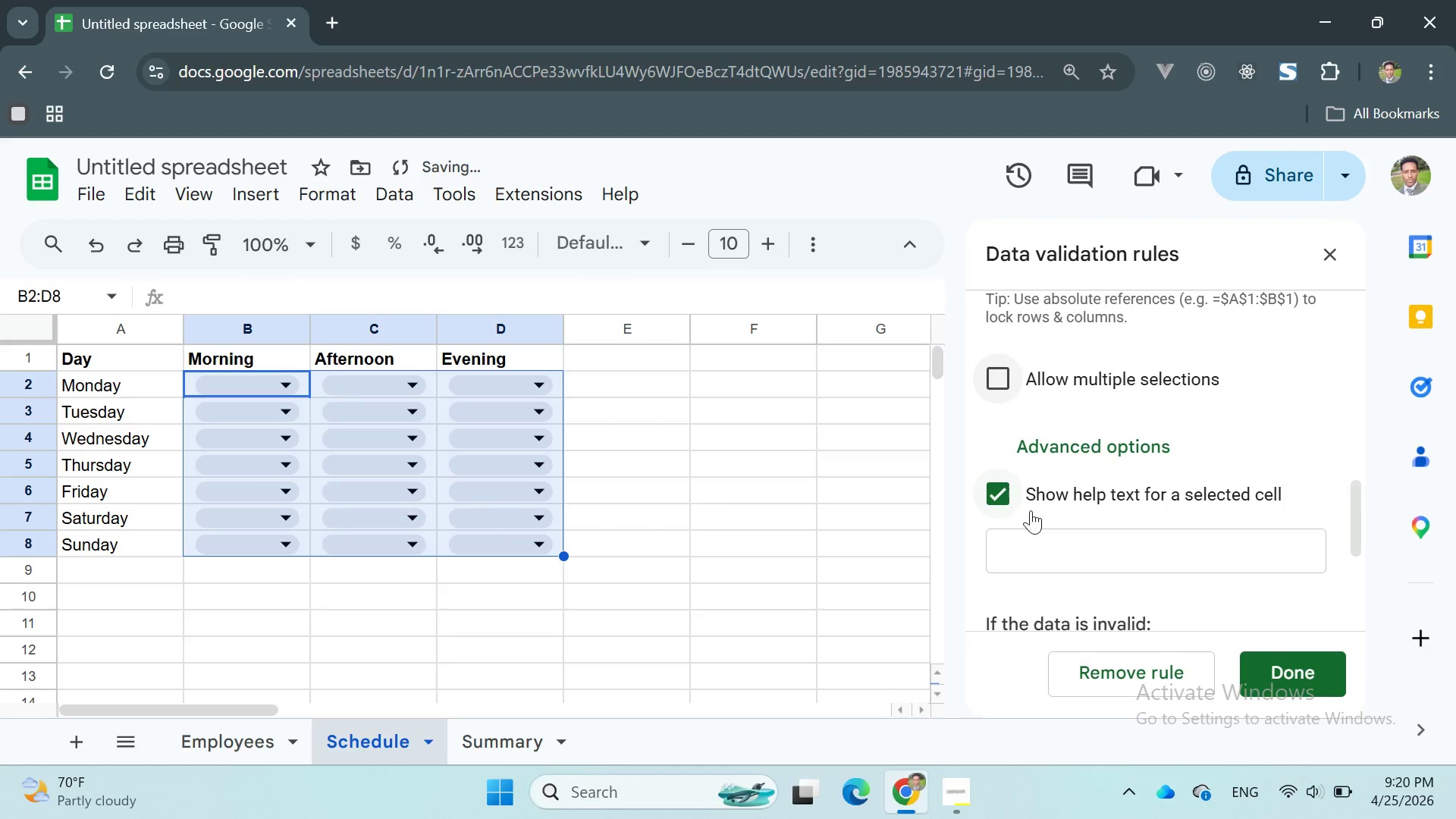 
left_click([1001, 488])
 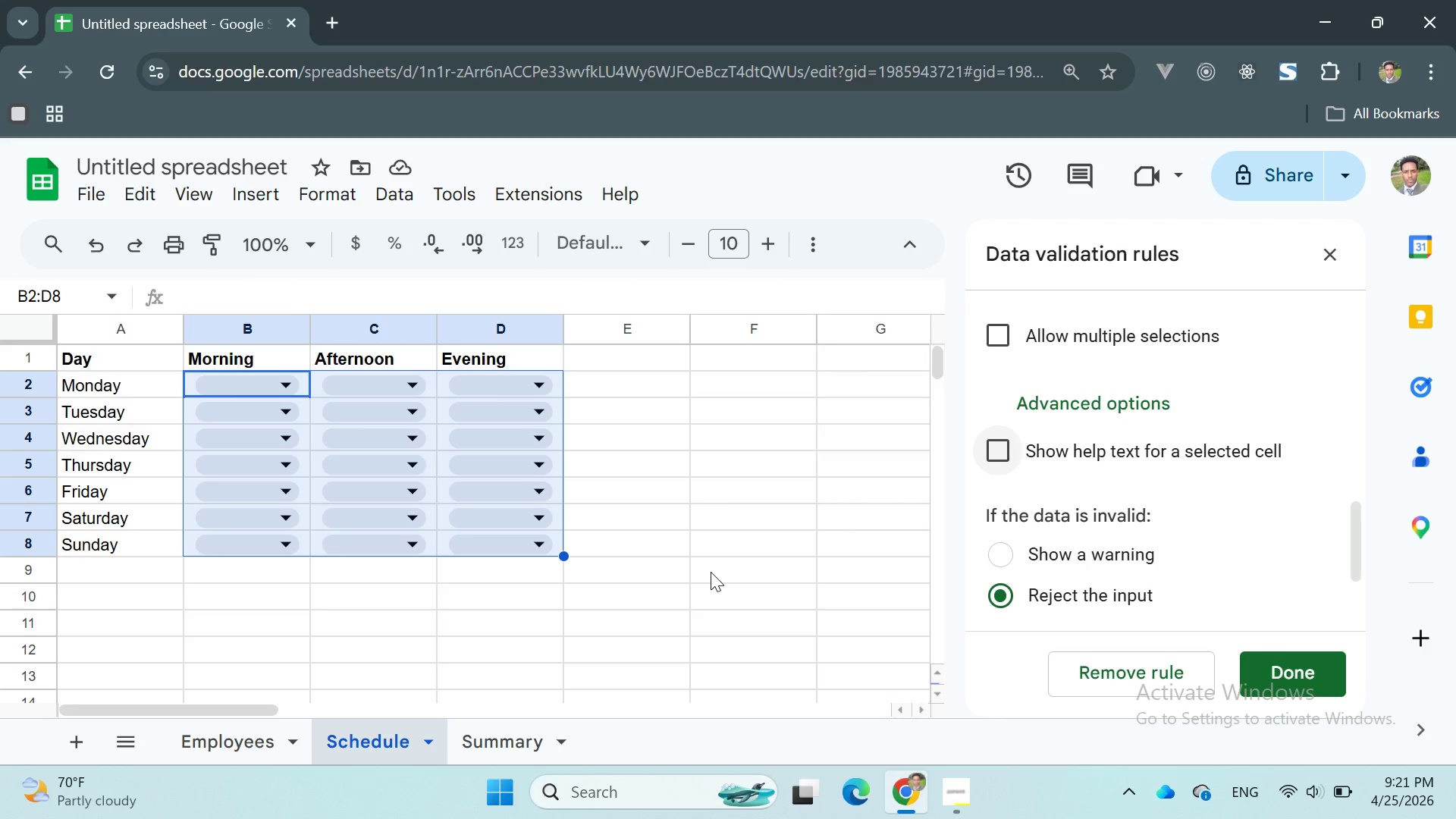 
wait(42.34)
 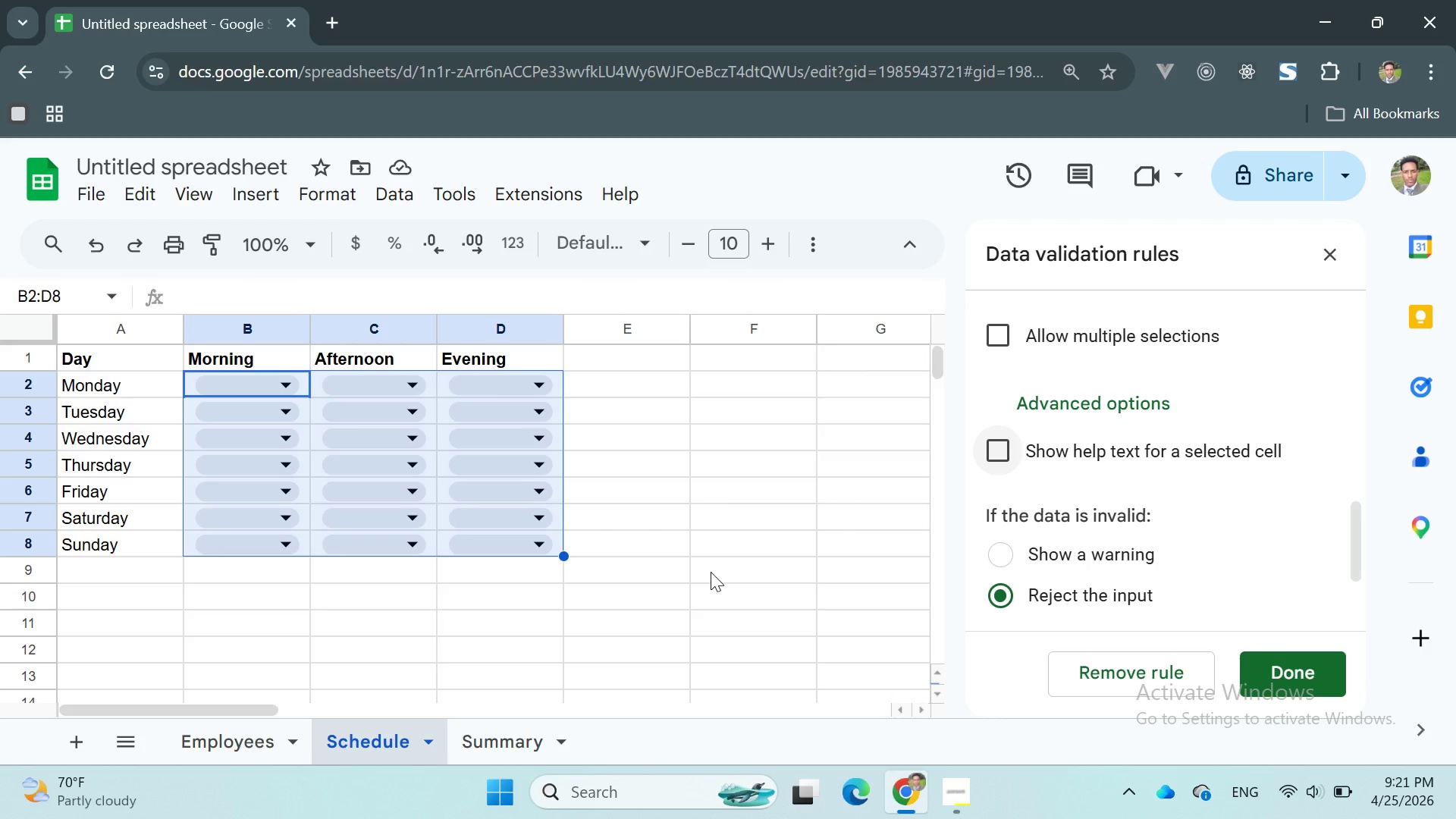 
left_click([511, 746])
 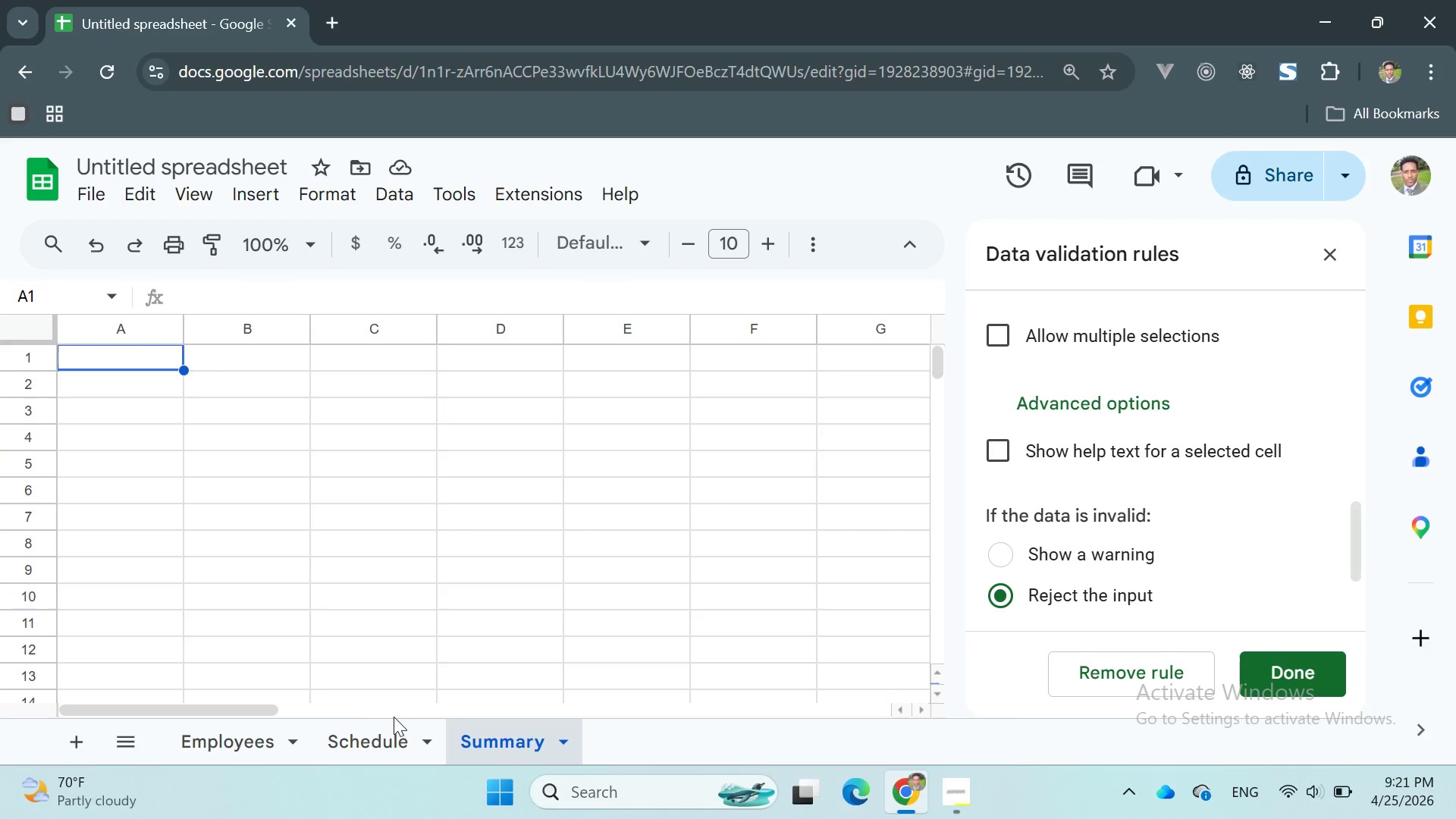 
left_click([360, 739])
 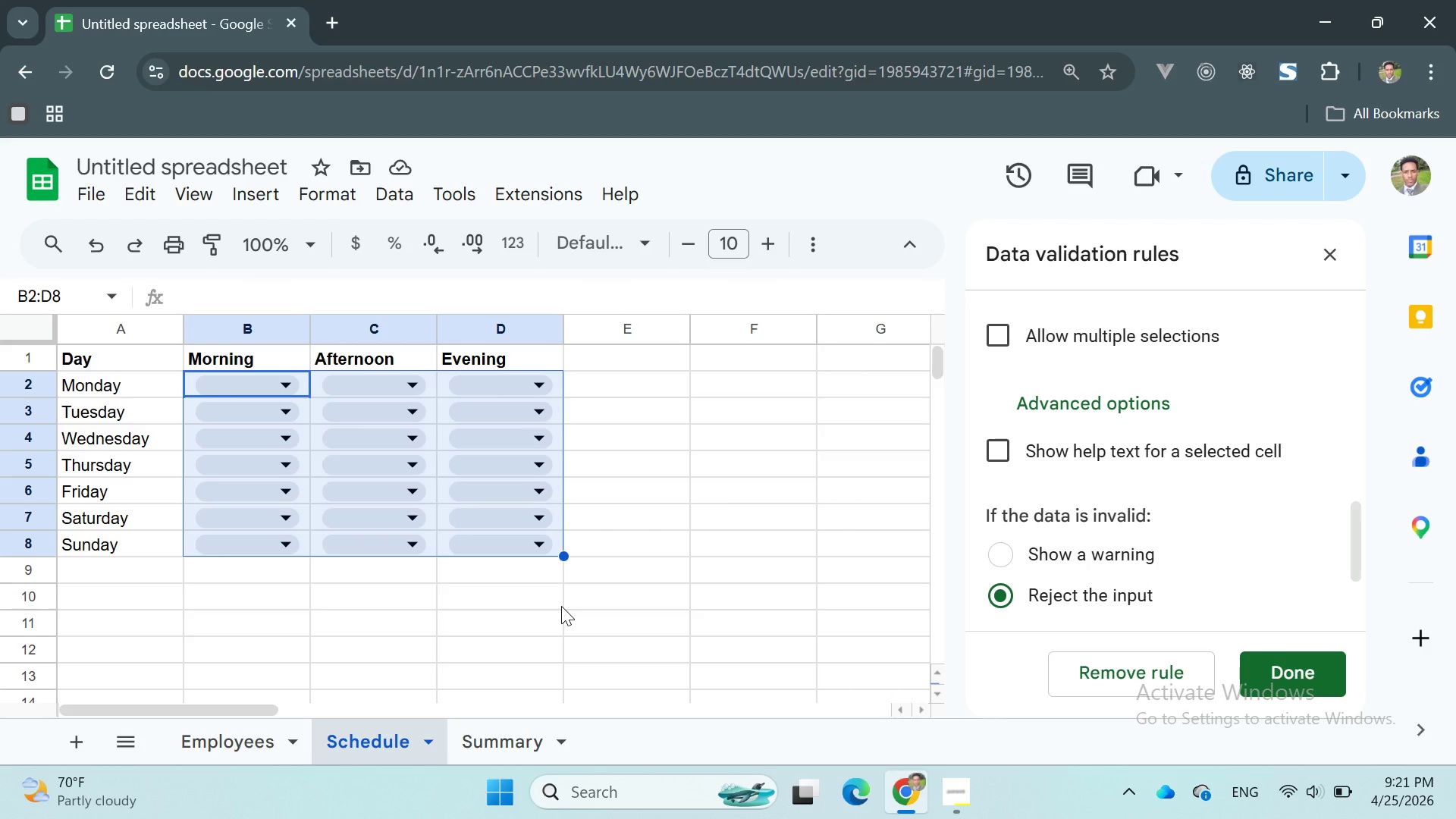 
wait(50.72)
 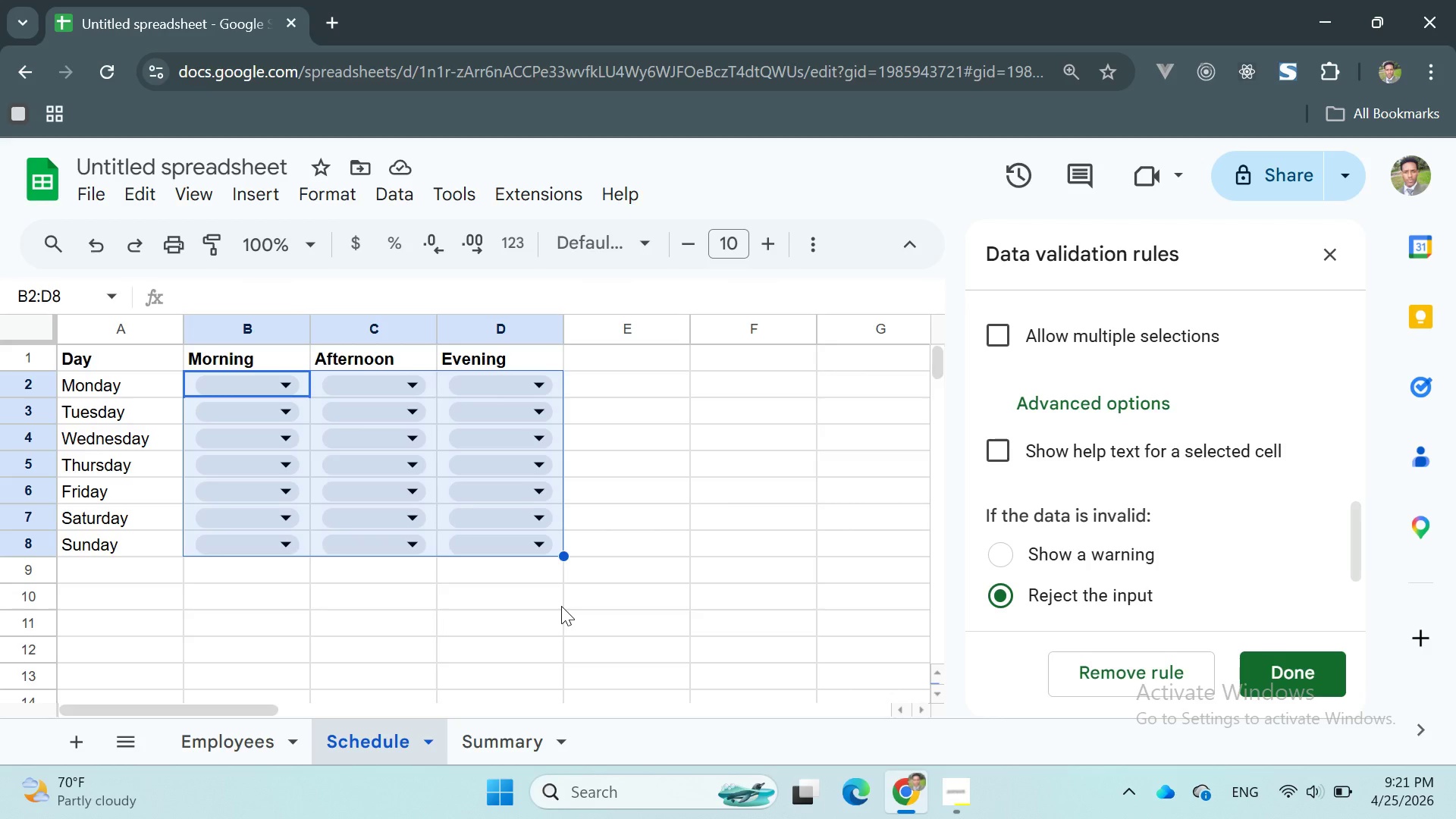 
left_click([531, 728])
 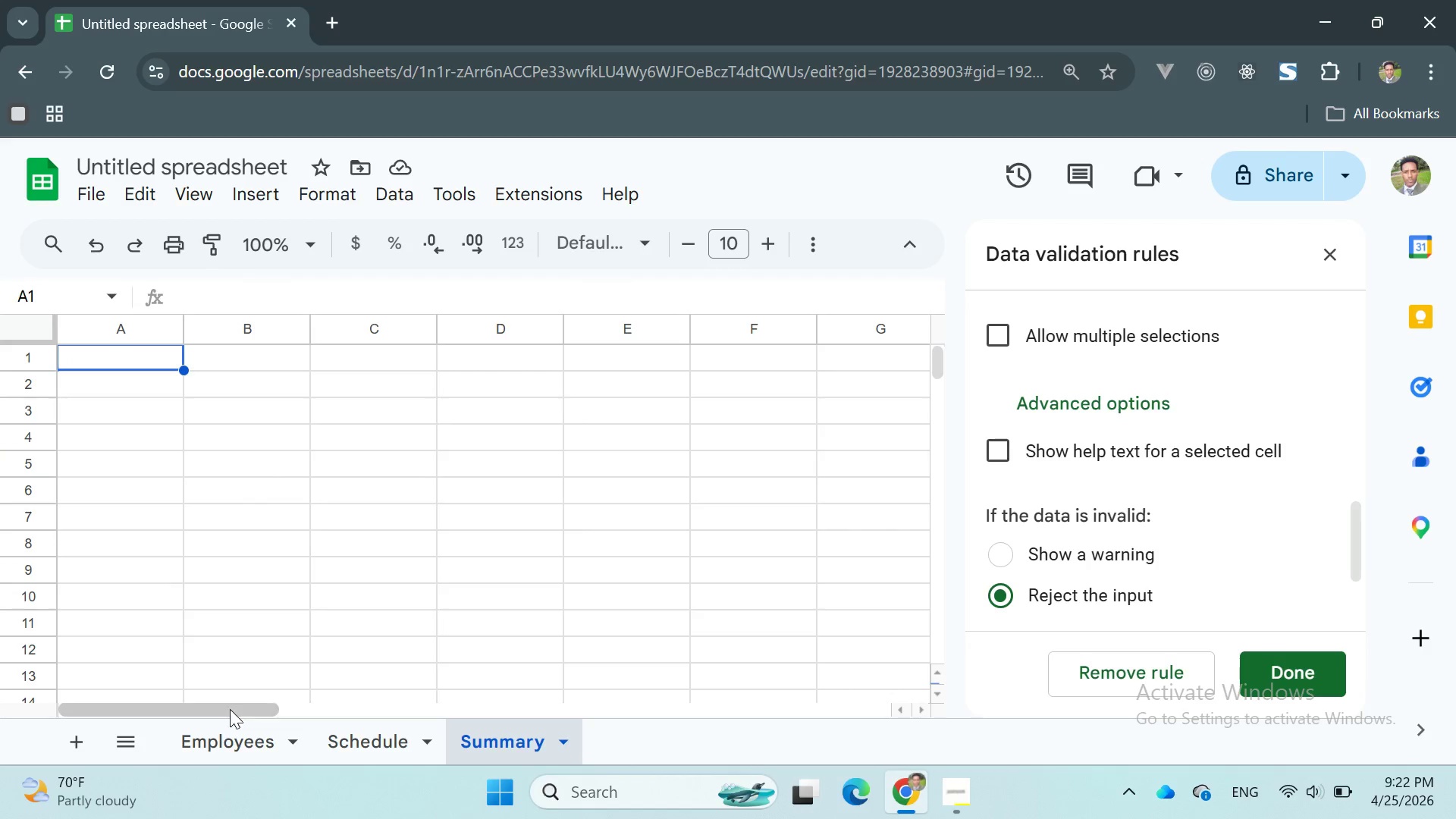 
left_click([220, 741])
 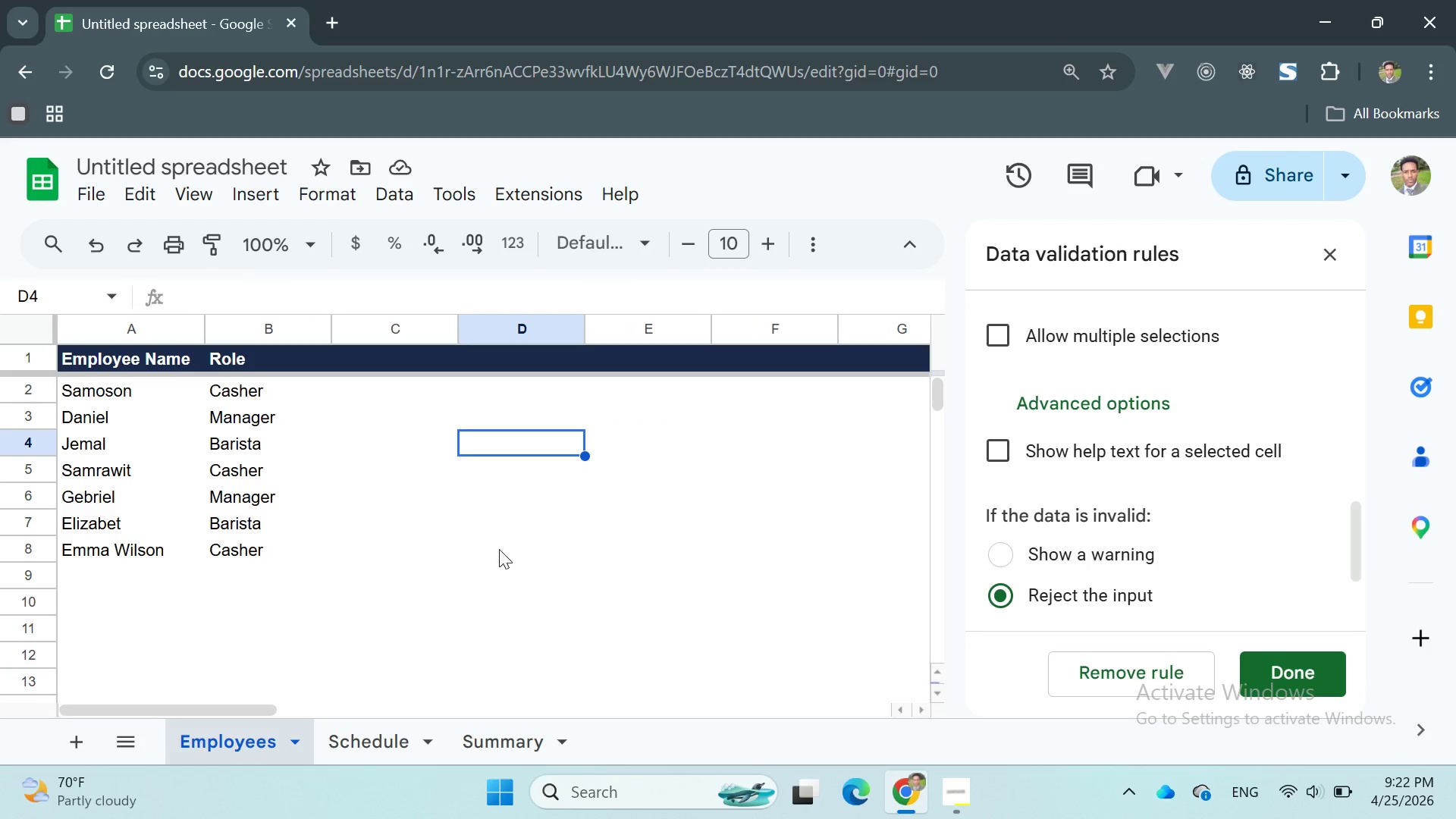 
left_click([512, 513])
 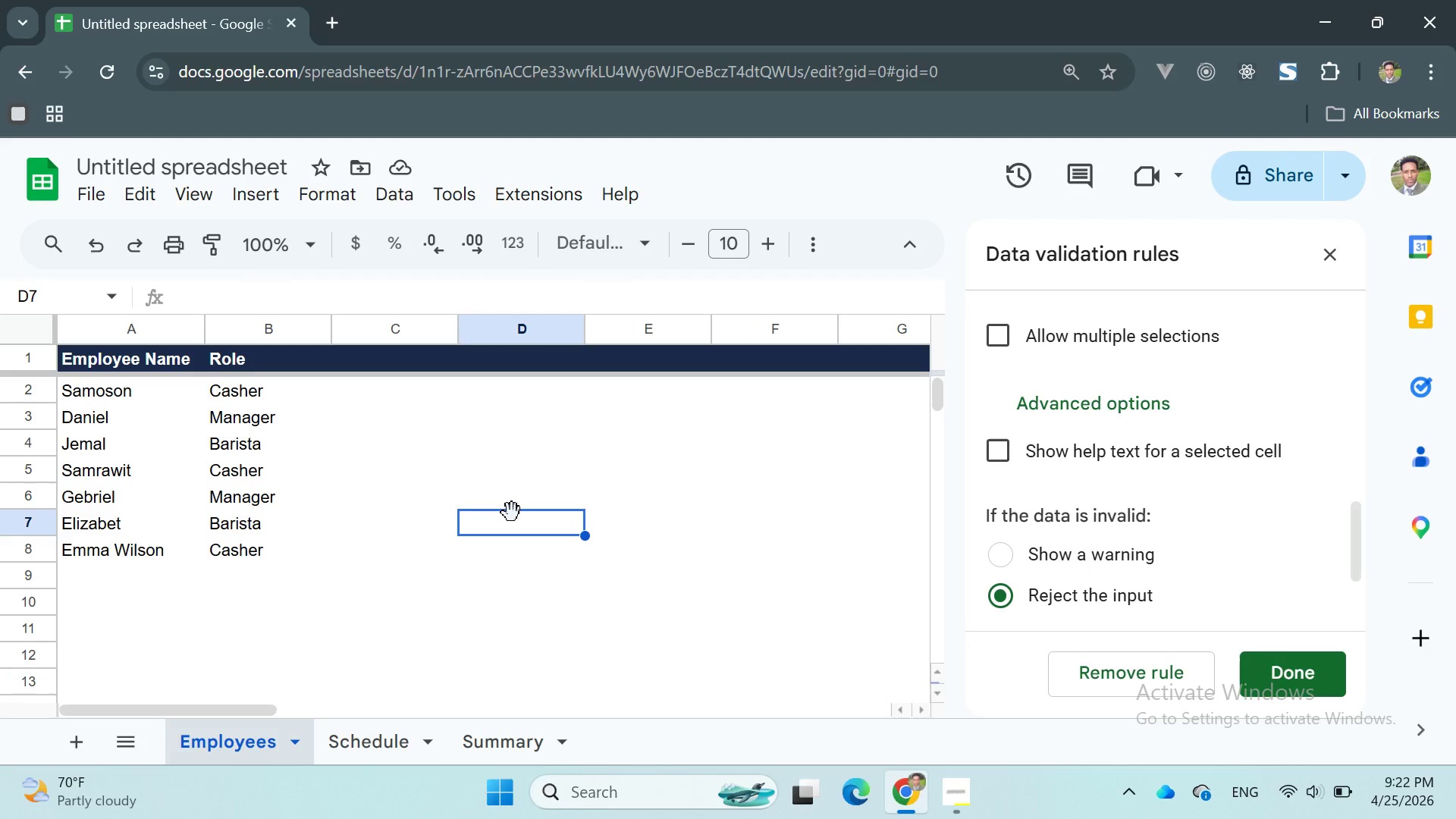 
wait(37.56)
 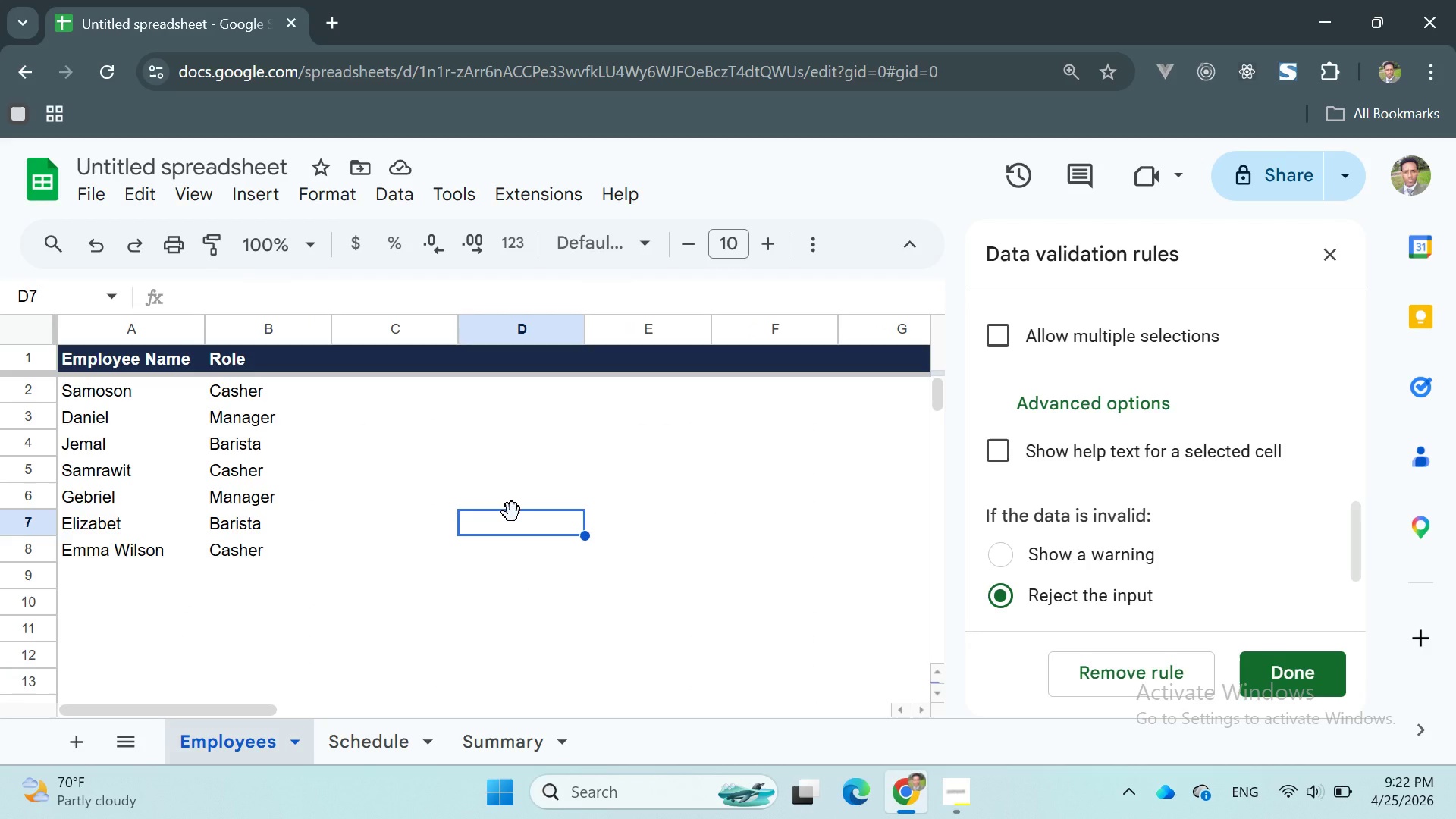 
left_click([487, 736])
 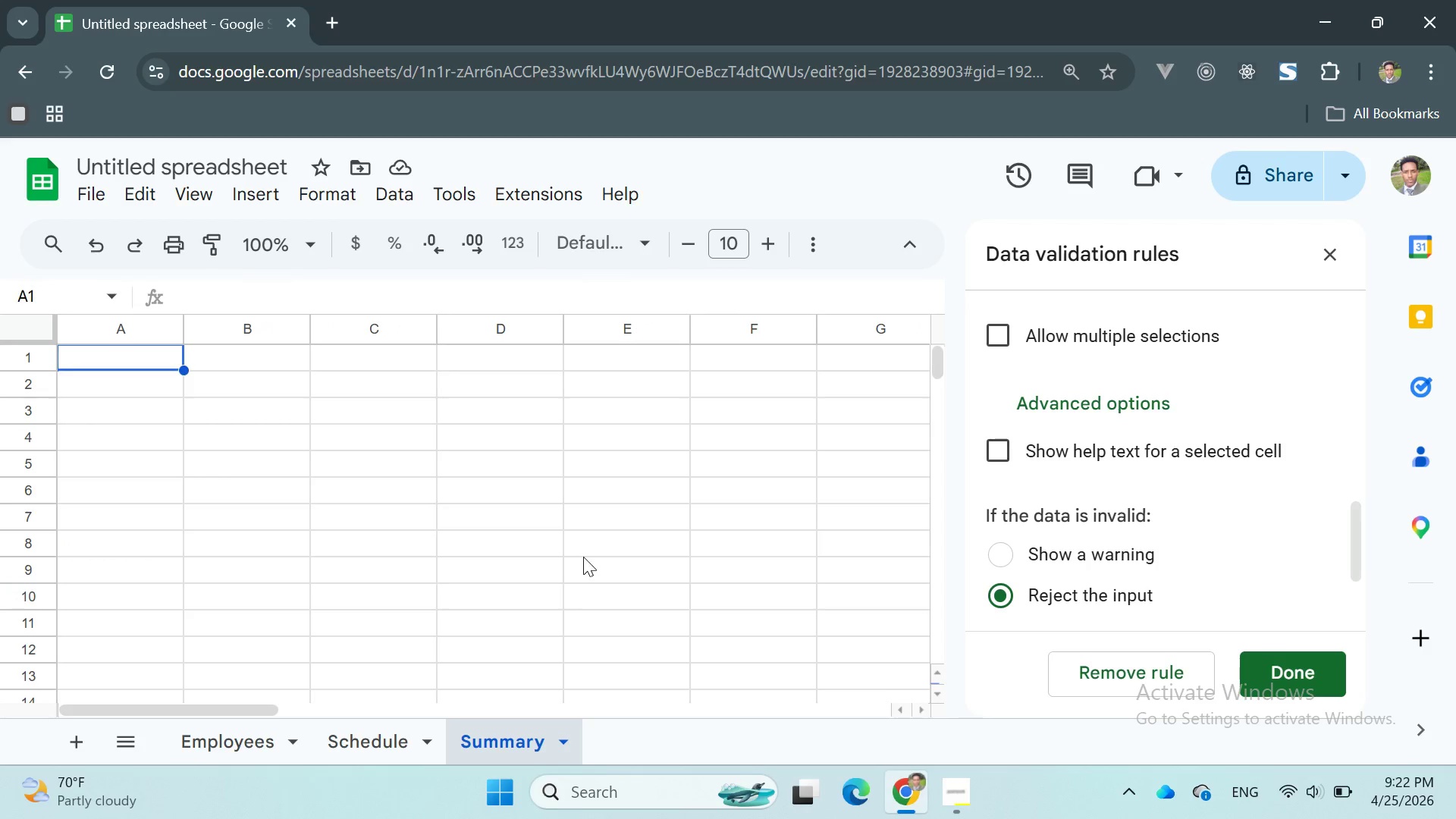 
left_click([583, 557])
 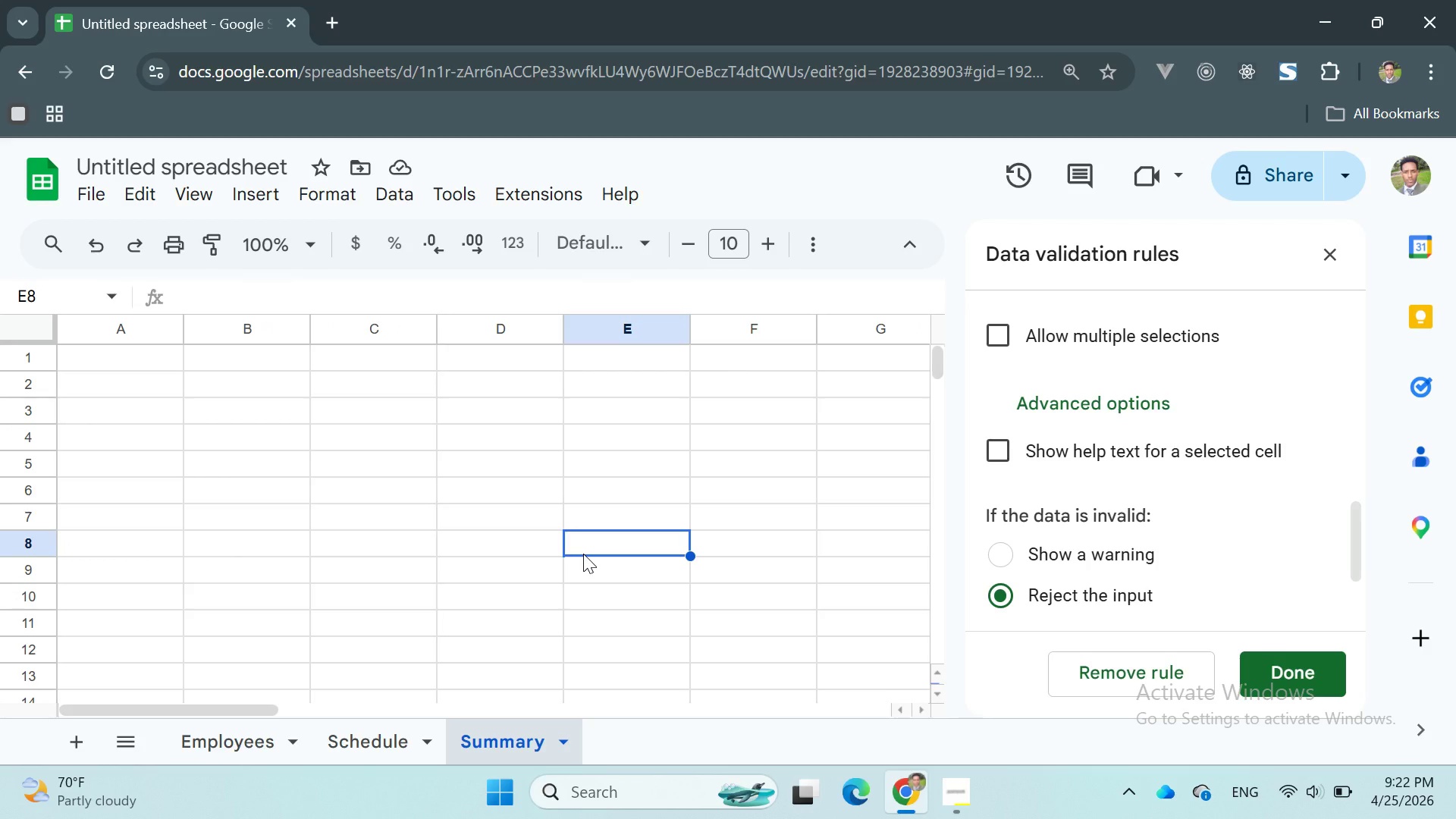 
wait(10.11)
 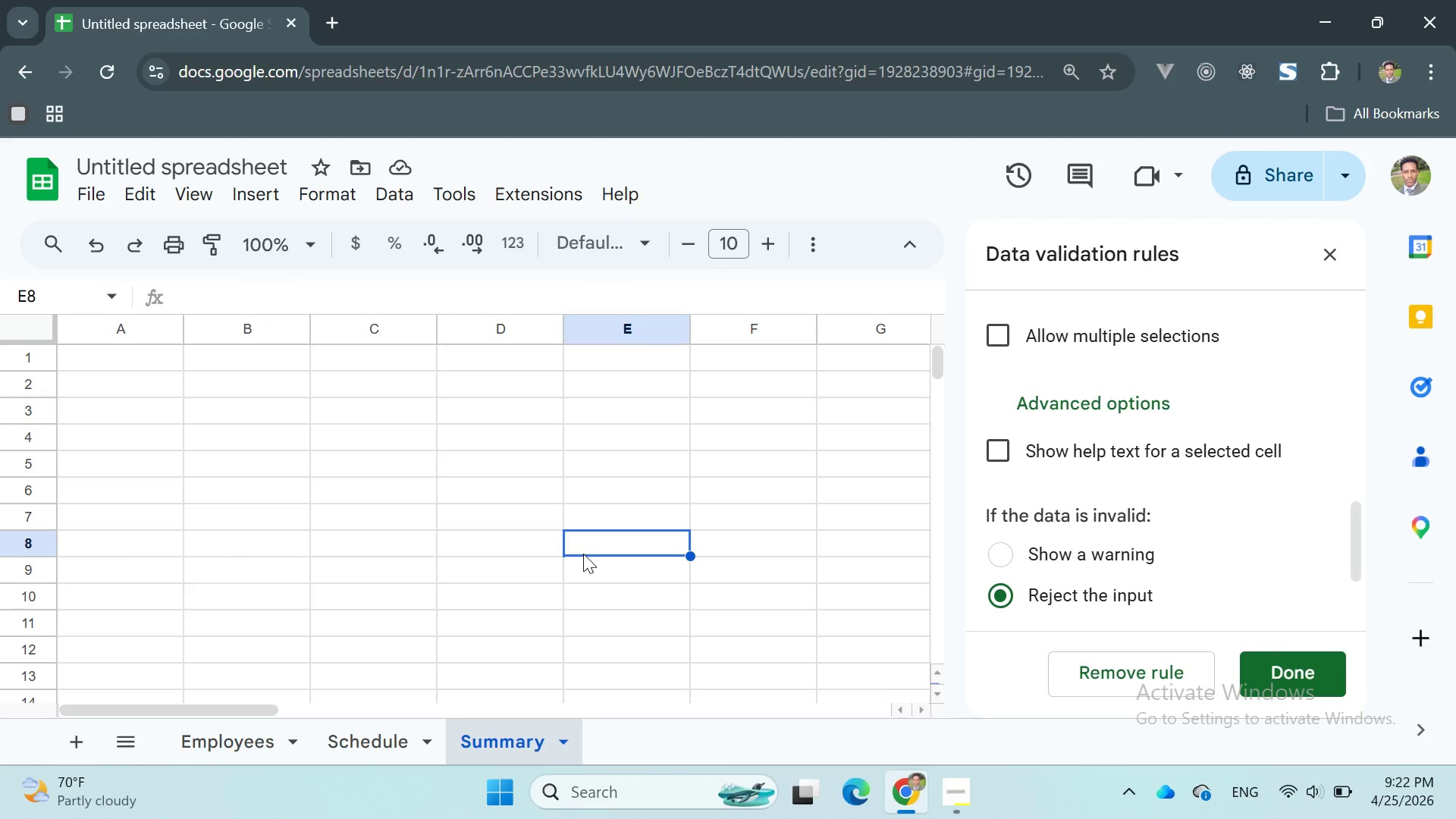 
scroll: coordinate [1037, 504], scroll_direction: down, amount: 2.0
 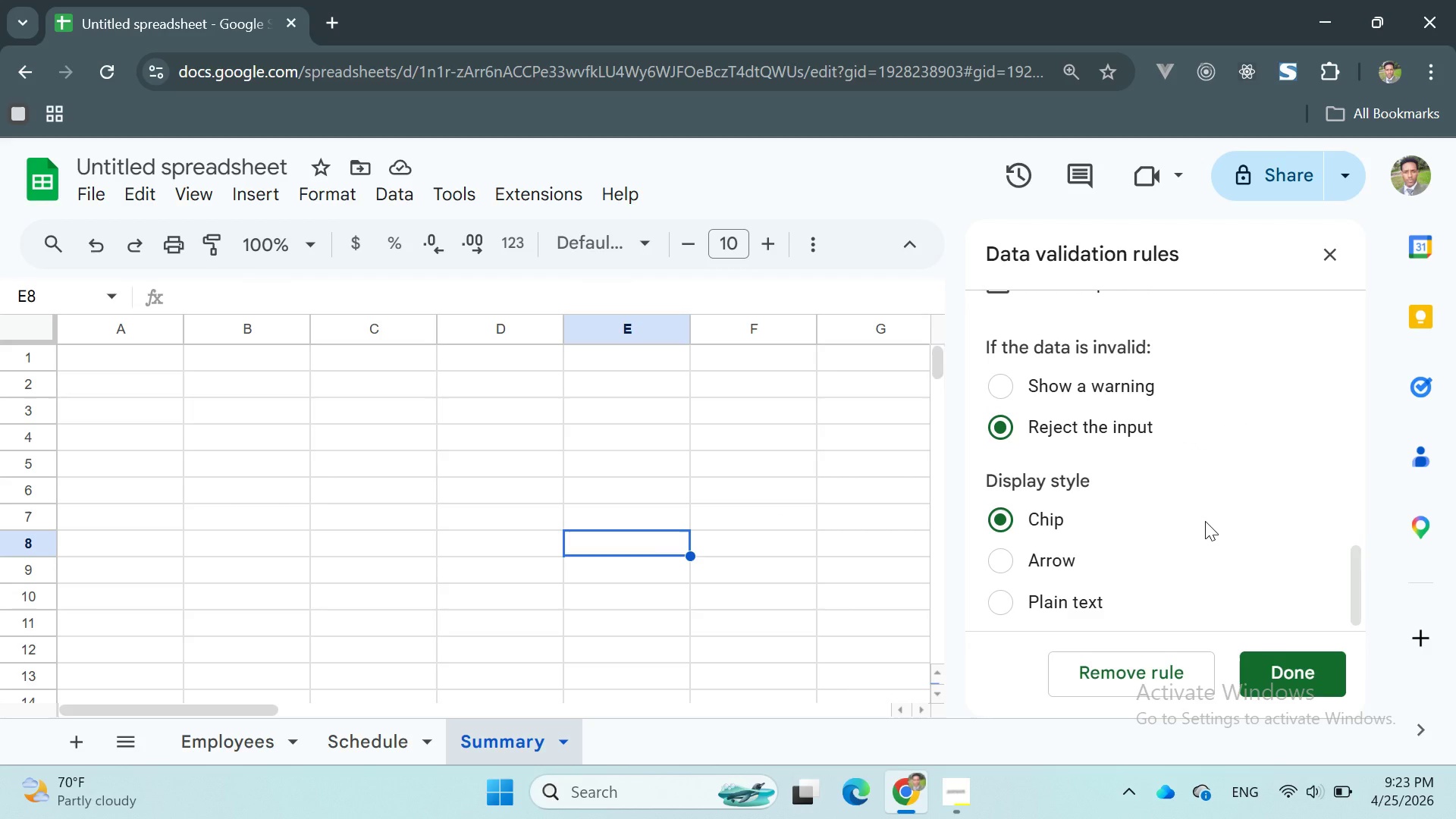 
wait(20.39)
 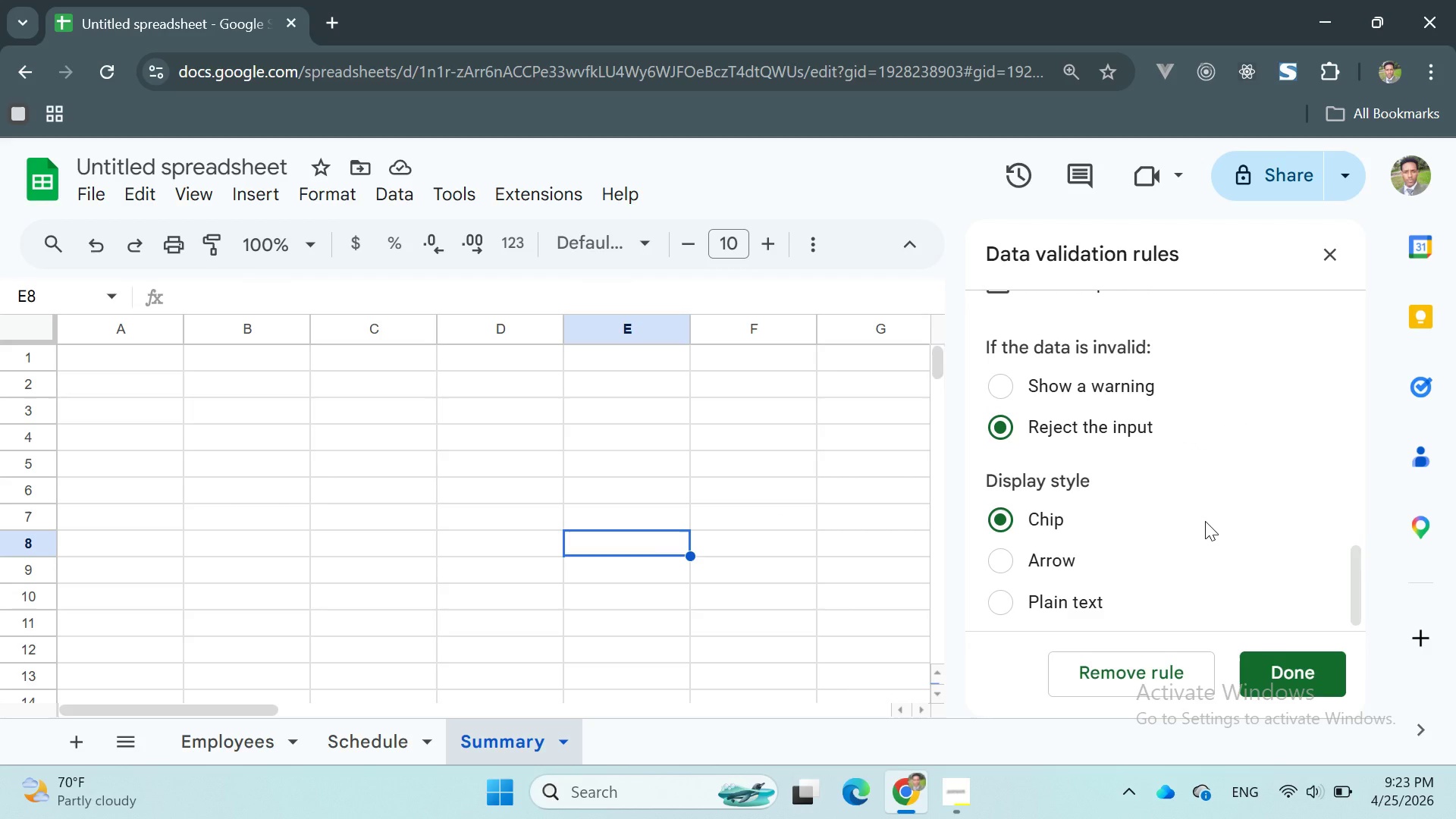 
left_click([389, 734])
 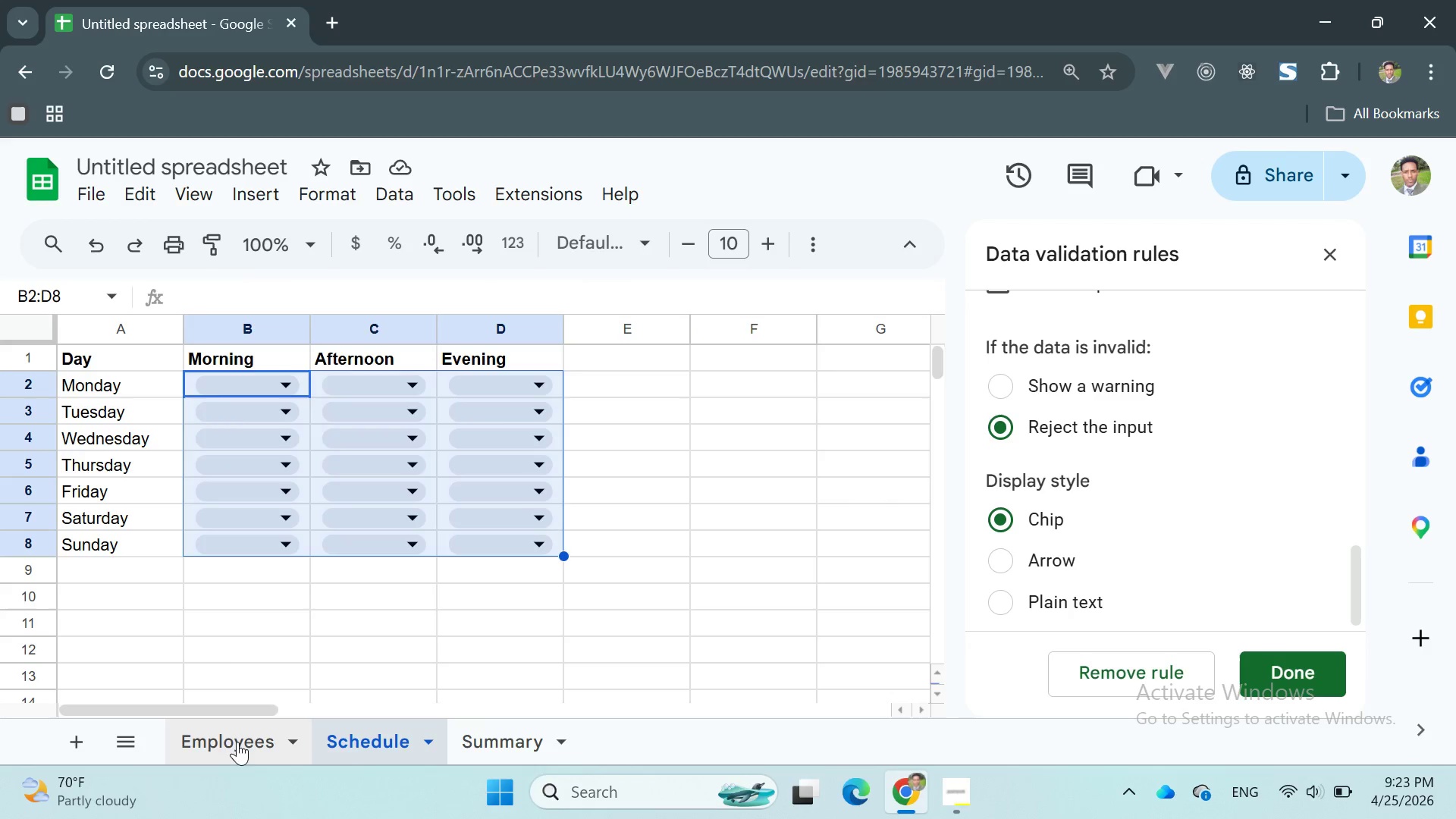 
left_click([237, 742])
 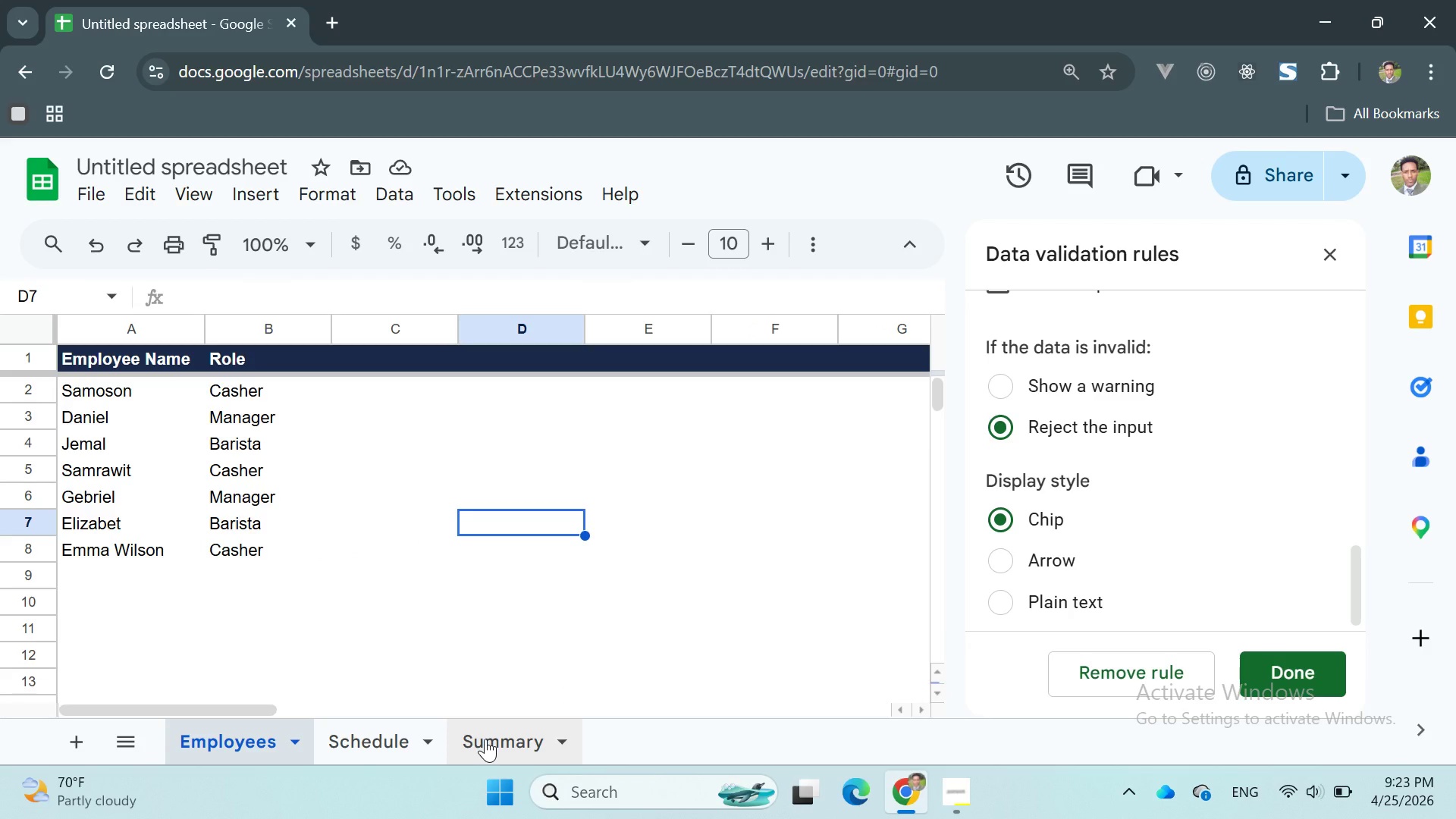 
left_click([485, 739])
 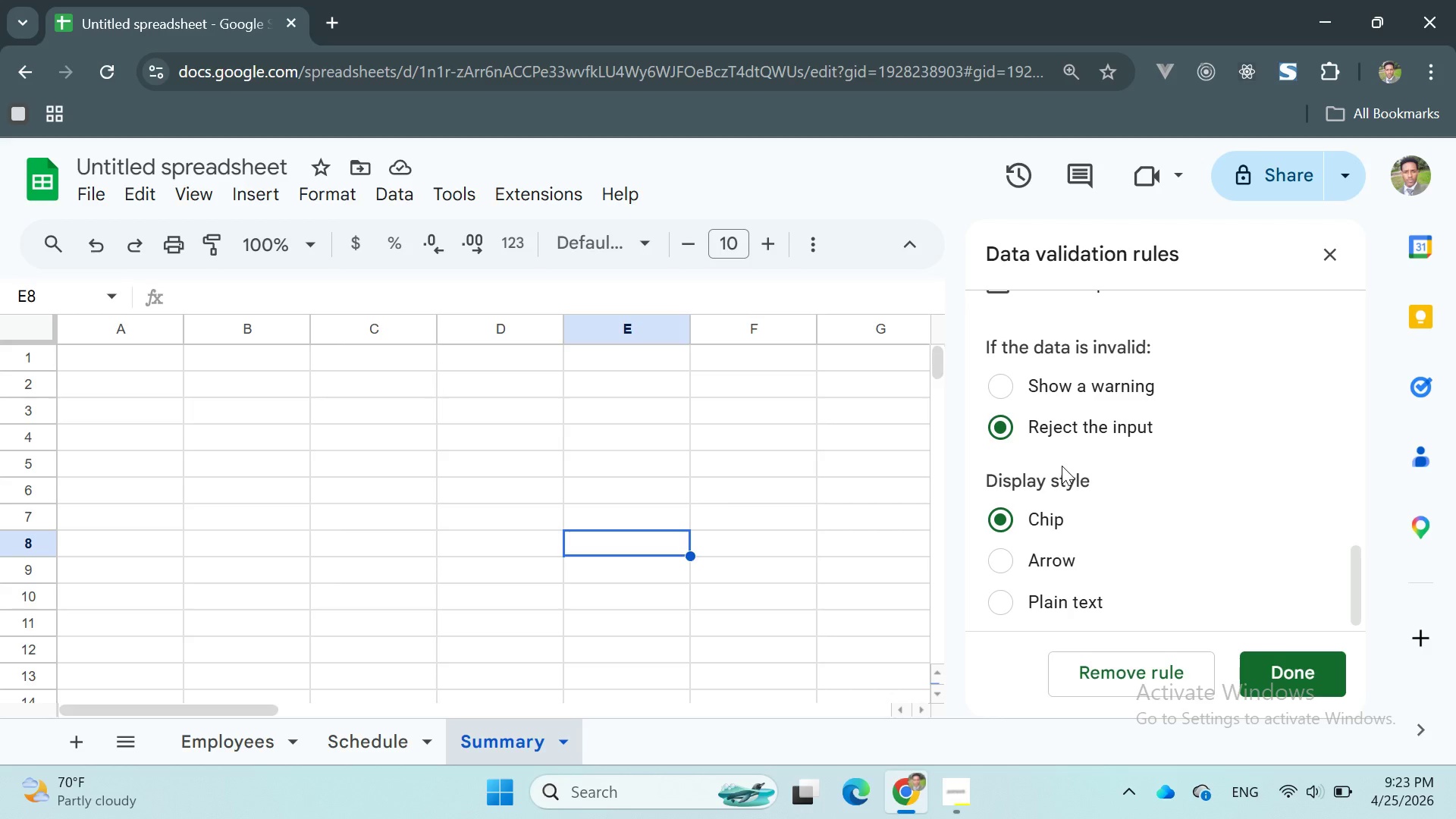 
wait(21.86)
 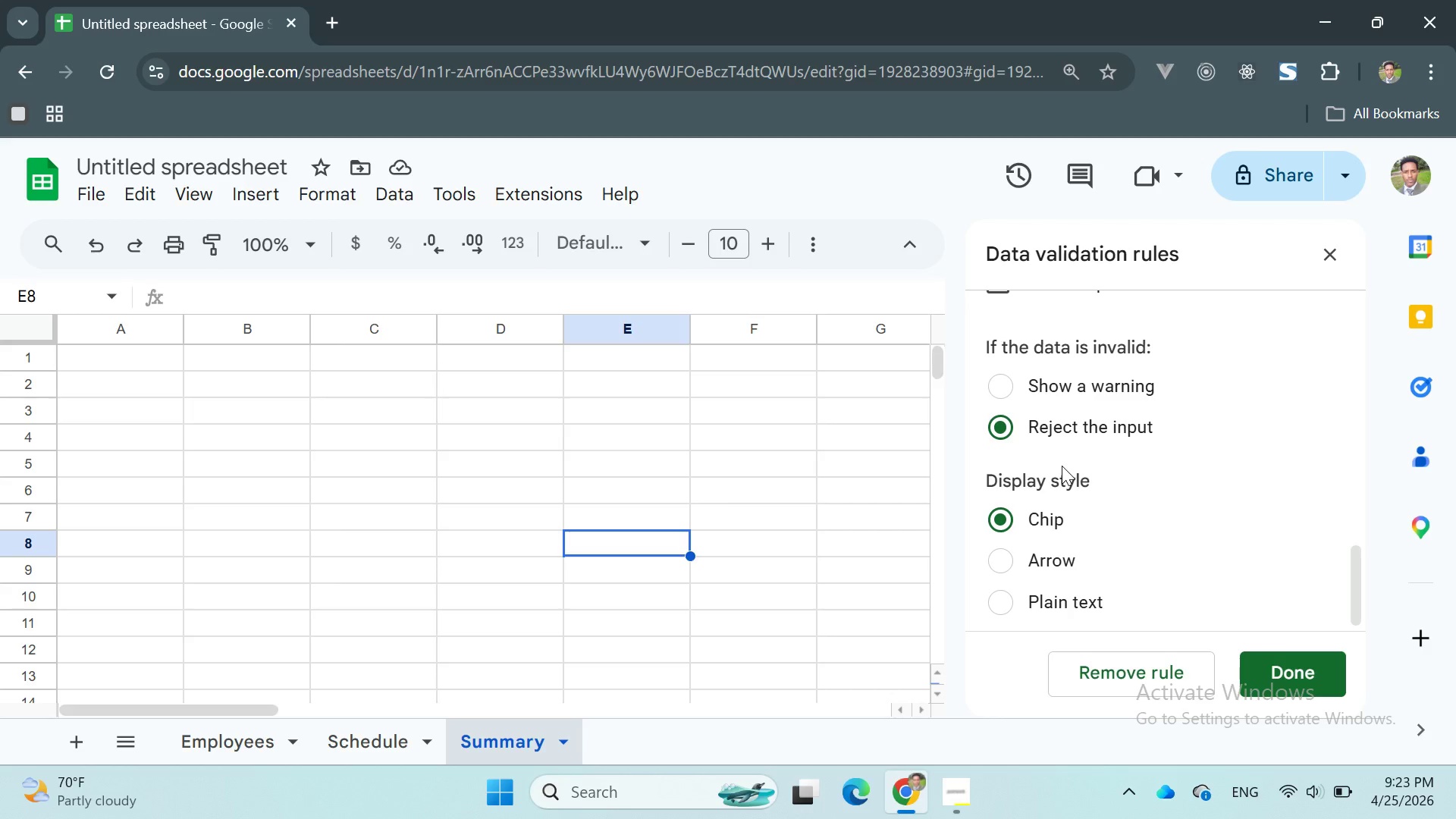 
scroll: coordinate [1243, 433], scroll_direction: up, amount: 5.0
 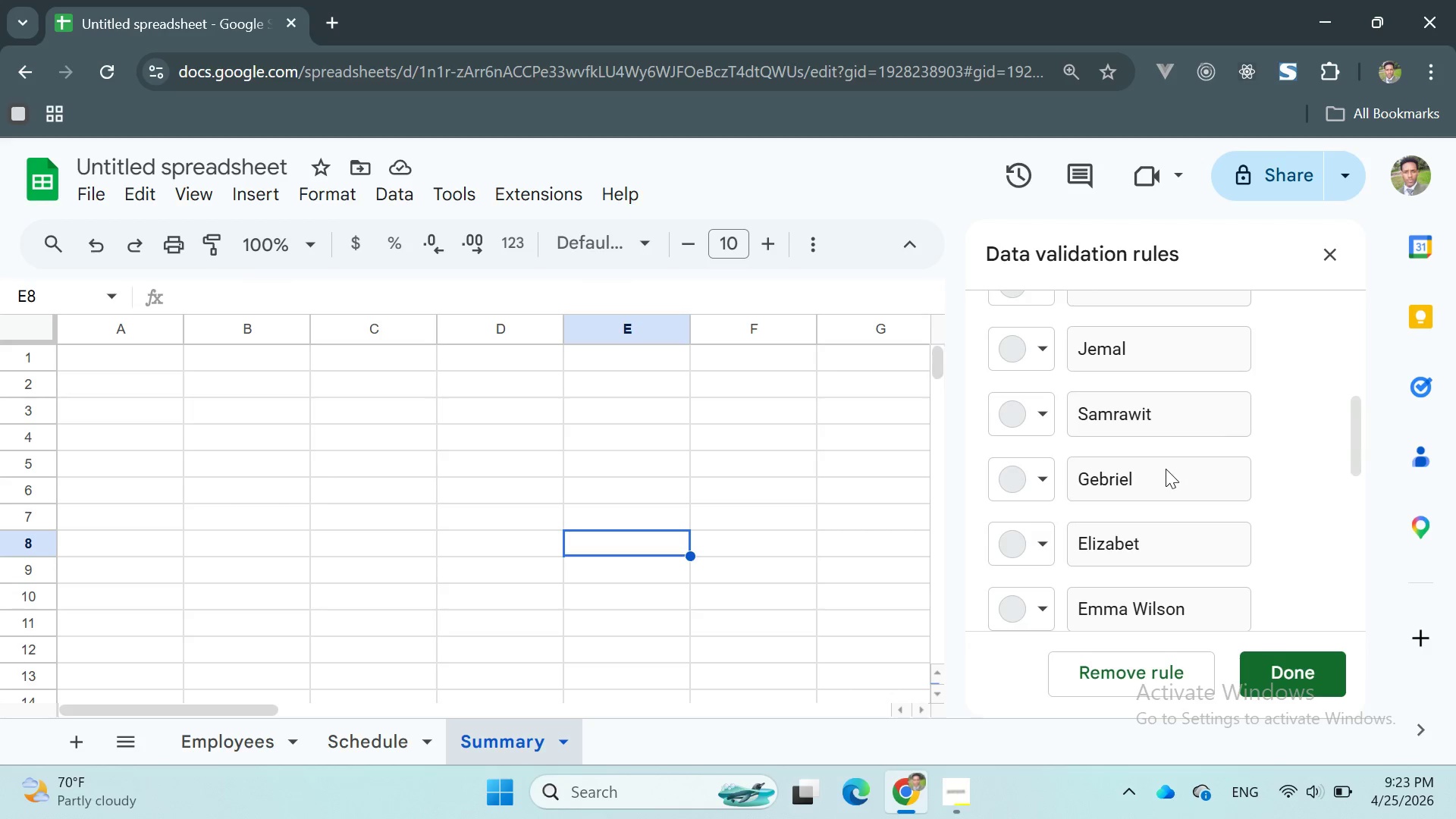 
scroll: coordinate [1166, 469], scroll_direction: down, amount: 5.0
 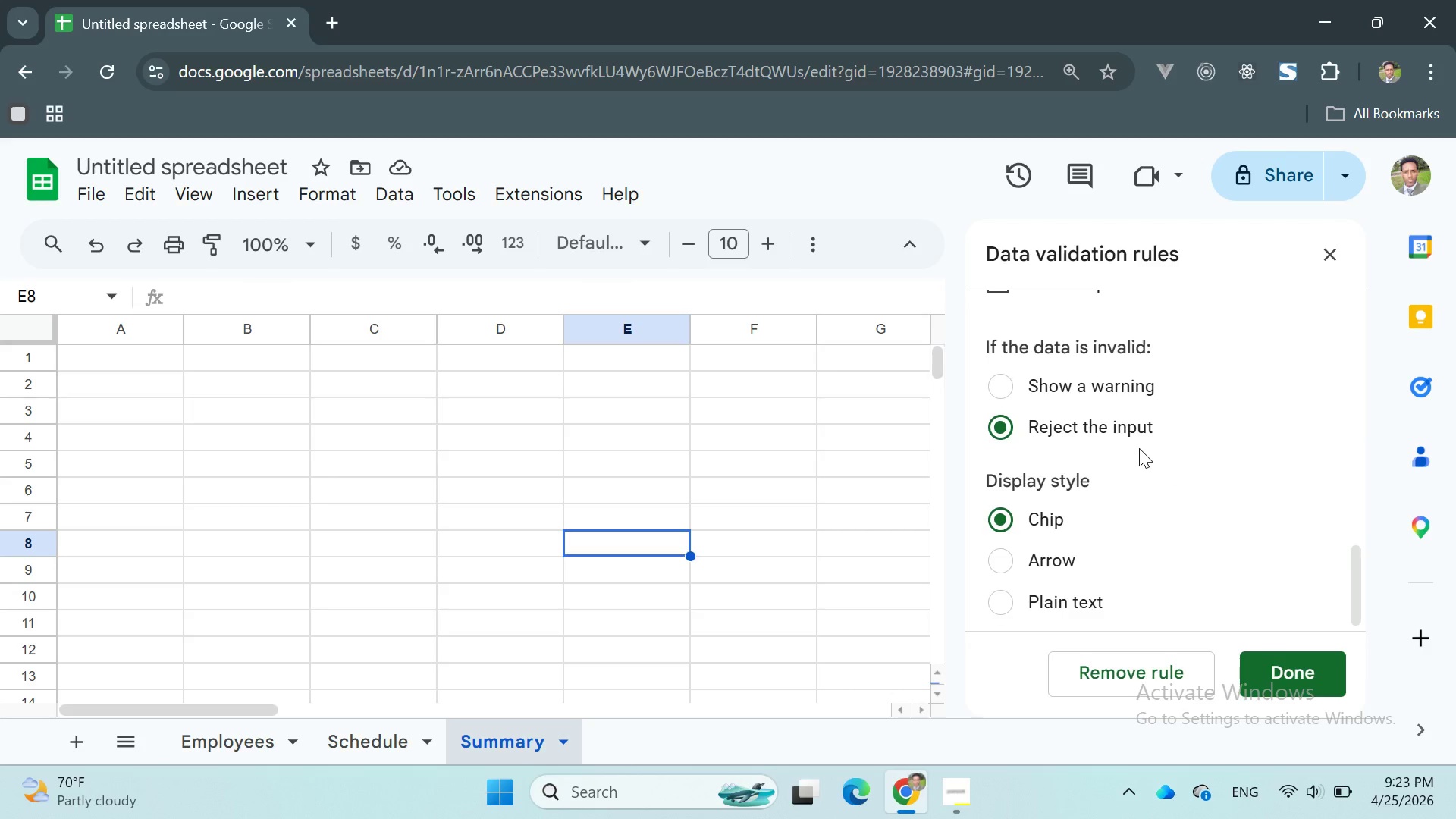 
scroll: coordinate [1139, 448], scroll_direction: up, amount: 1.0
 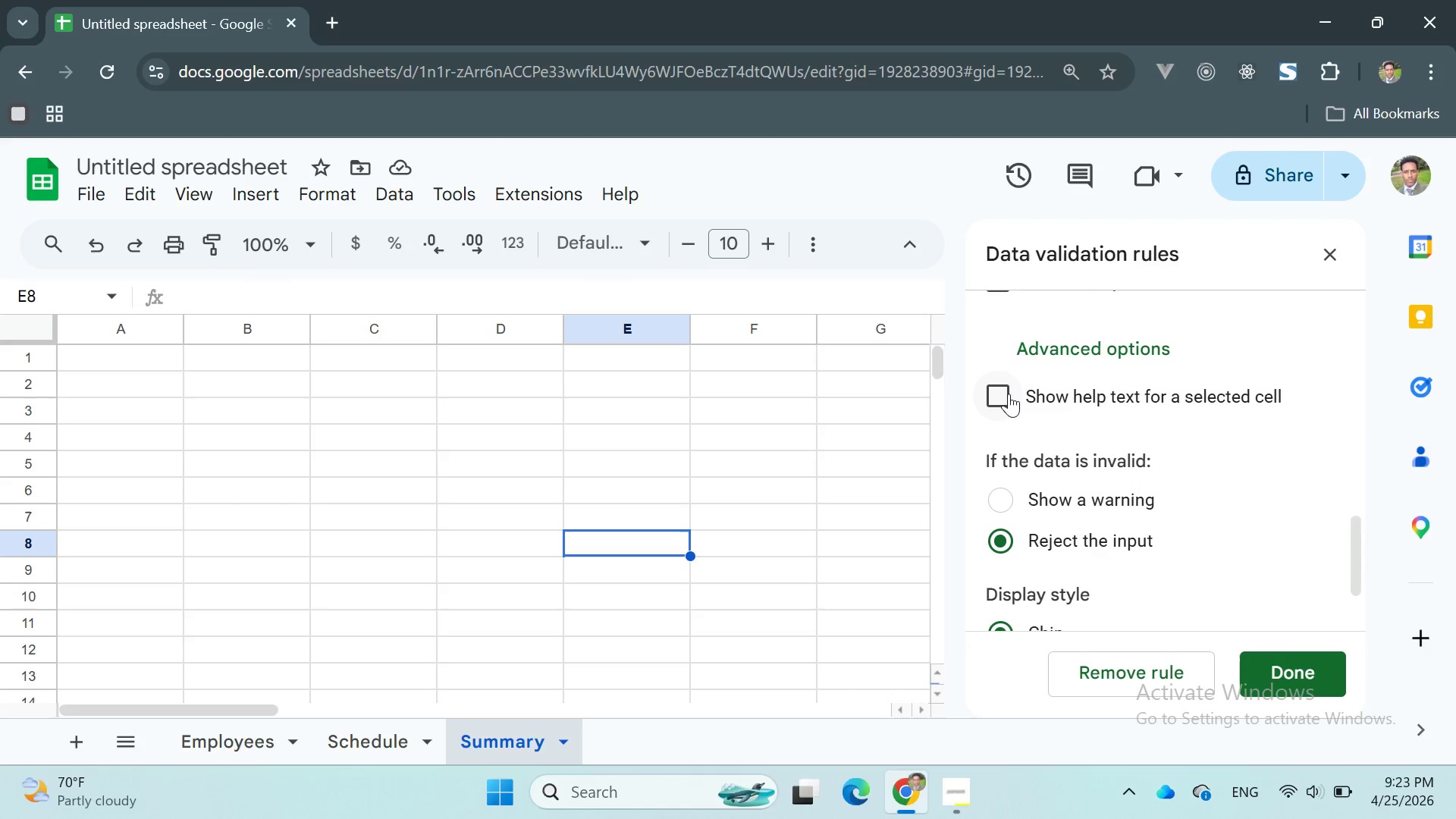 
left_click([1007, 393])
 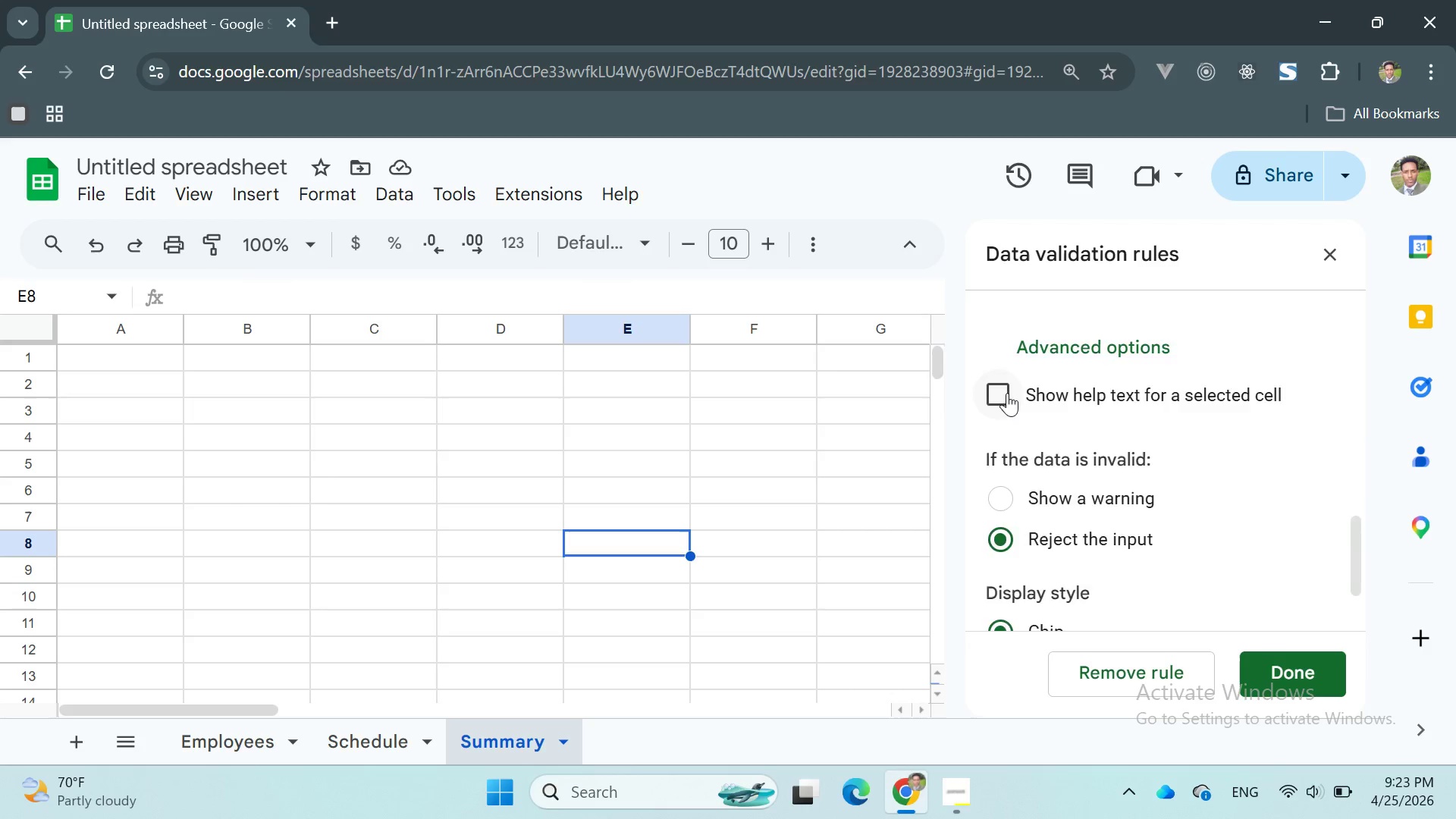 
scroll: coordinate [1104, 410], scroll_direction: down, amount: 7.0
 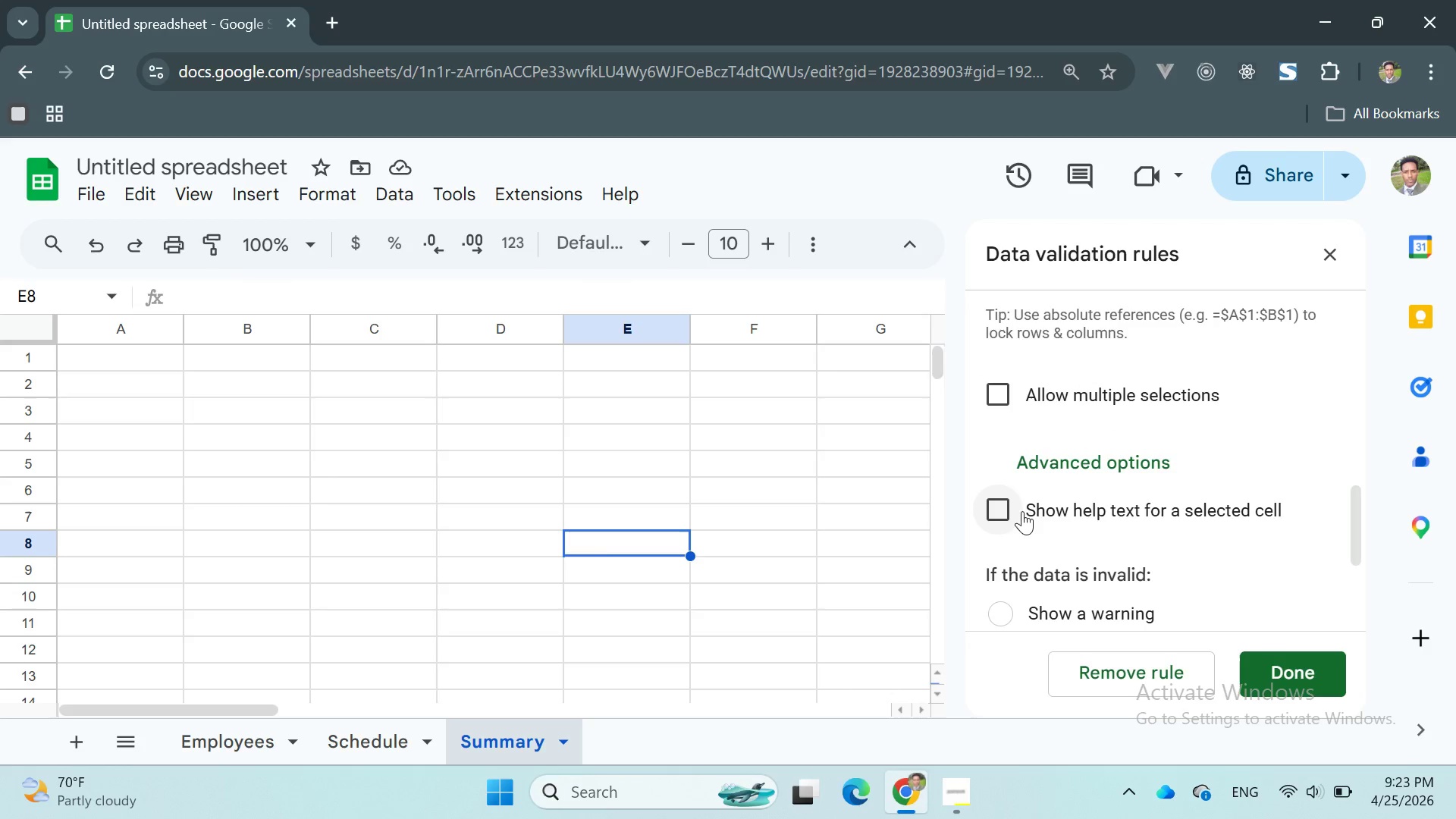 
left_click([998, 508])
 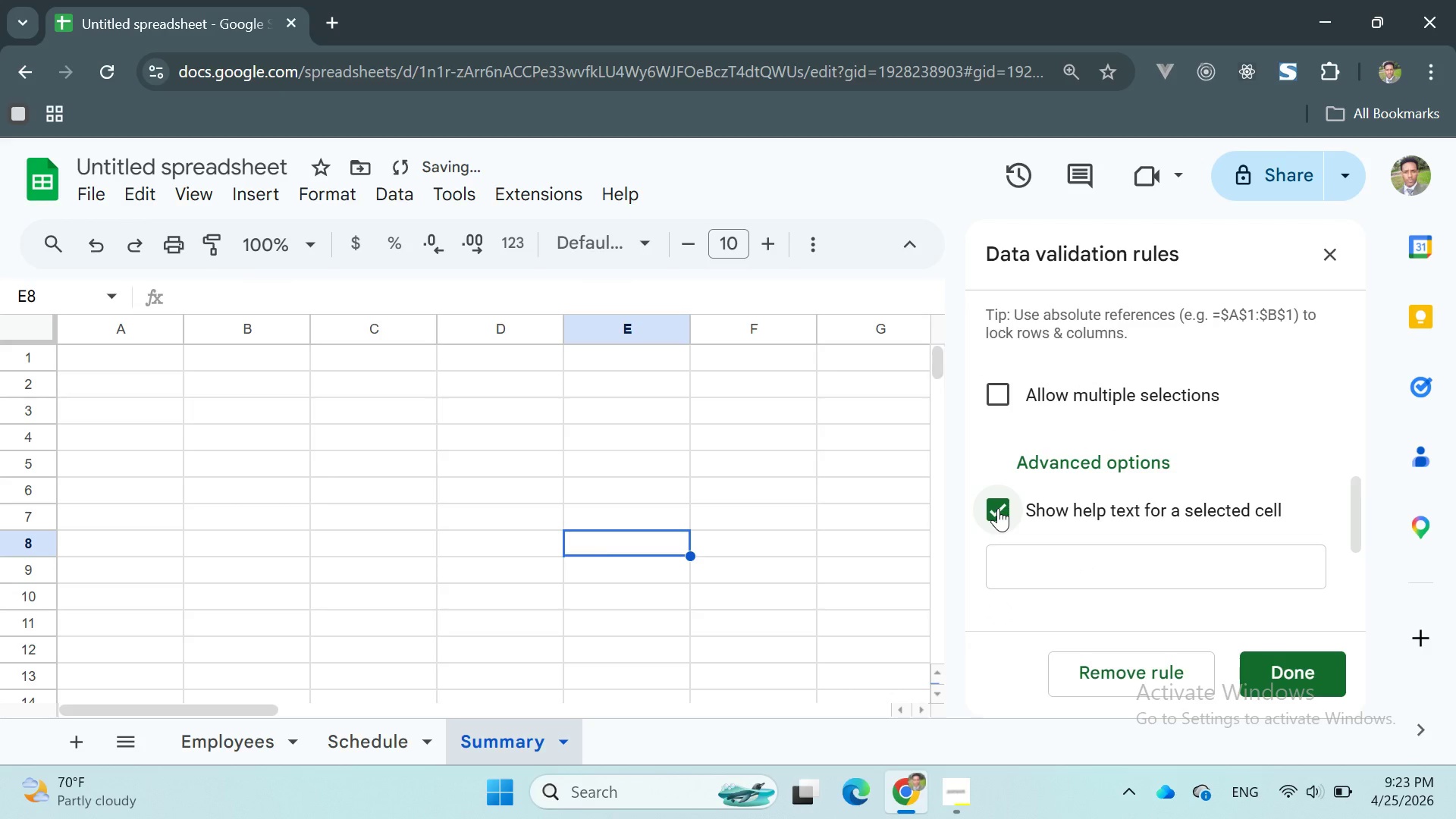 
left_click([998, 508])
 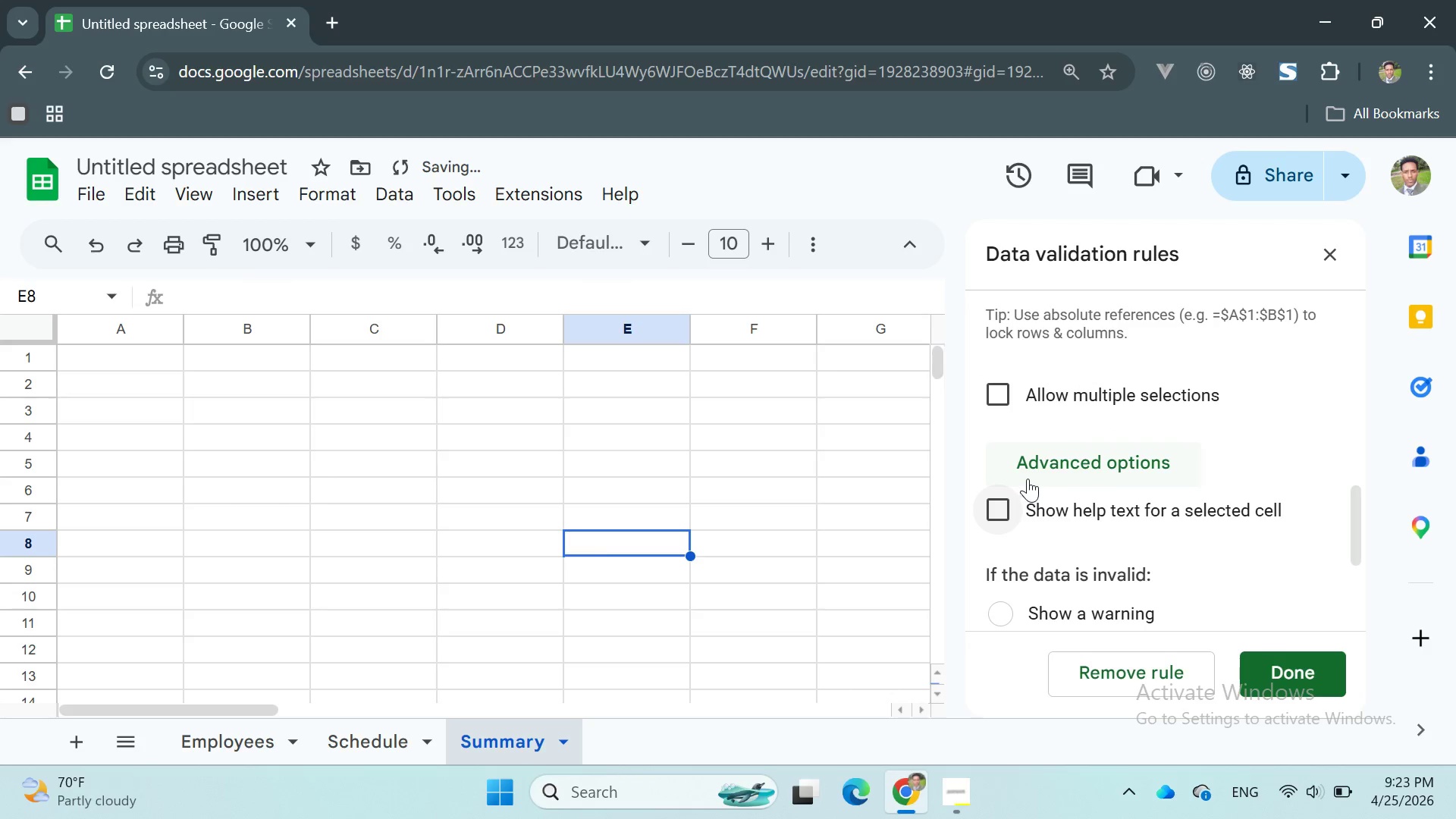 
scroll: coordinate [1049, 478], scroll_direction: down, amount: 5.0
 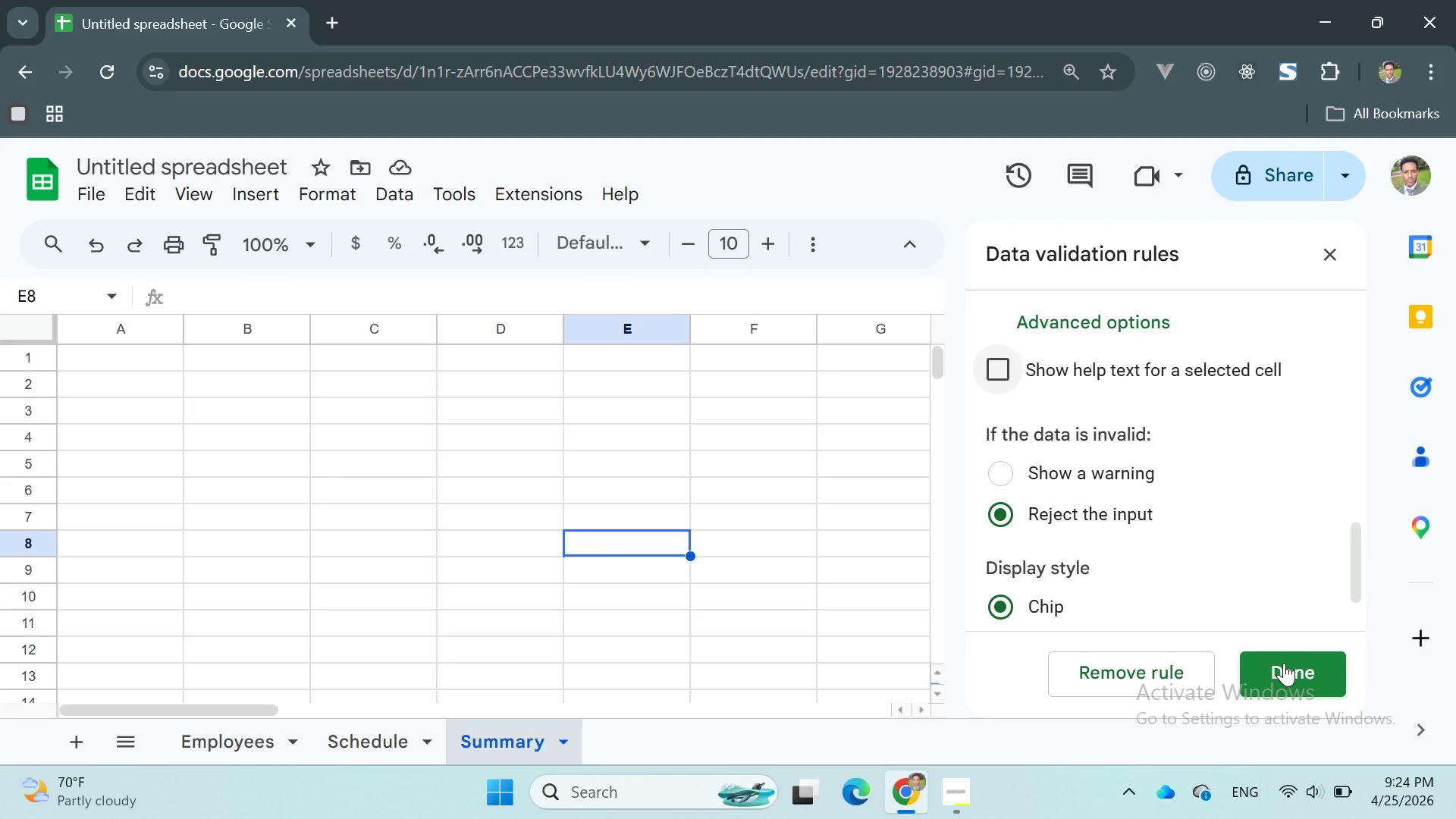 
wait(31.01)
 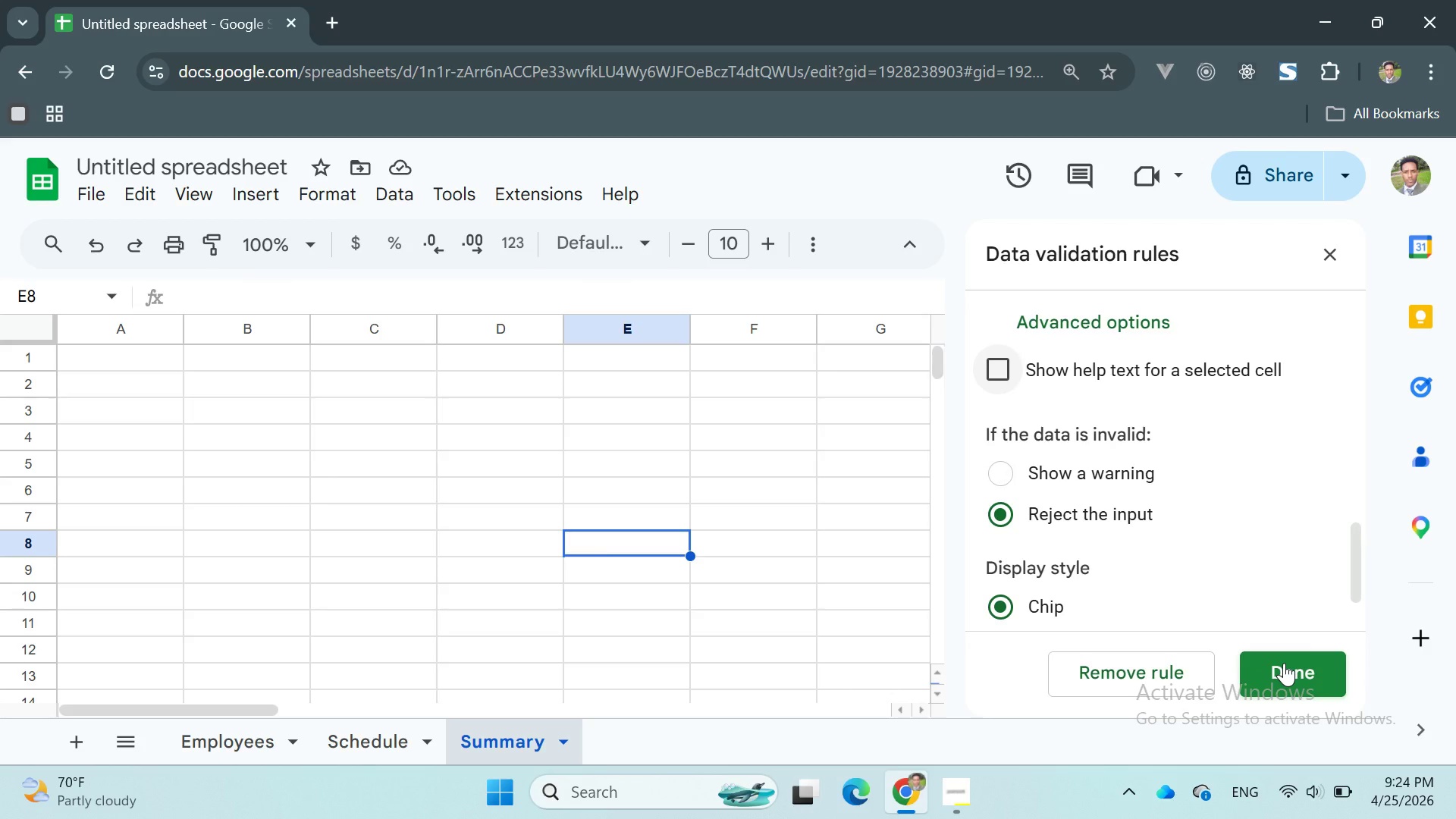 
scroll: coordinate [536, 472], scroll_direction: up, amount: 10.0
 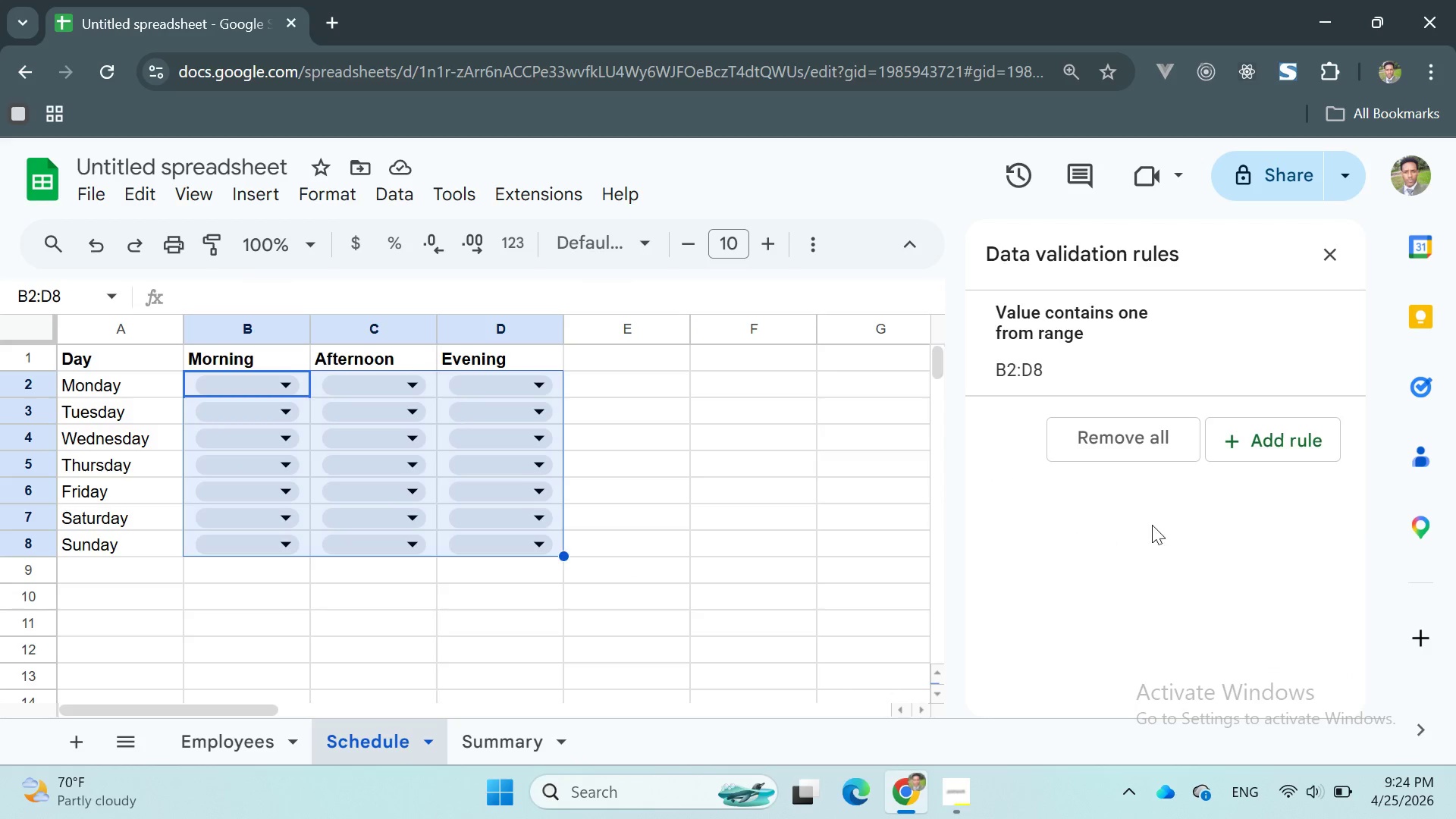 
left_click([1119, 336])
 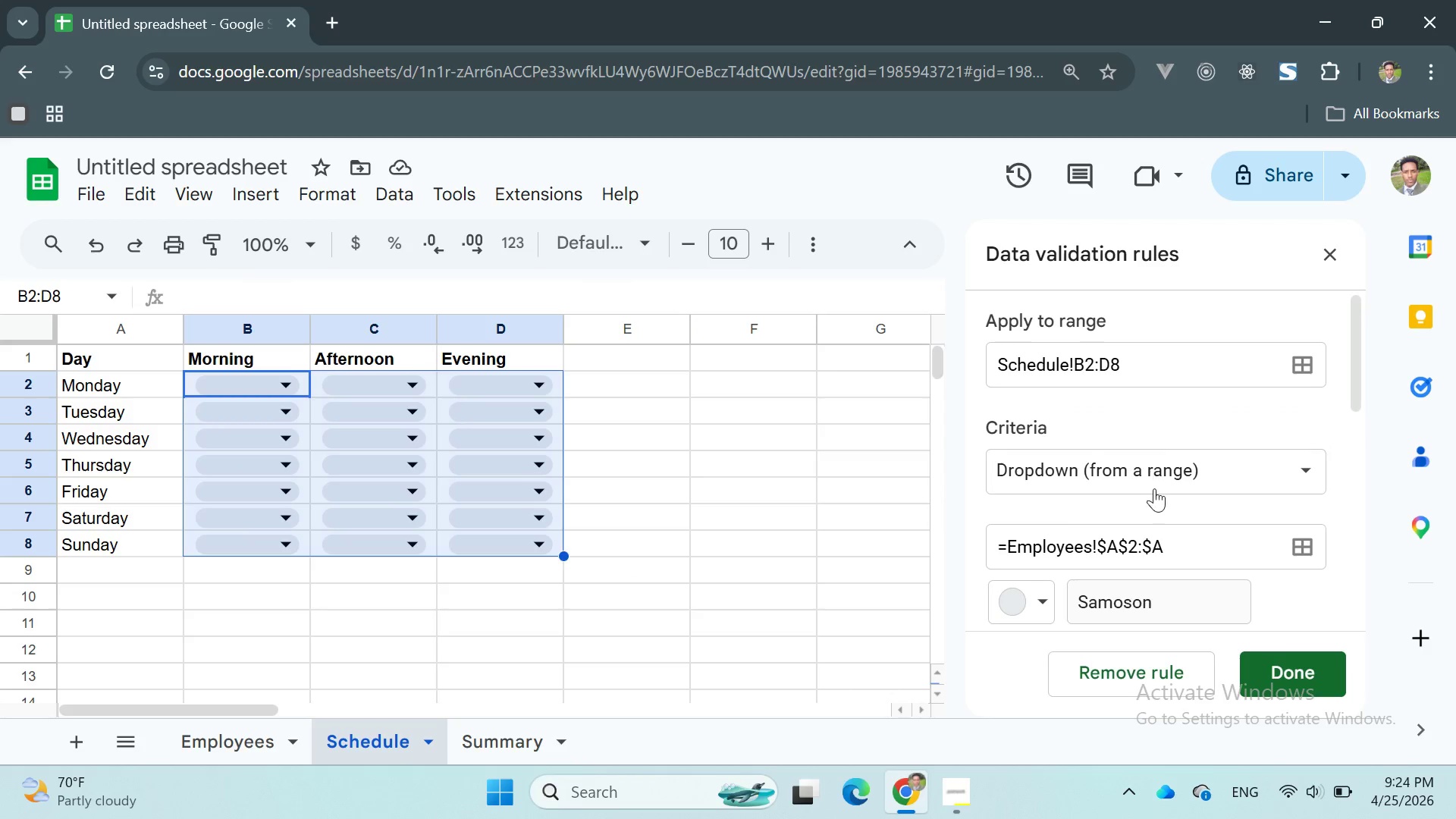 
scroll: coordinate [1147, 487], scroll_direction: down, amount: 13.0
 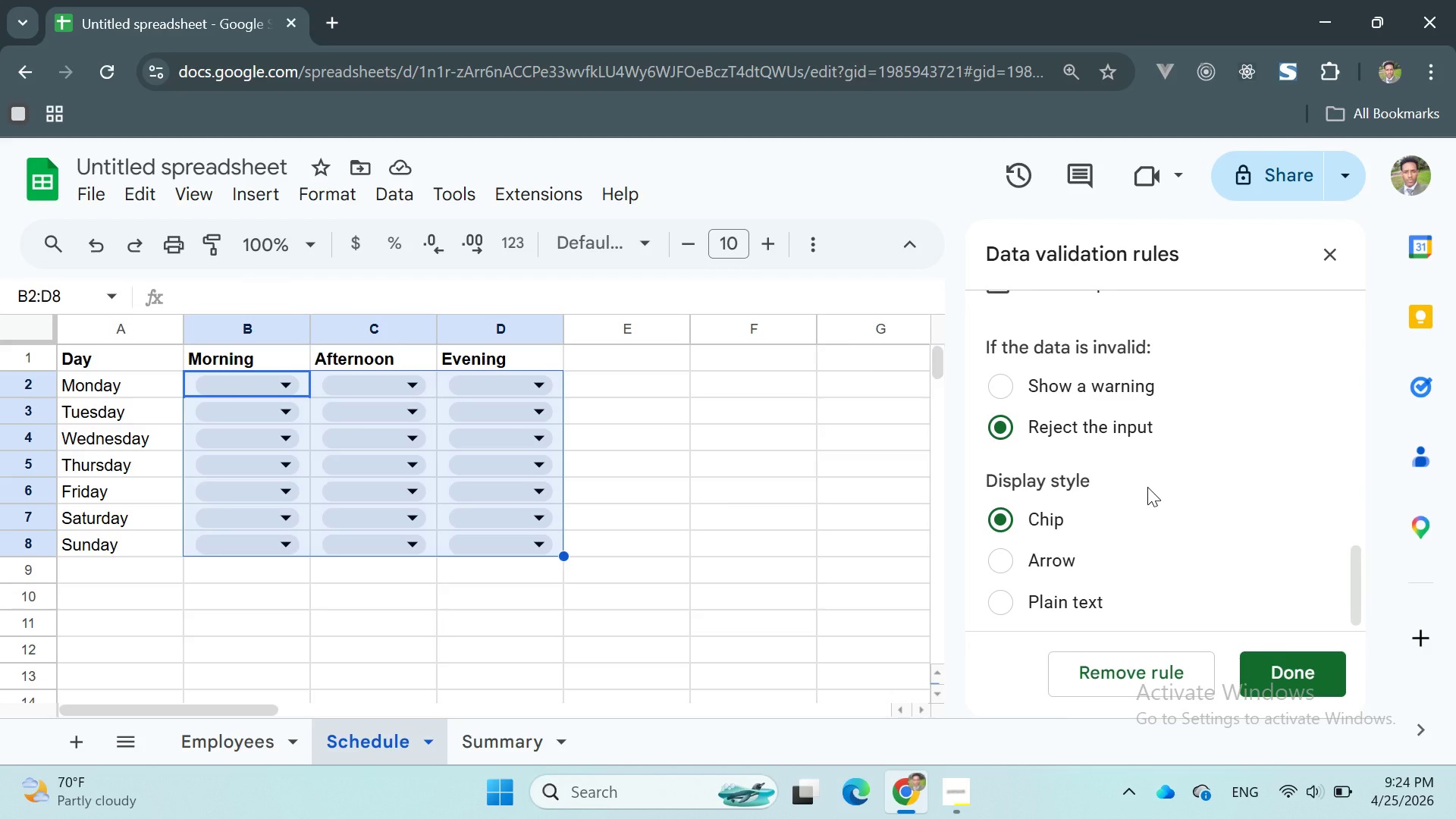 
scroll: coordinate [1161, 462], scroll_direction: up, amount: 8.0
 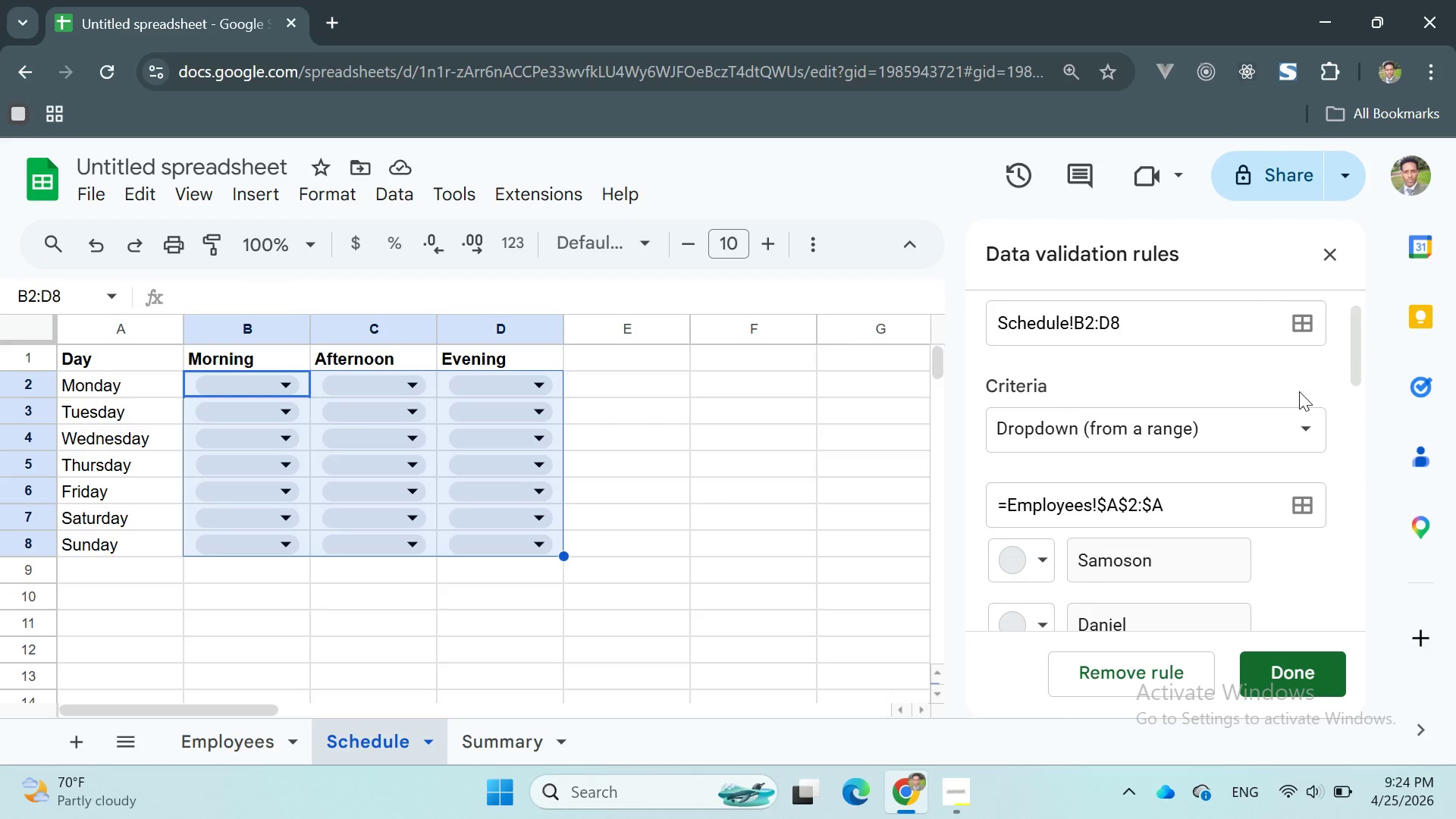 
scroll: coordinate [1163, 419], scroll_direction: down, amount: 4.0
 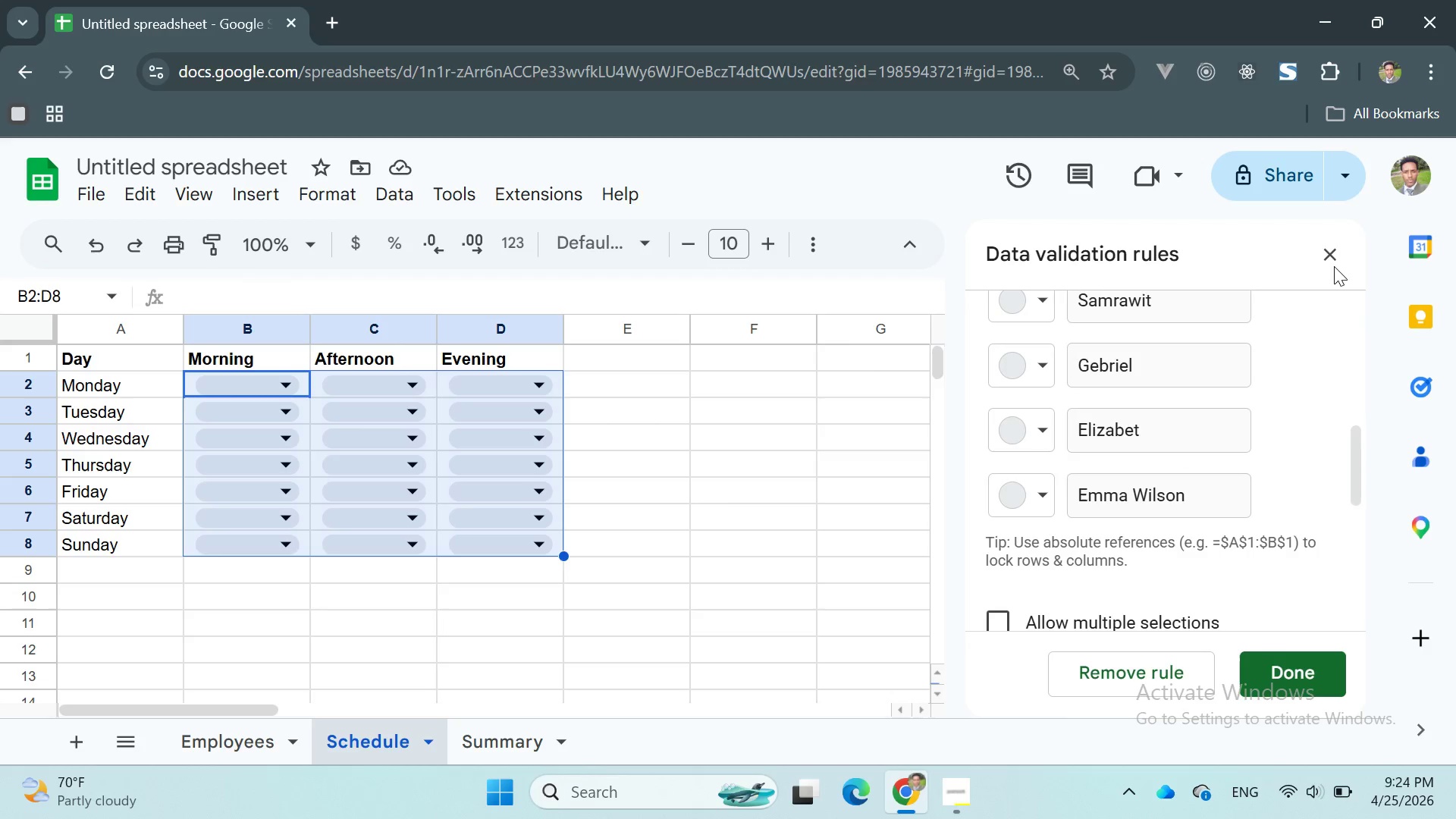 
left_click([1334, 261])
 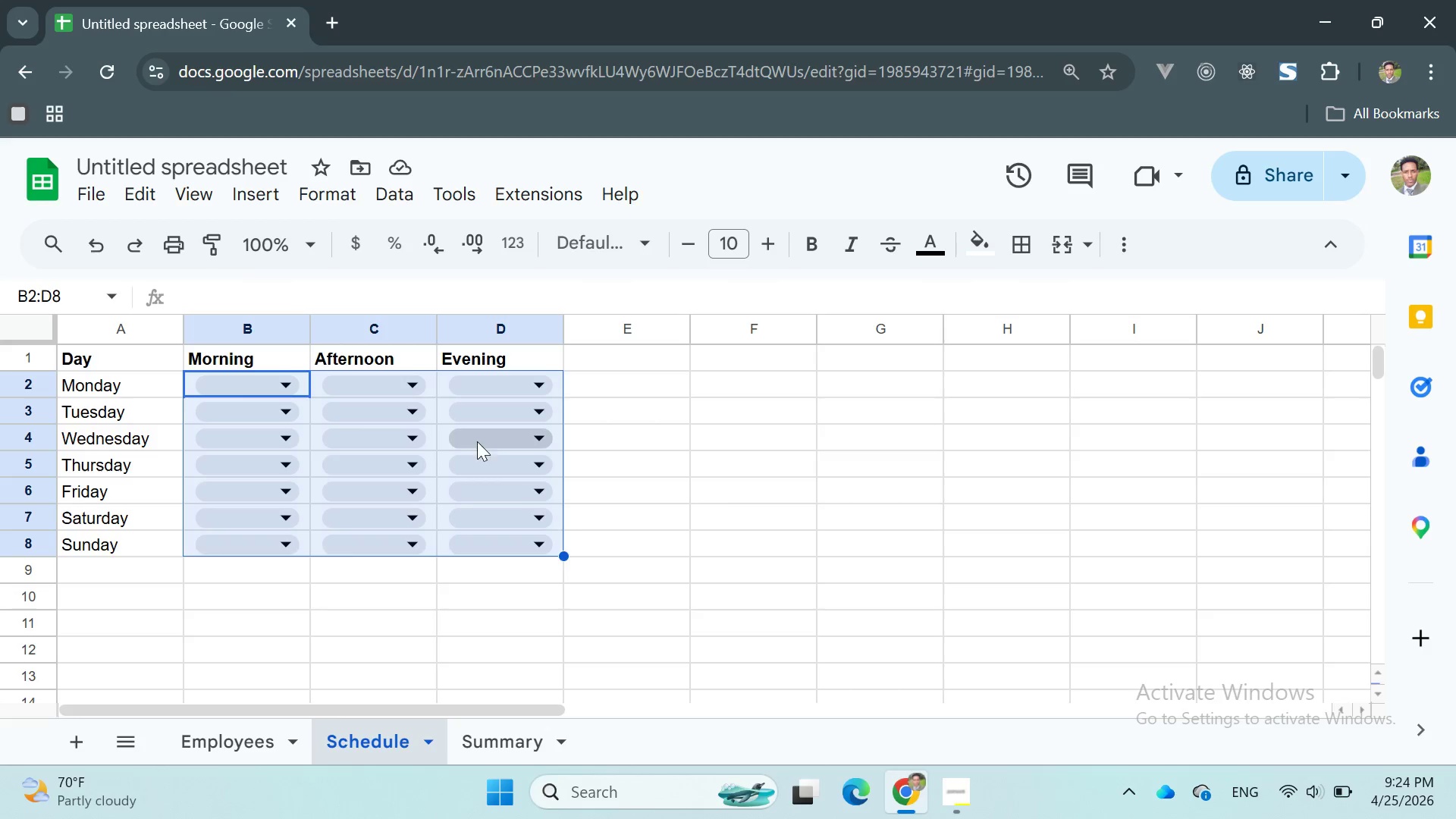 
left_click([527, 433])
 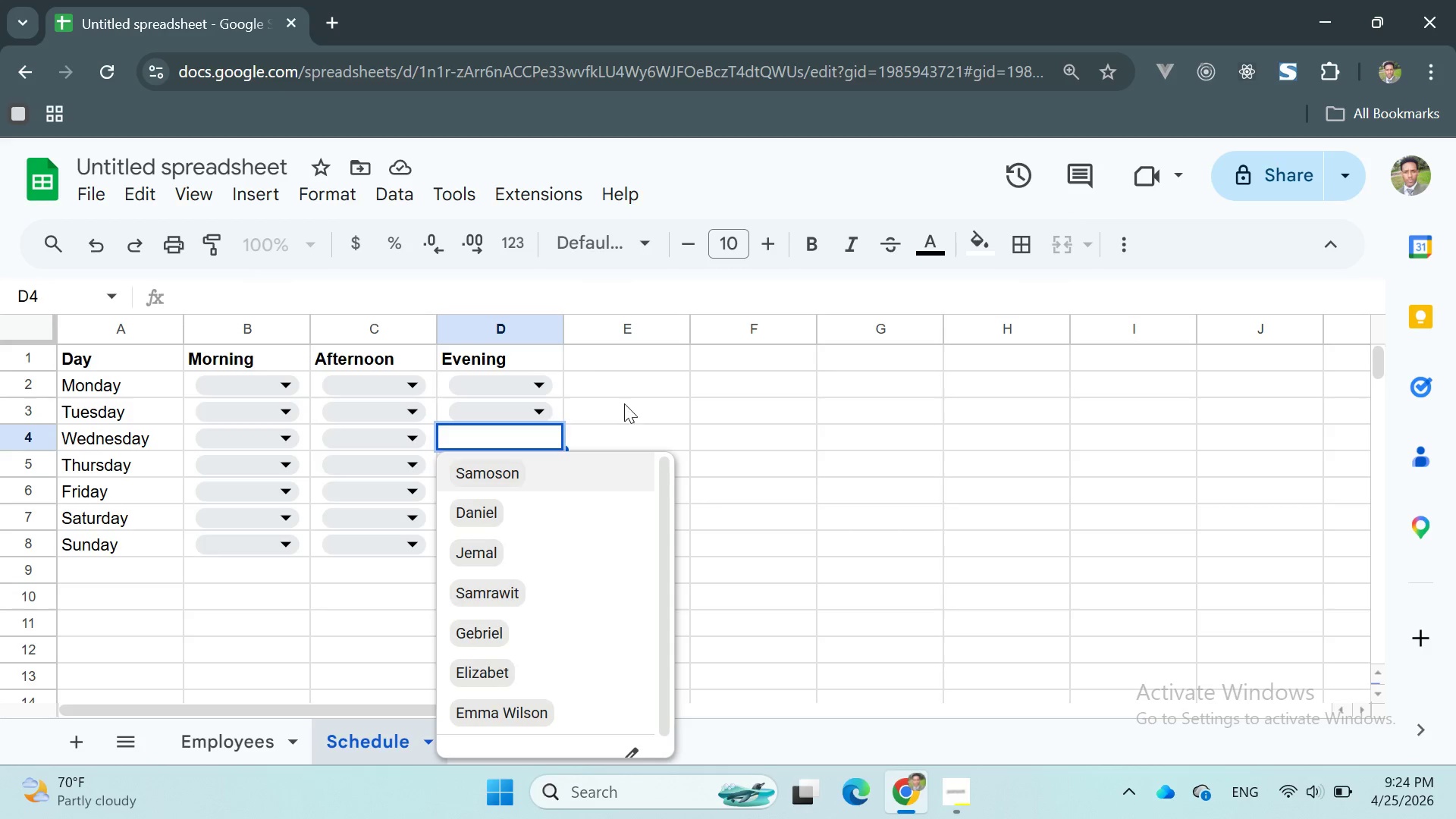 
left_click([624, 403])
 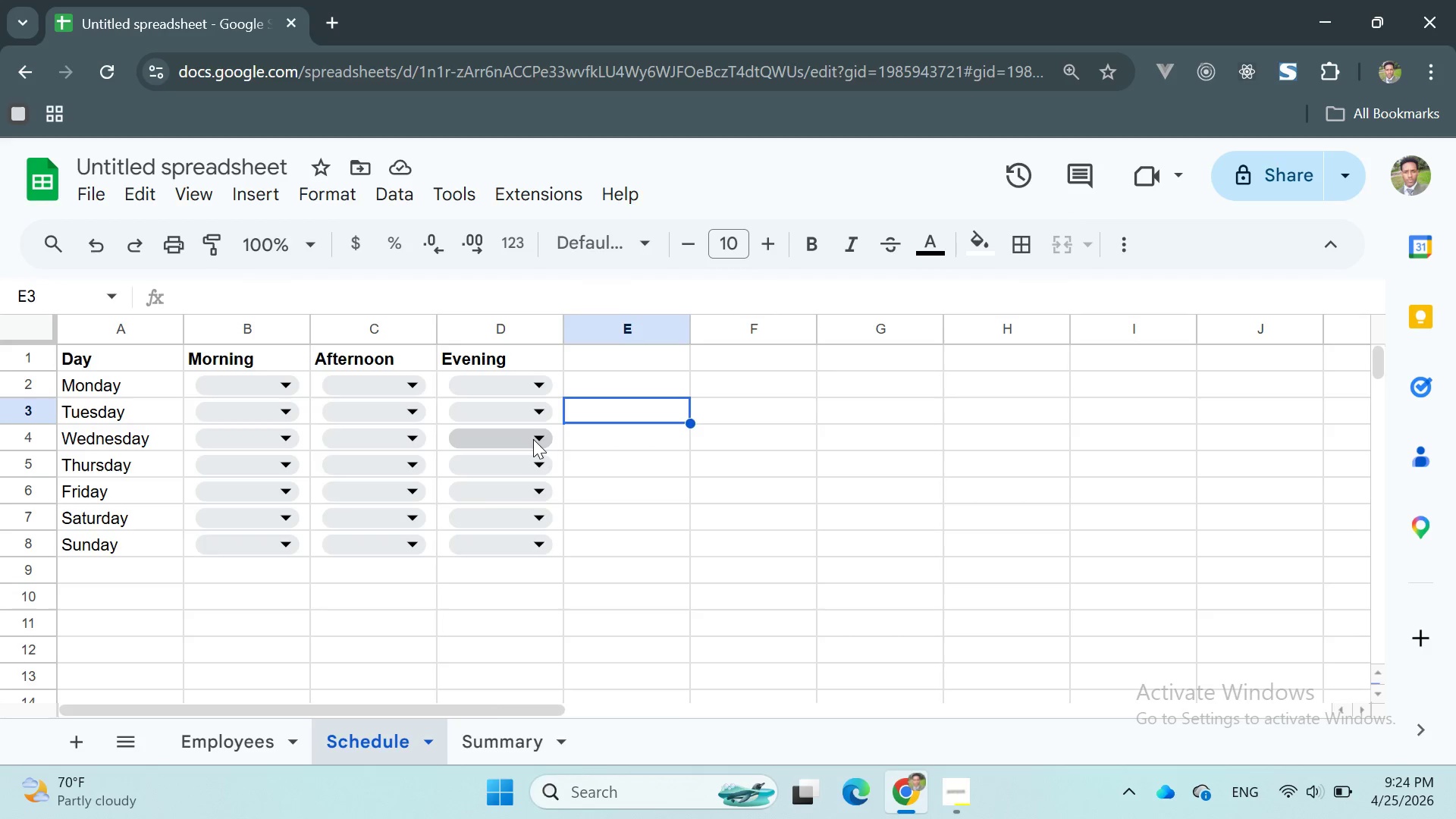 
left_click([533, 440])
 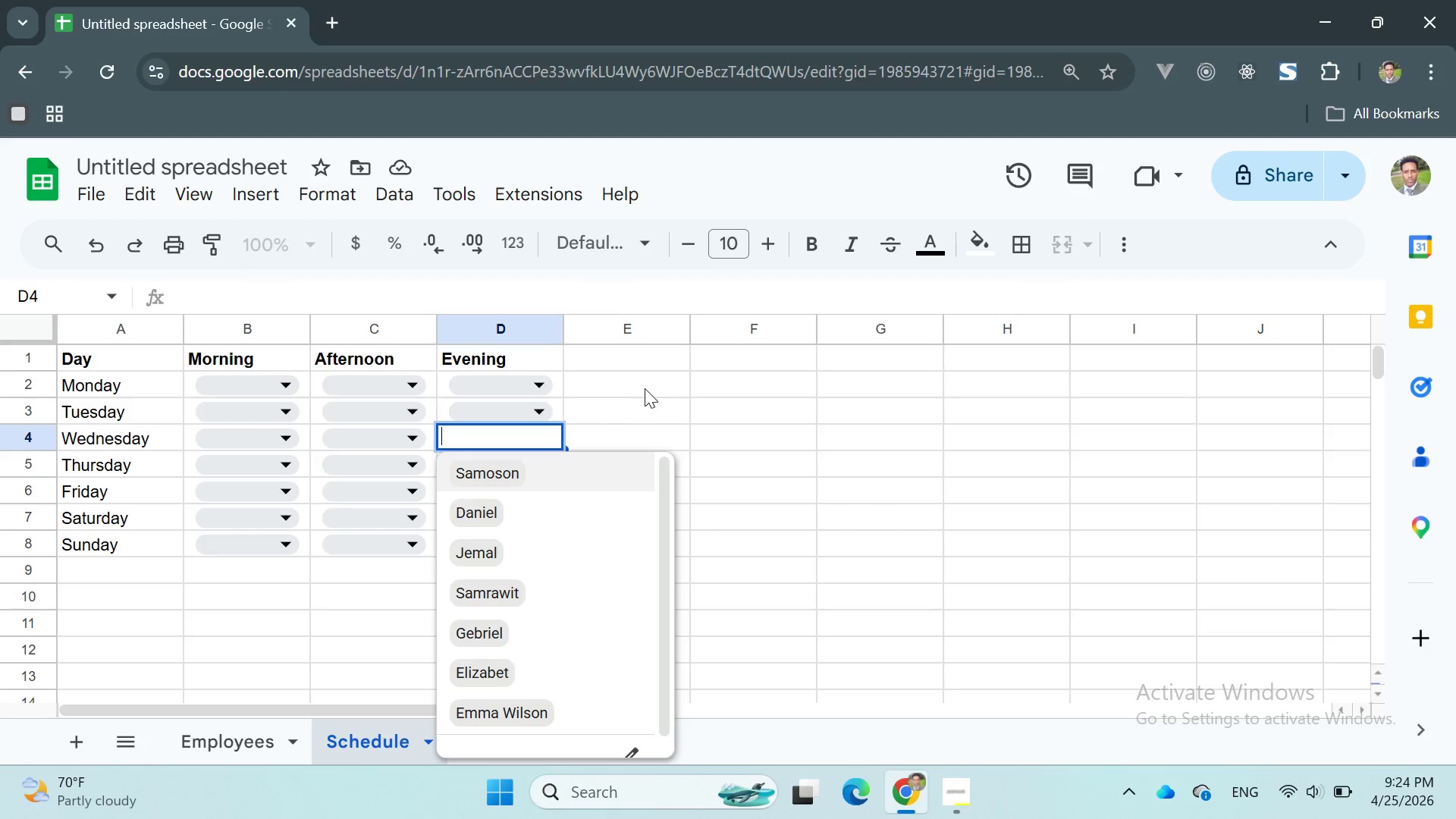 
left_click([645, 388])
 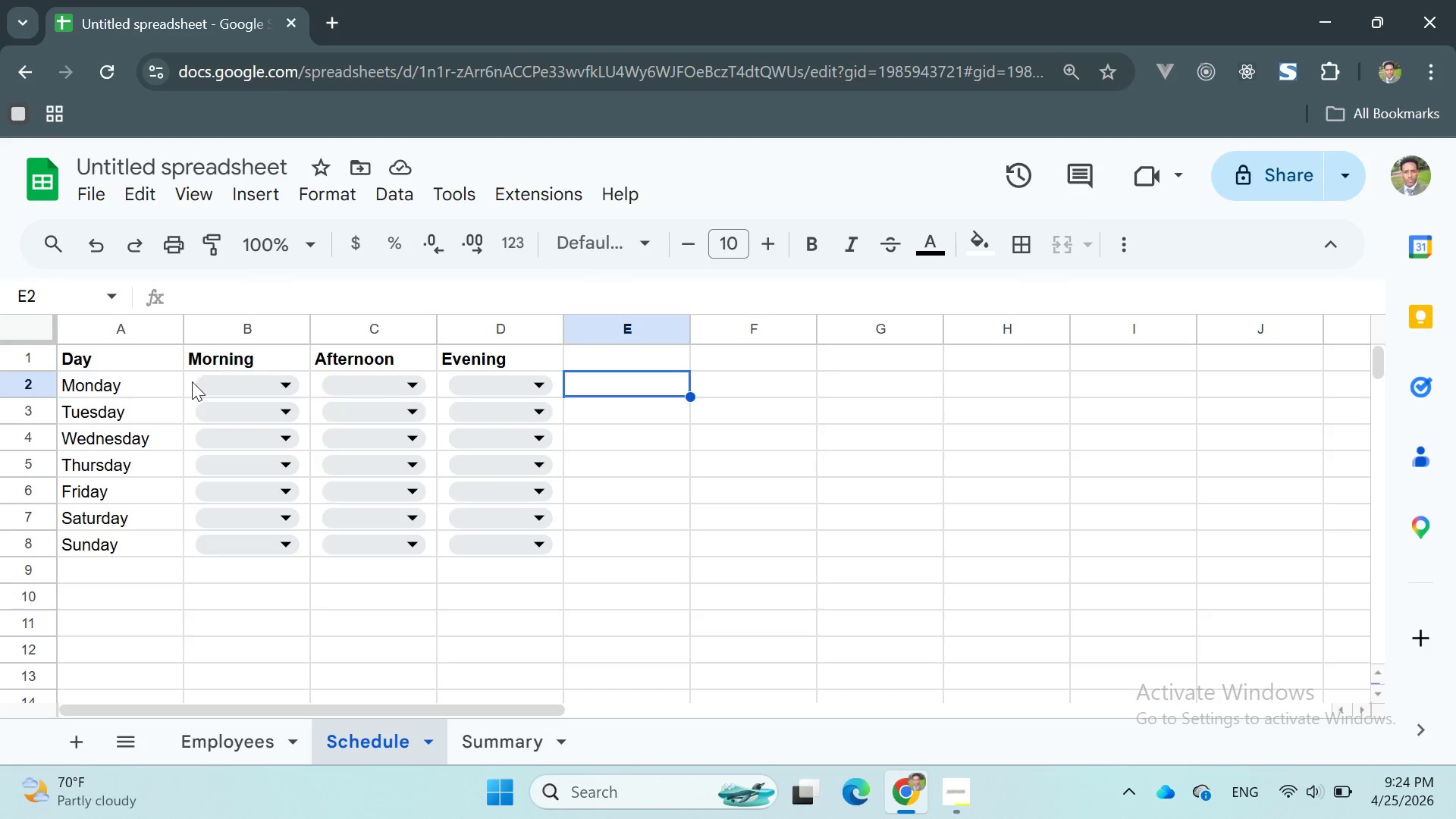 
left_click_drag(start_coordinate=[189, 381], to_coordinate=[510, 548])
 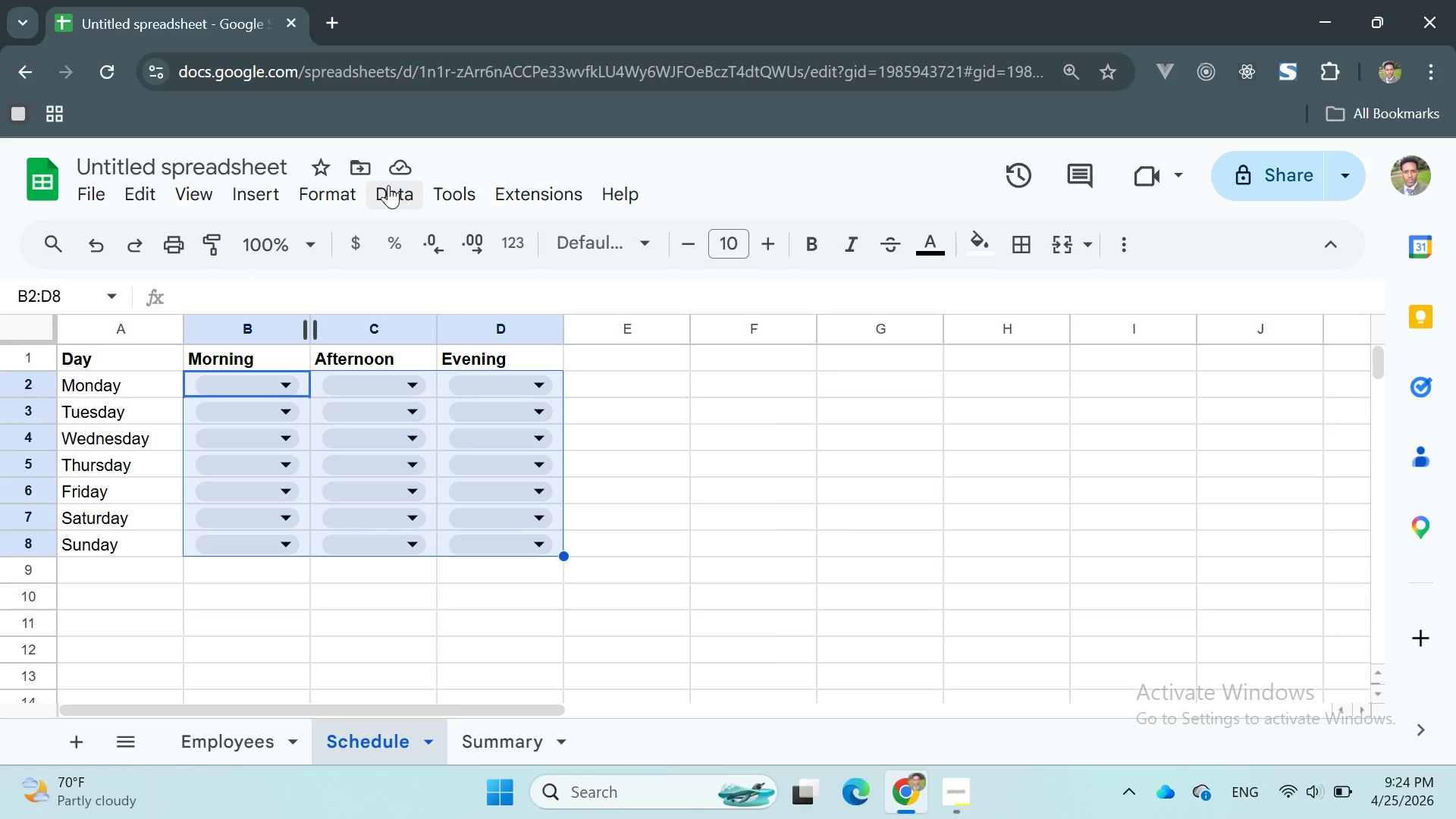 
left_click([390, 187])
 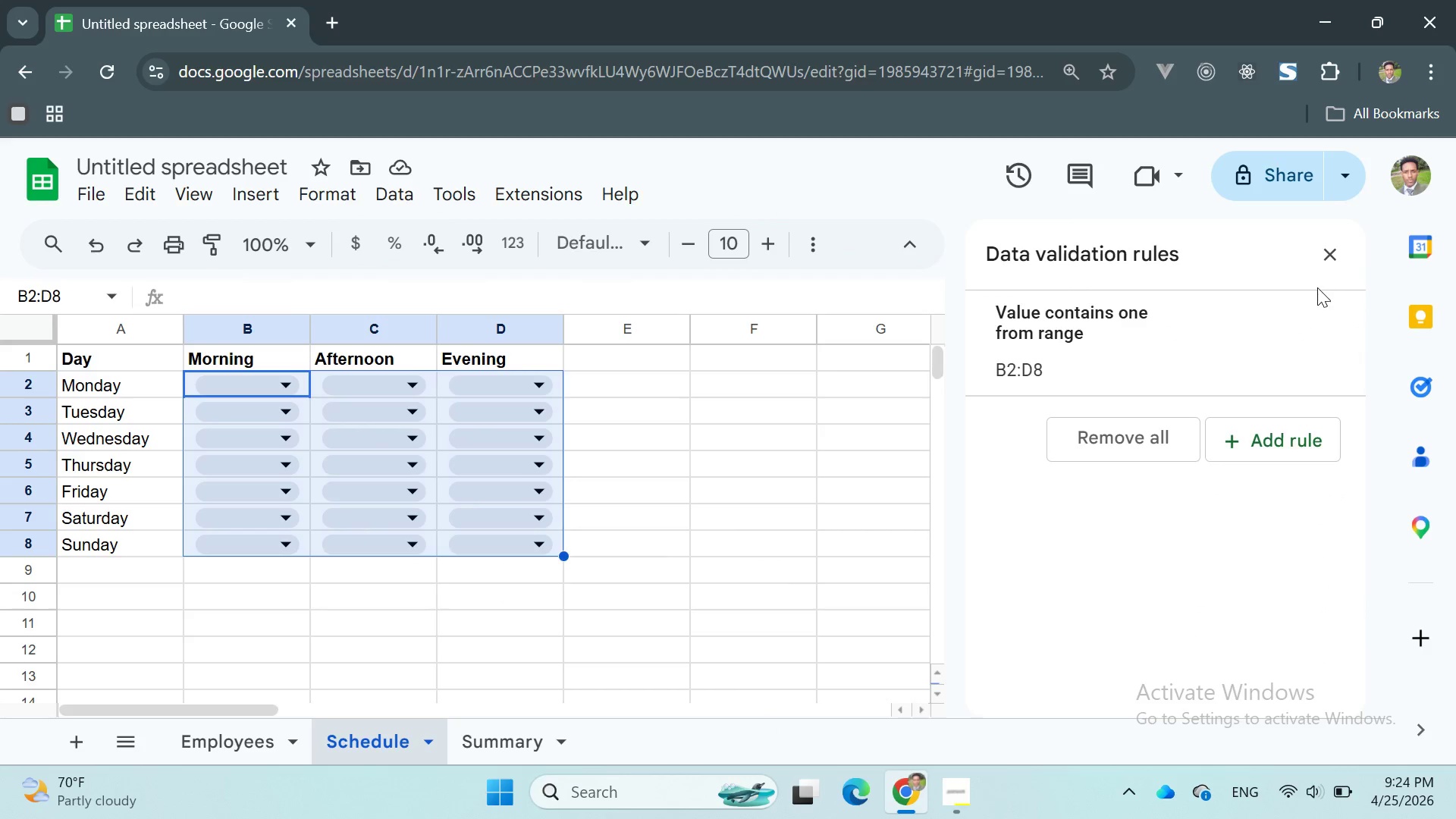 
left_click([1263, 438])
 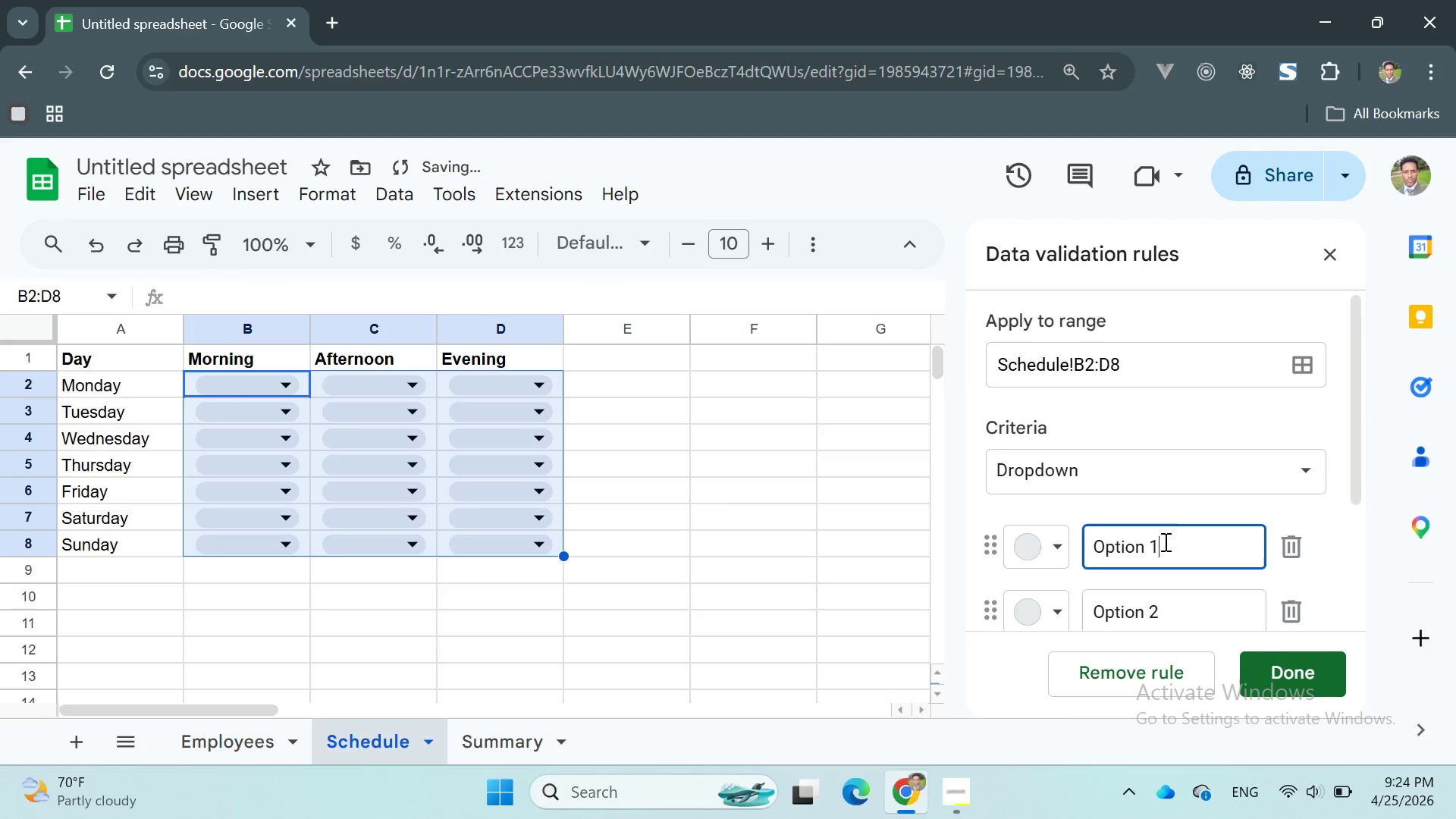 
scroll: coordinate [1167, 511], scroll_direction: down, amount: 1.0
 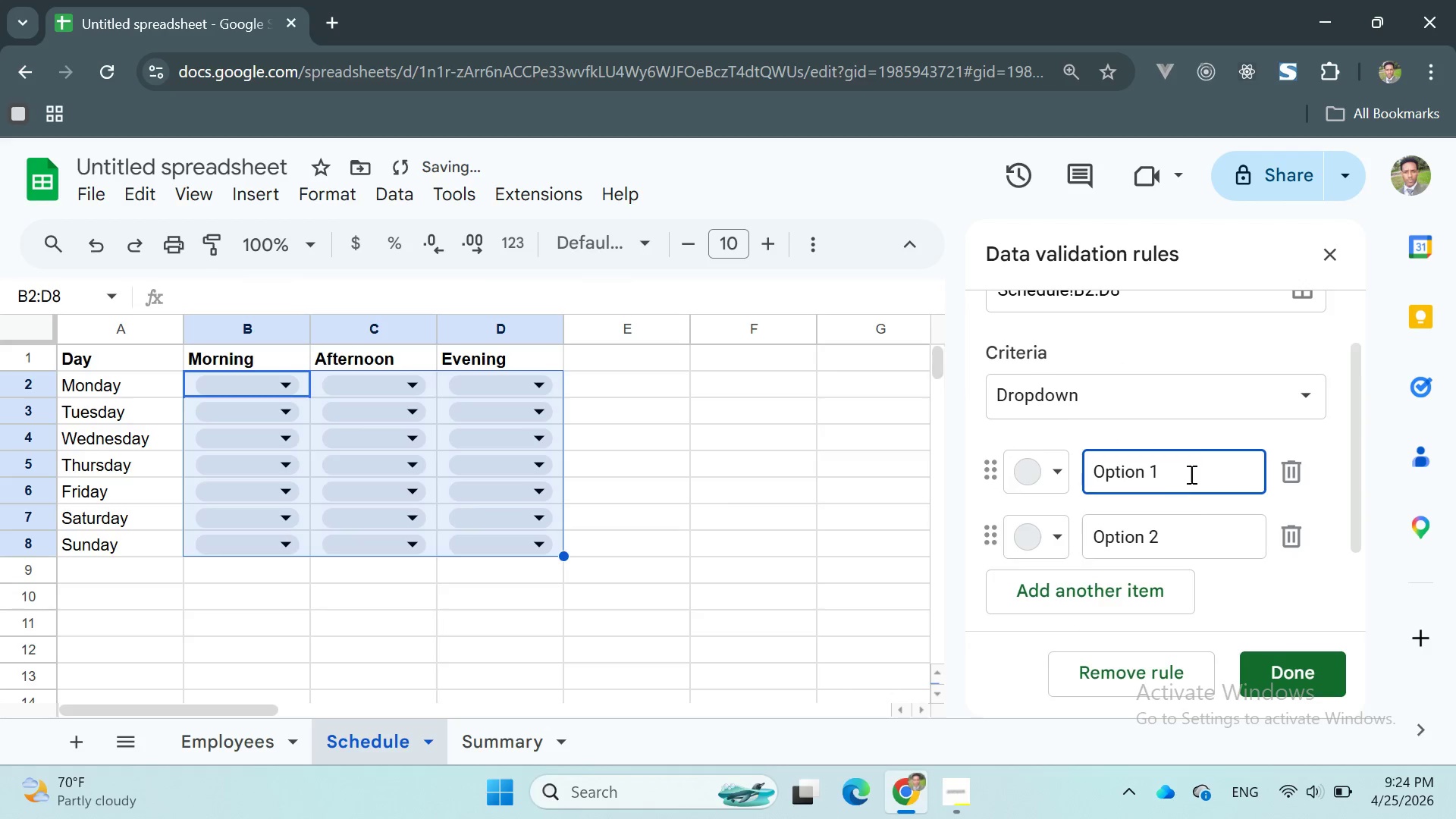 
scroll: coordinate [1202, 460], scroll_direction: up, amount: 1.0
 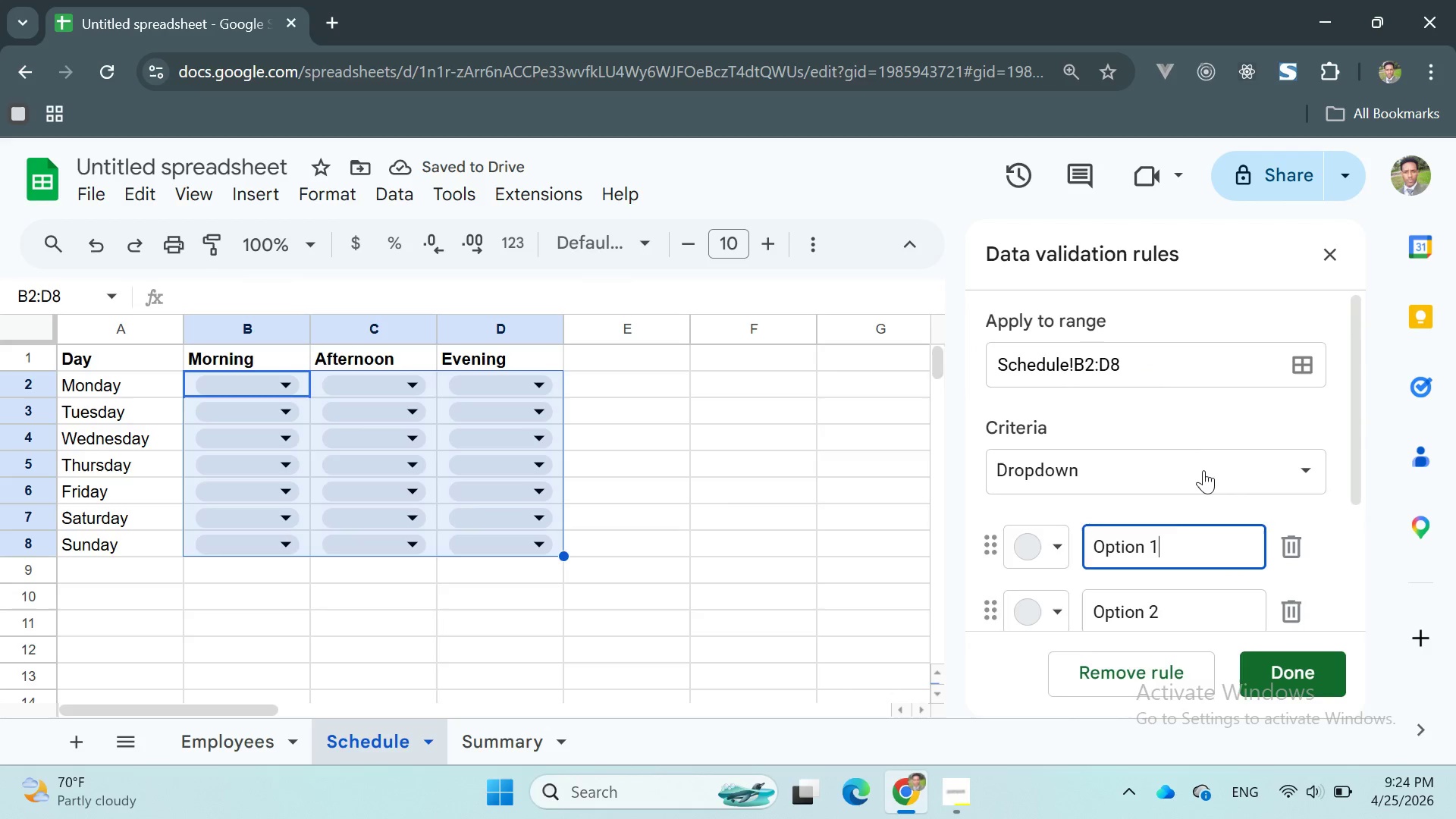 
left_click([1203, 472])
 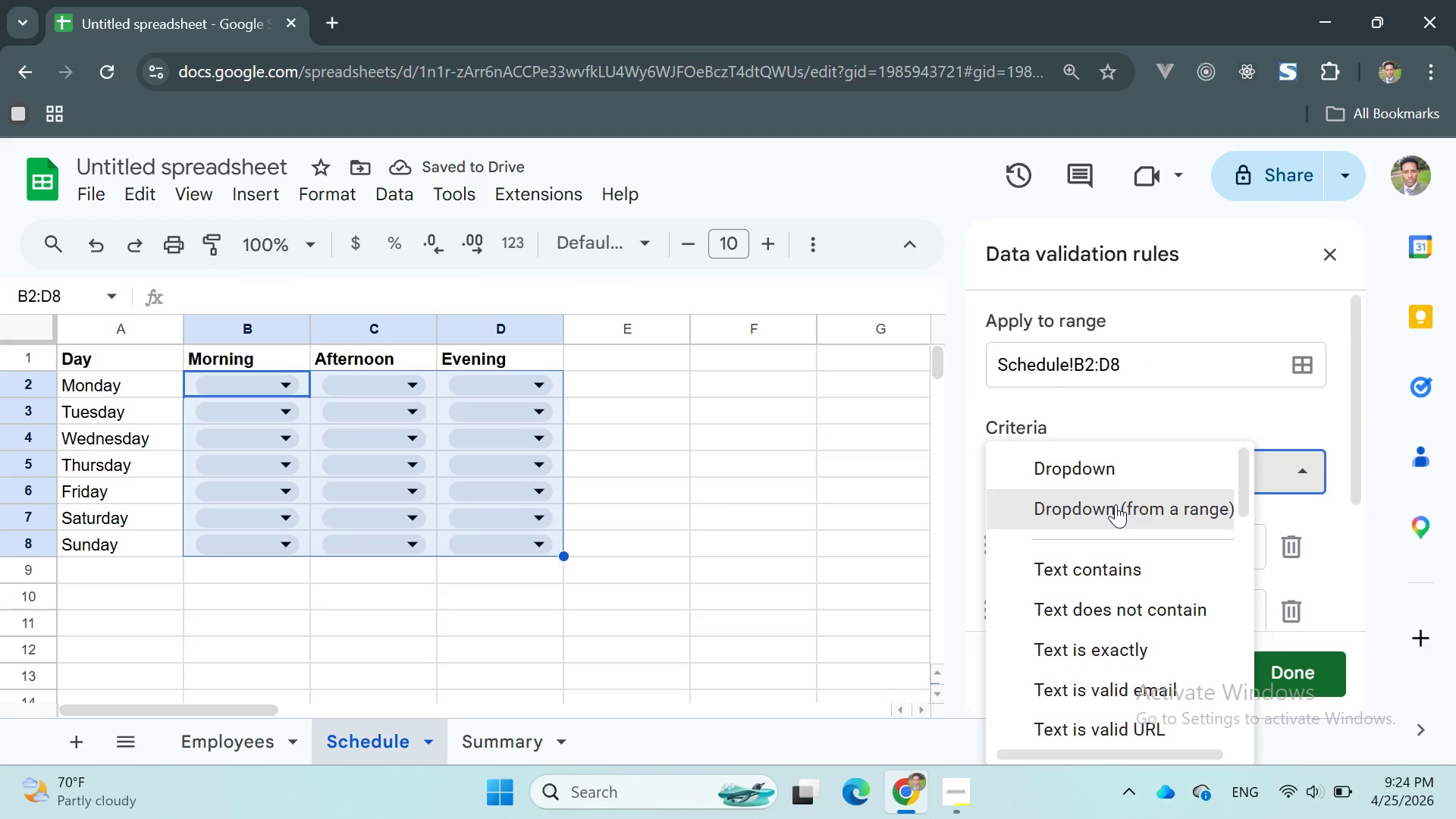 
left_click([1116, 504])
 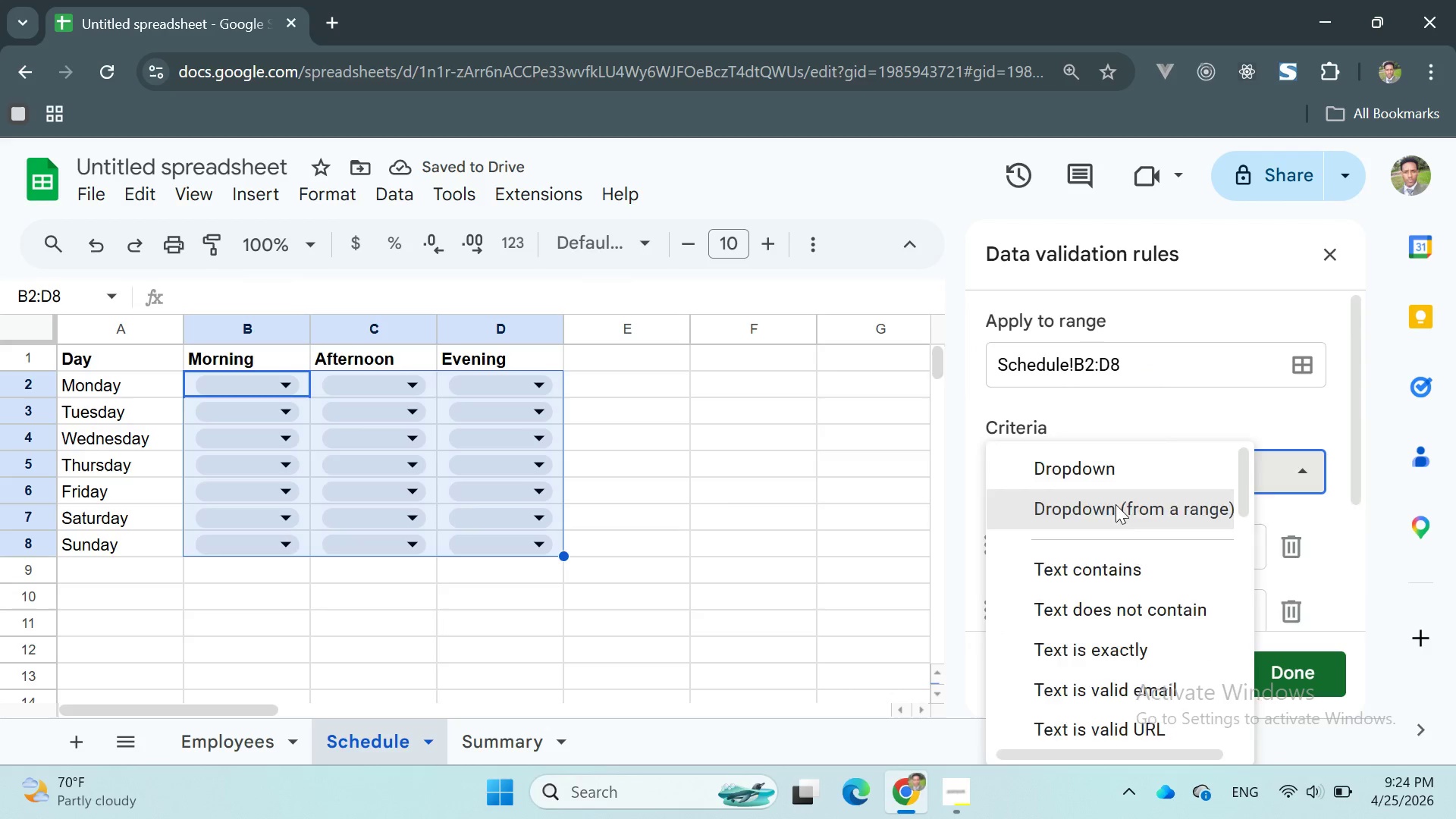 
scroll: coordinate [1116, 504], scroll_direction: up, amount: 1.0
 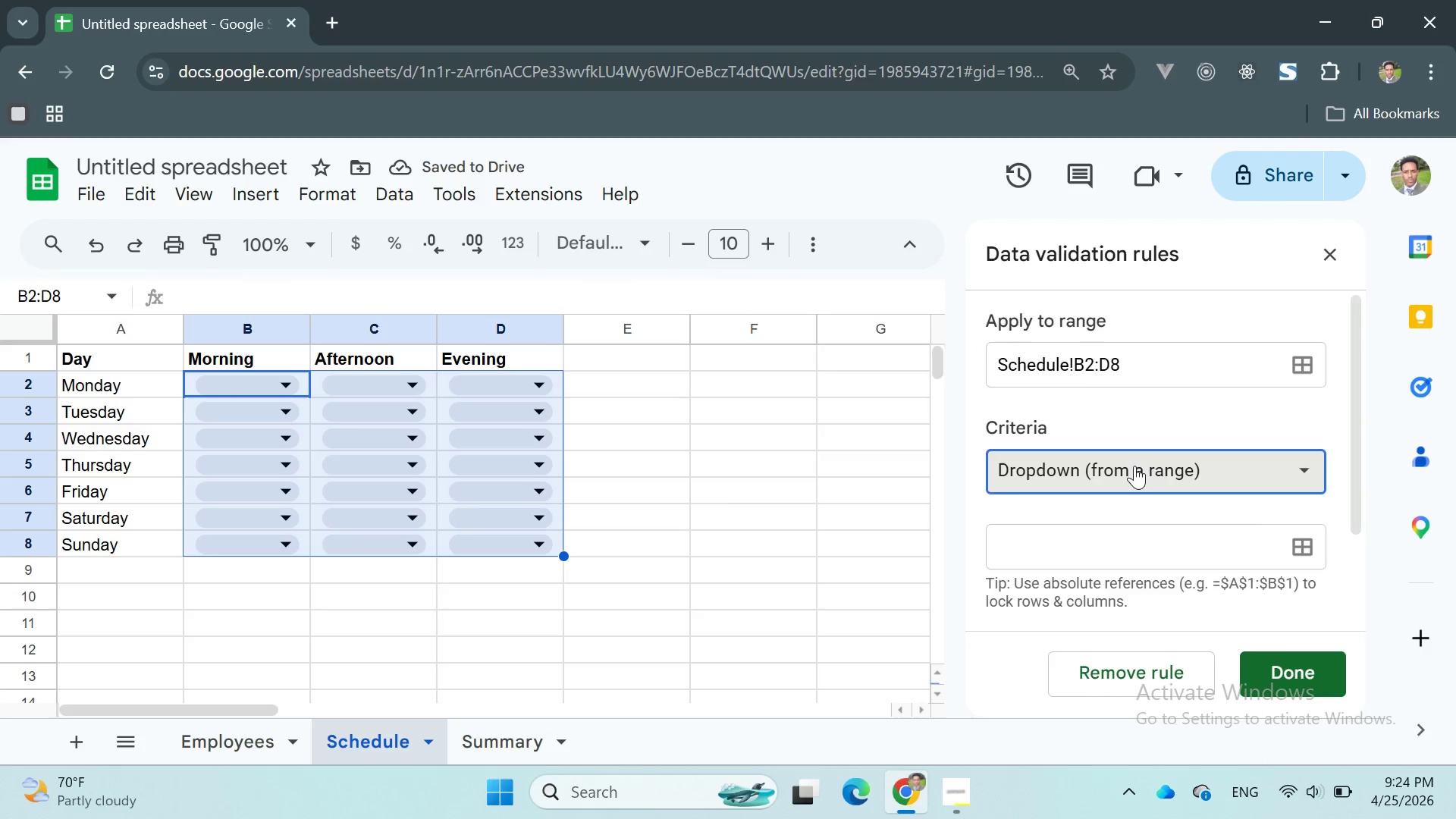 
scroll: coordinate [1134, 558], scroll_direction: down, amount: 3.0
 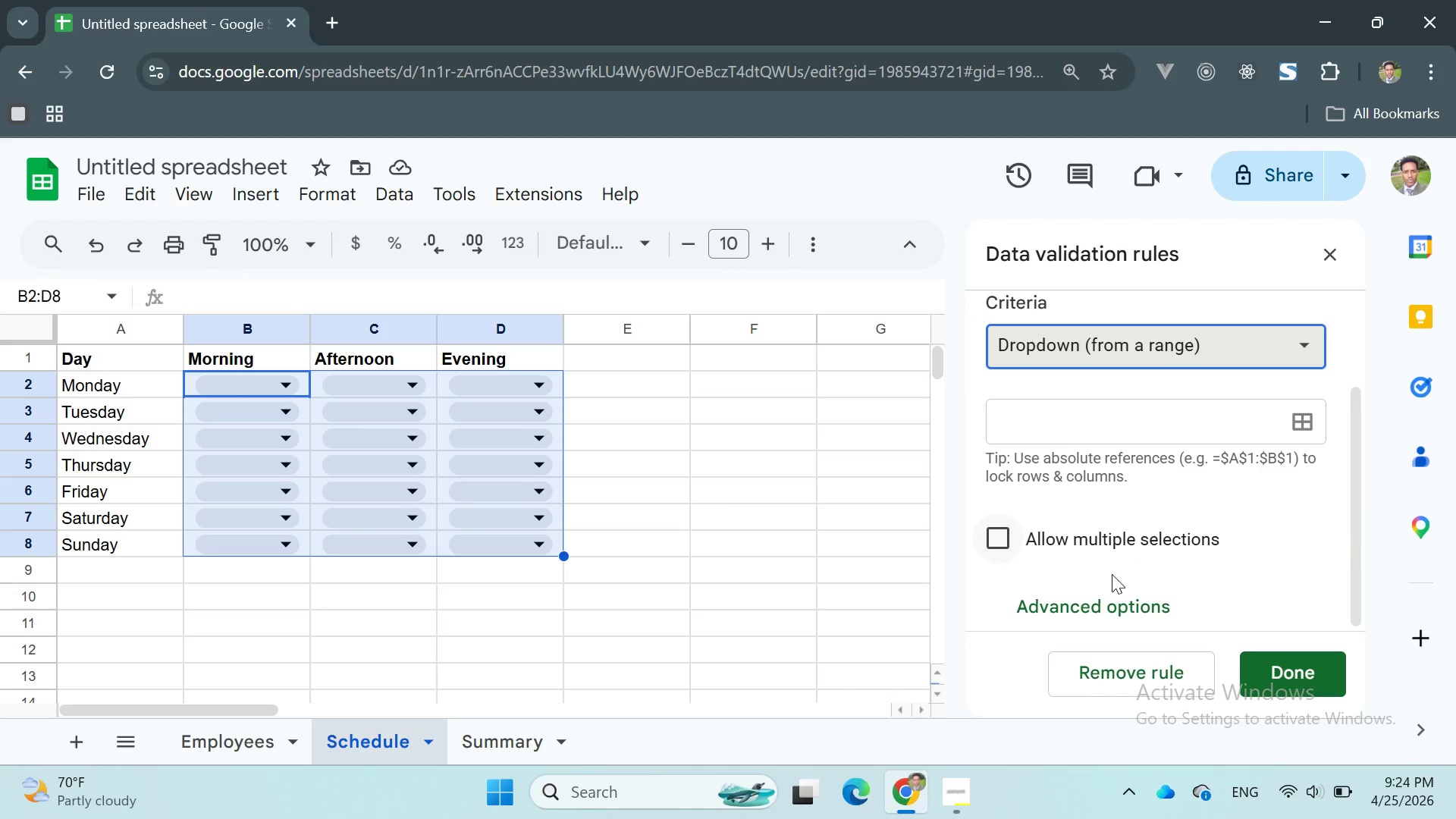 
left_click([1083, 596])
 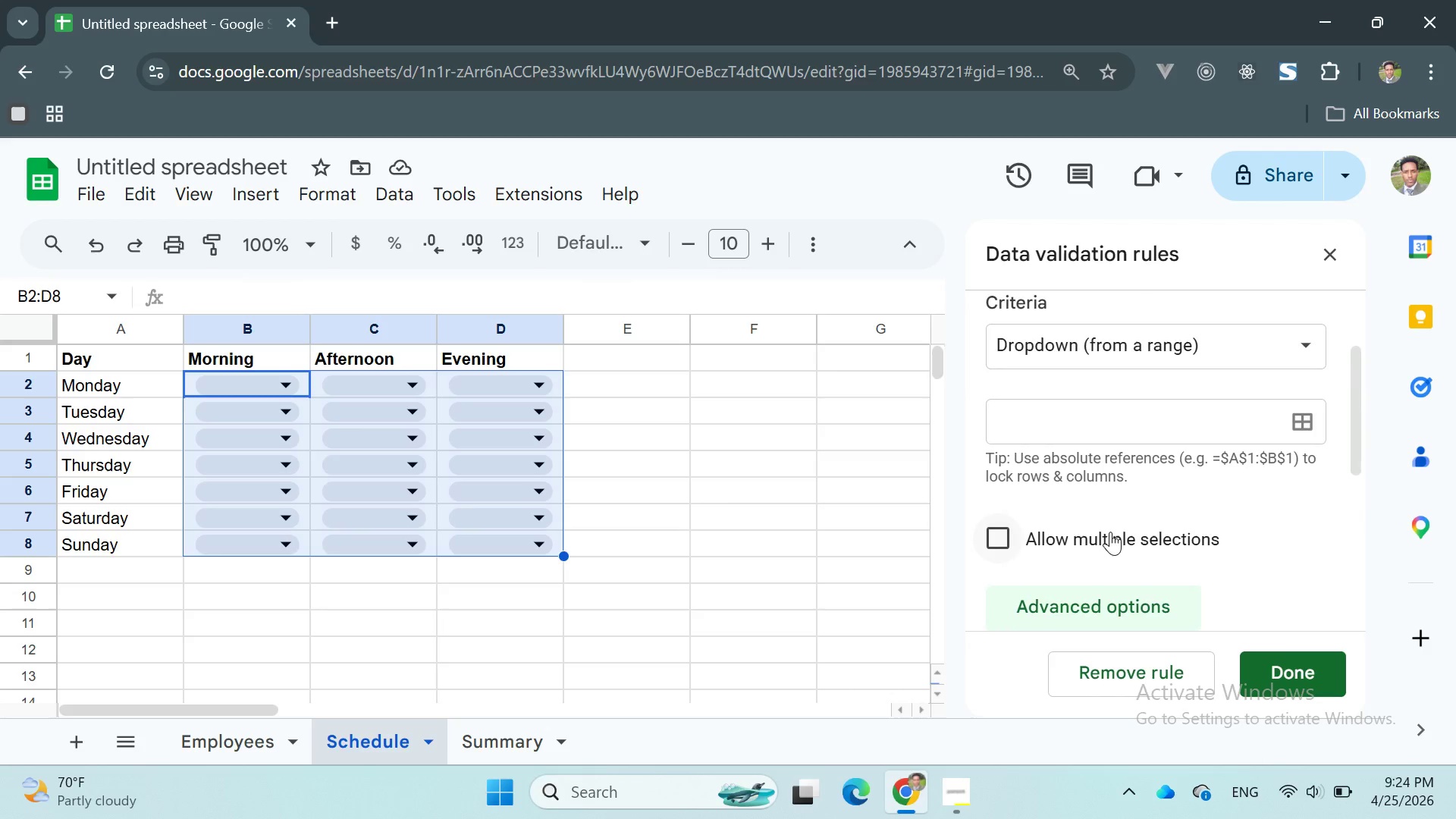 
scroll: coordinate [1110, 531], scroll_direction: down, amount: 5.0
 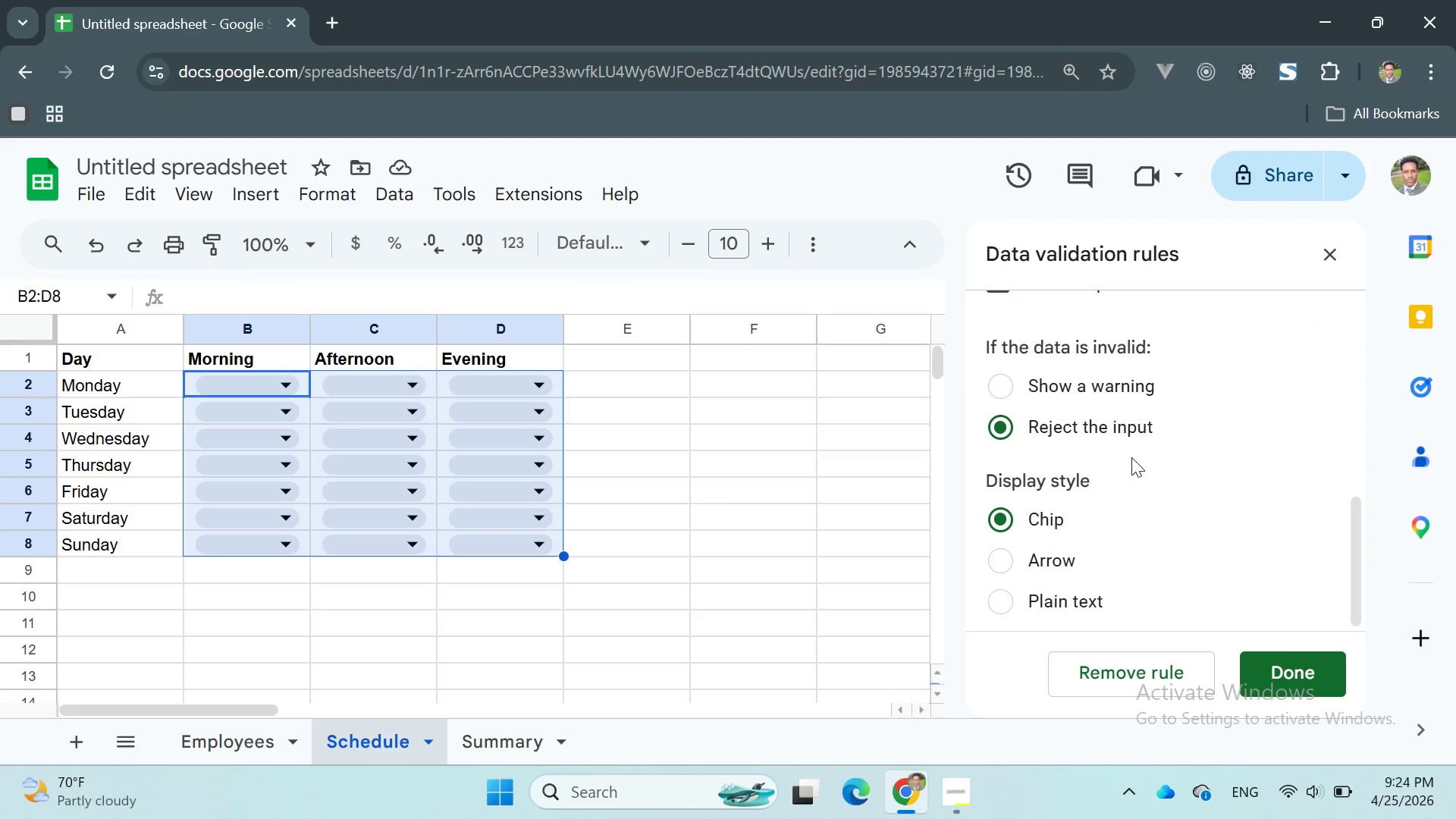 
scroll: coordinate [1134, 436], scroll_direction: none, amount: 0.0
 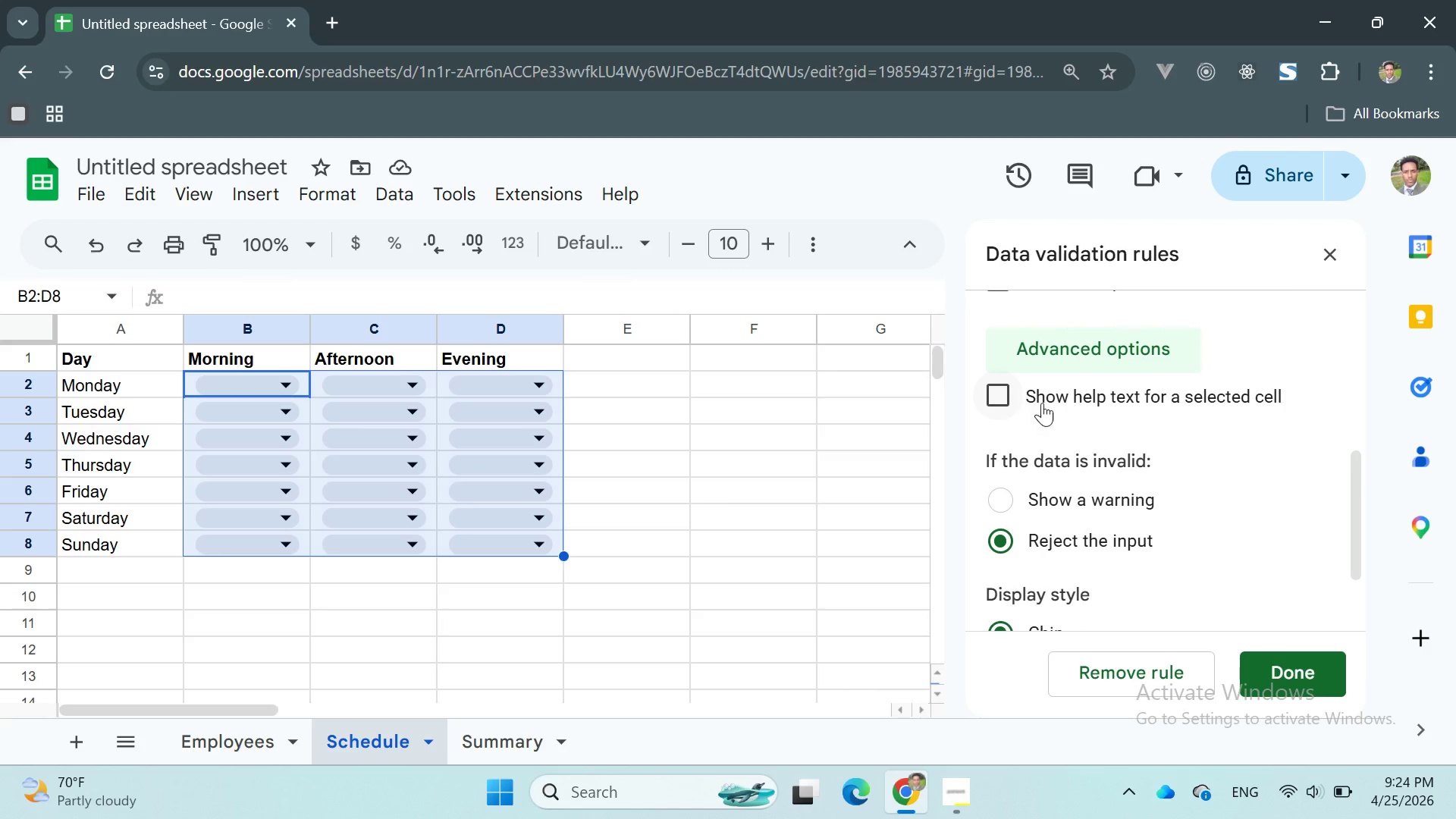 
left_click([1037, 395])
 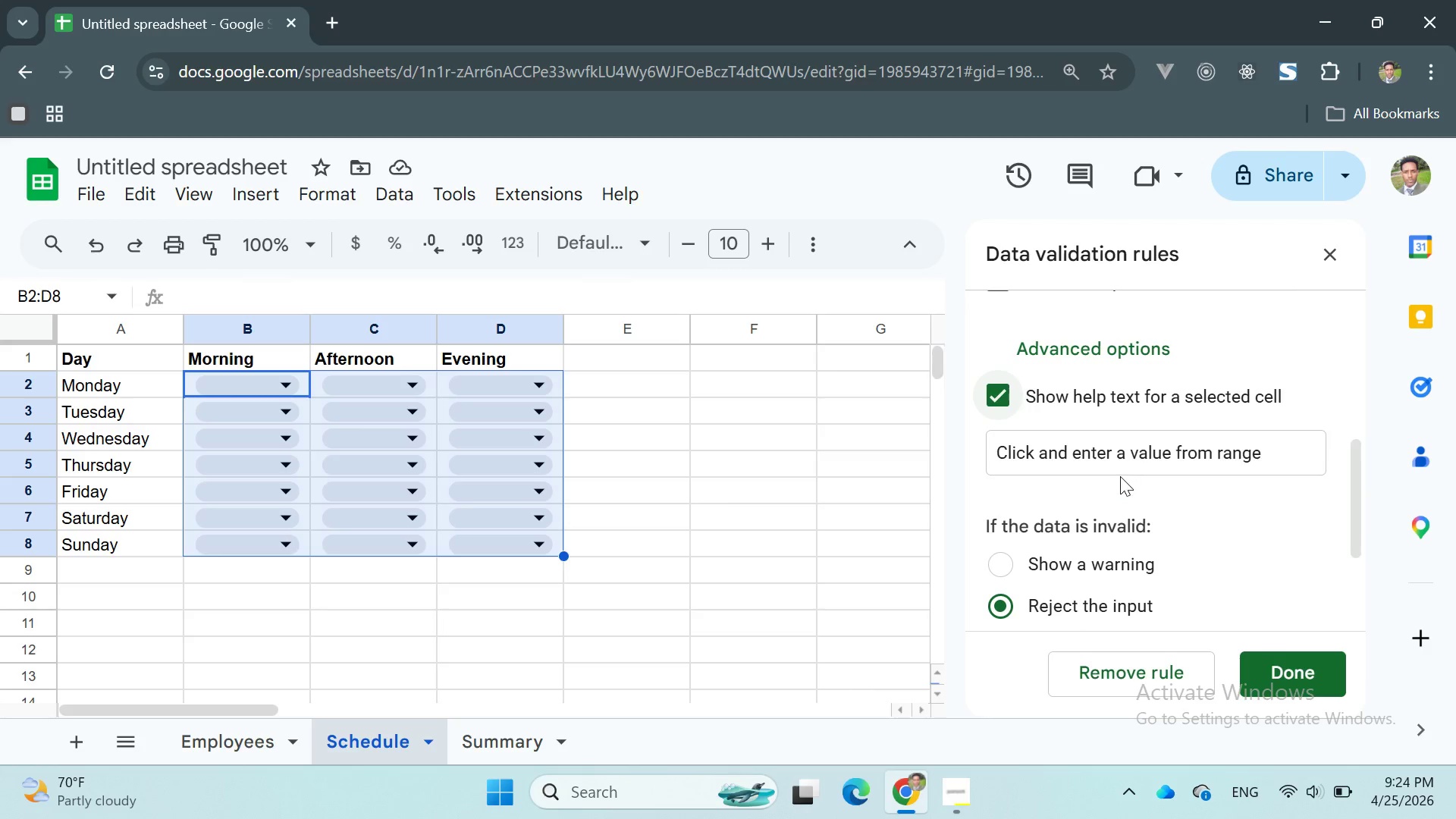 
left_click([1116, 460])
 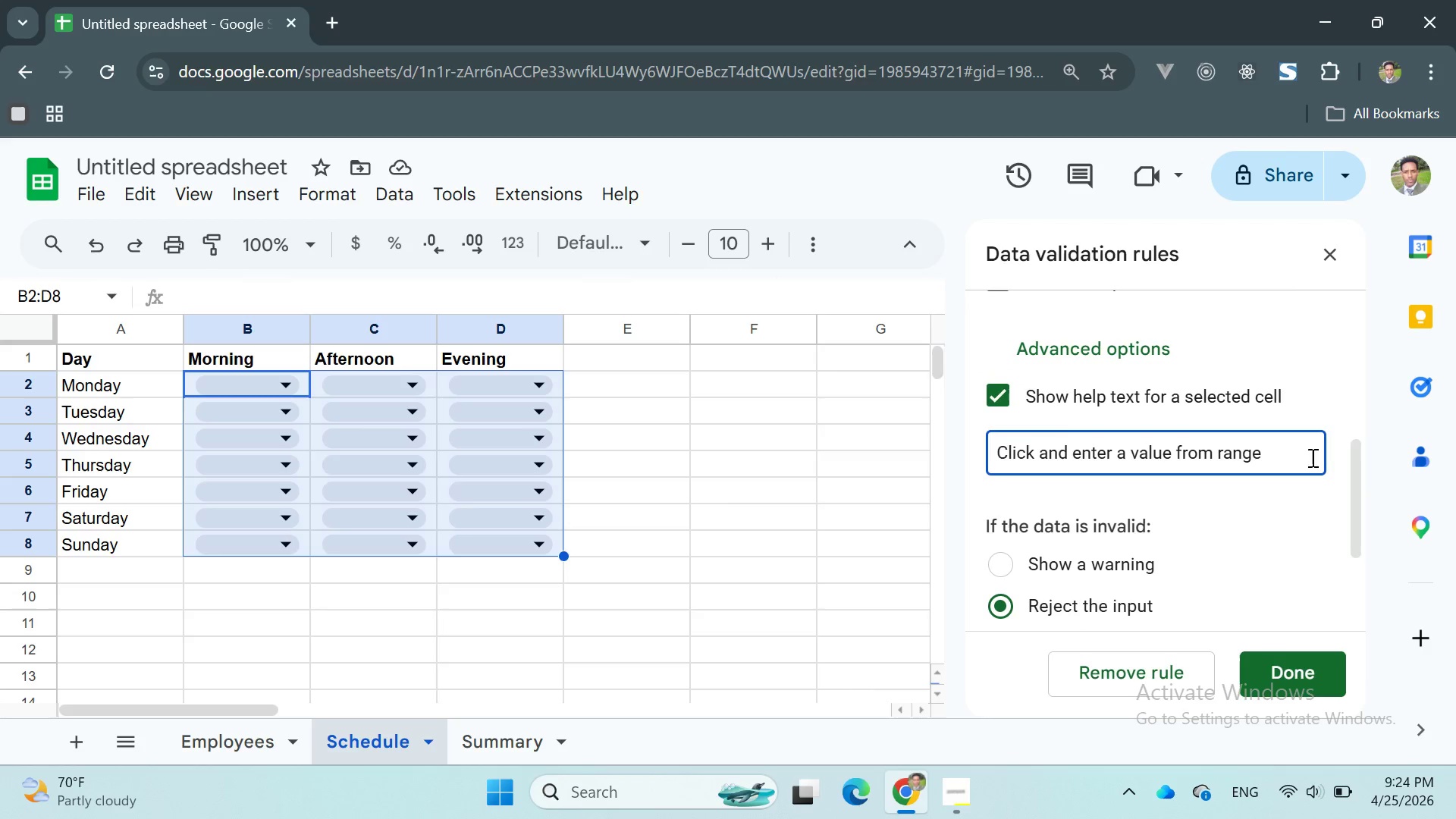 
left_click_drag(start_coordinate=[1316, 459], to_coordinate=[925, 419])
 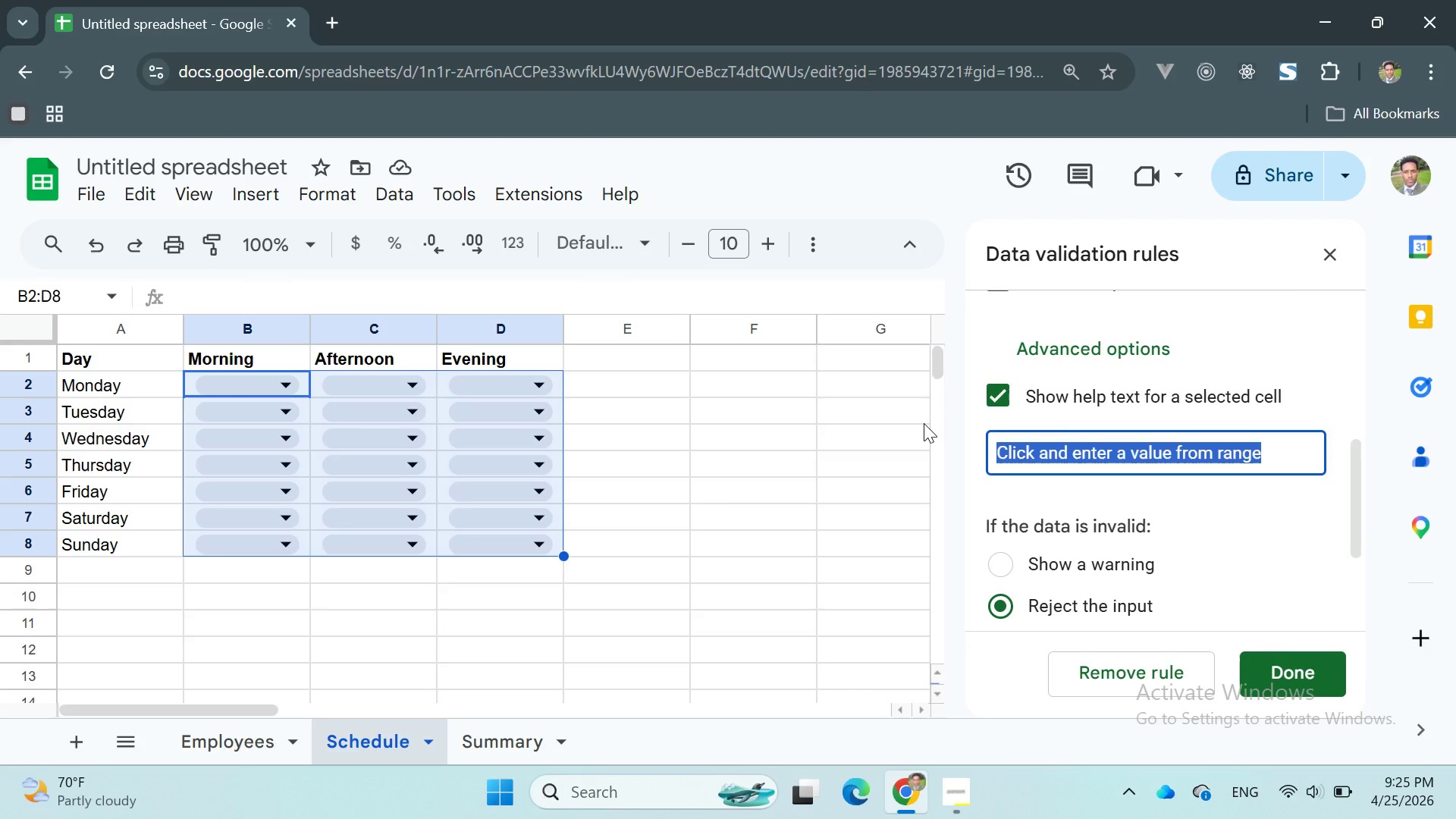 
type(This employee is alkread)
key(Backspace)
key(Backspace)
key(Backspace)
key(Backspace)
key(Backspace)
type(lready scheduled today)
 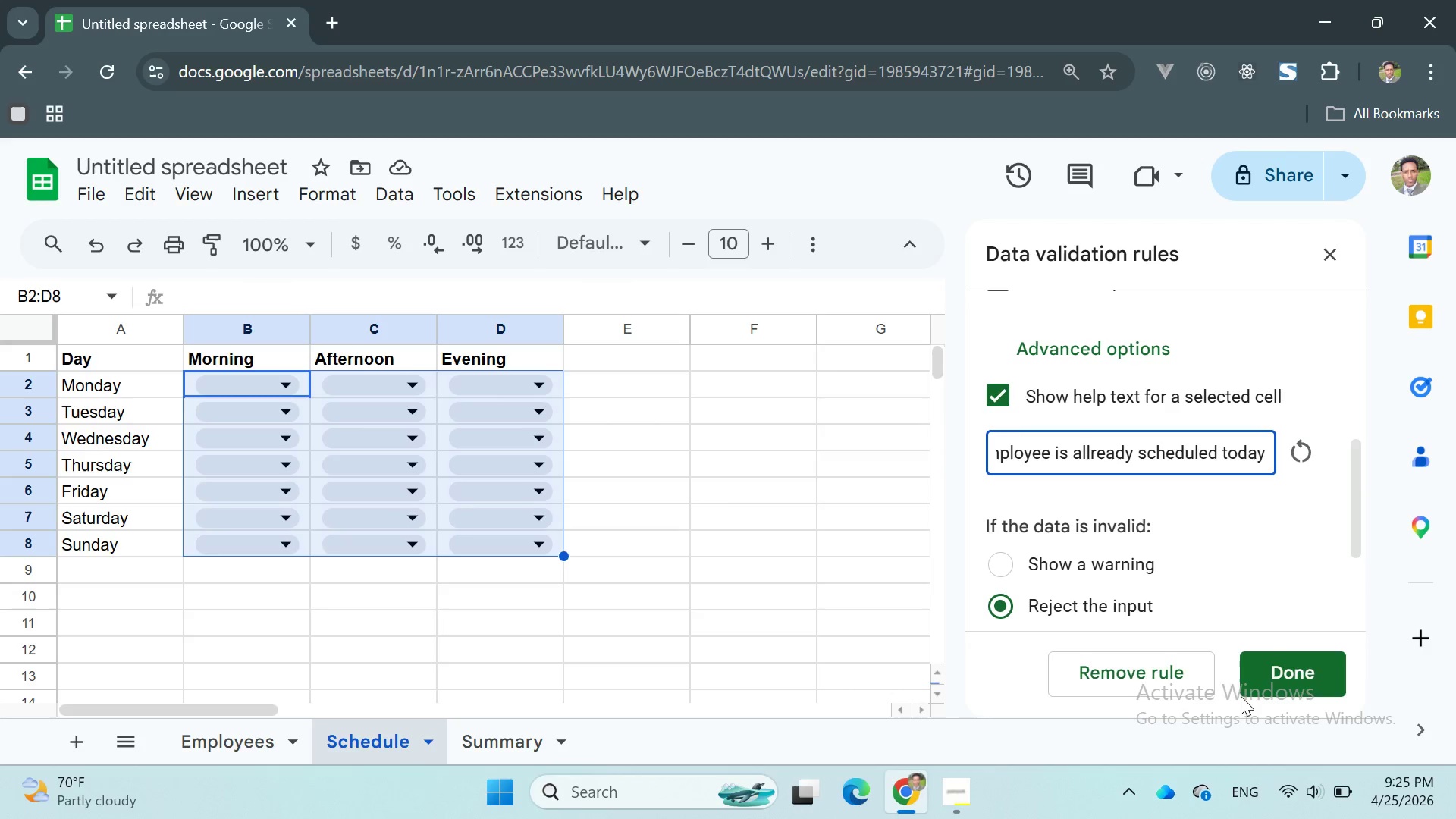 
left_click([1258, 670])
 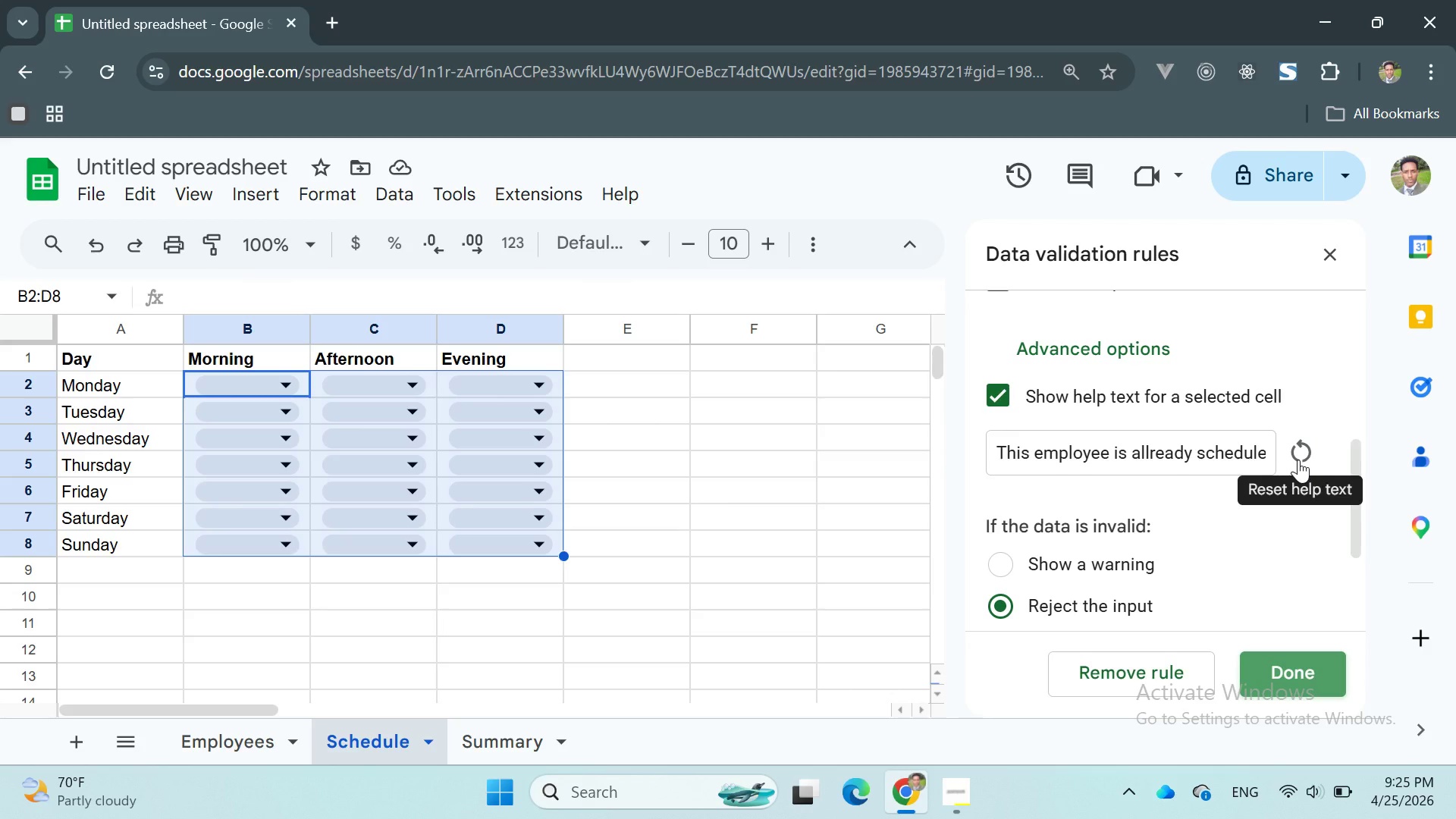 
wait(5.42)
 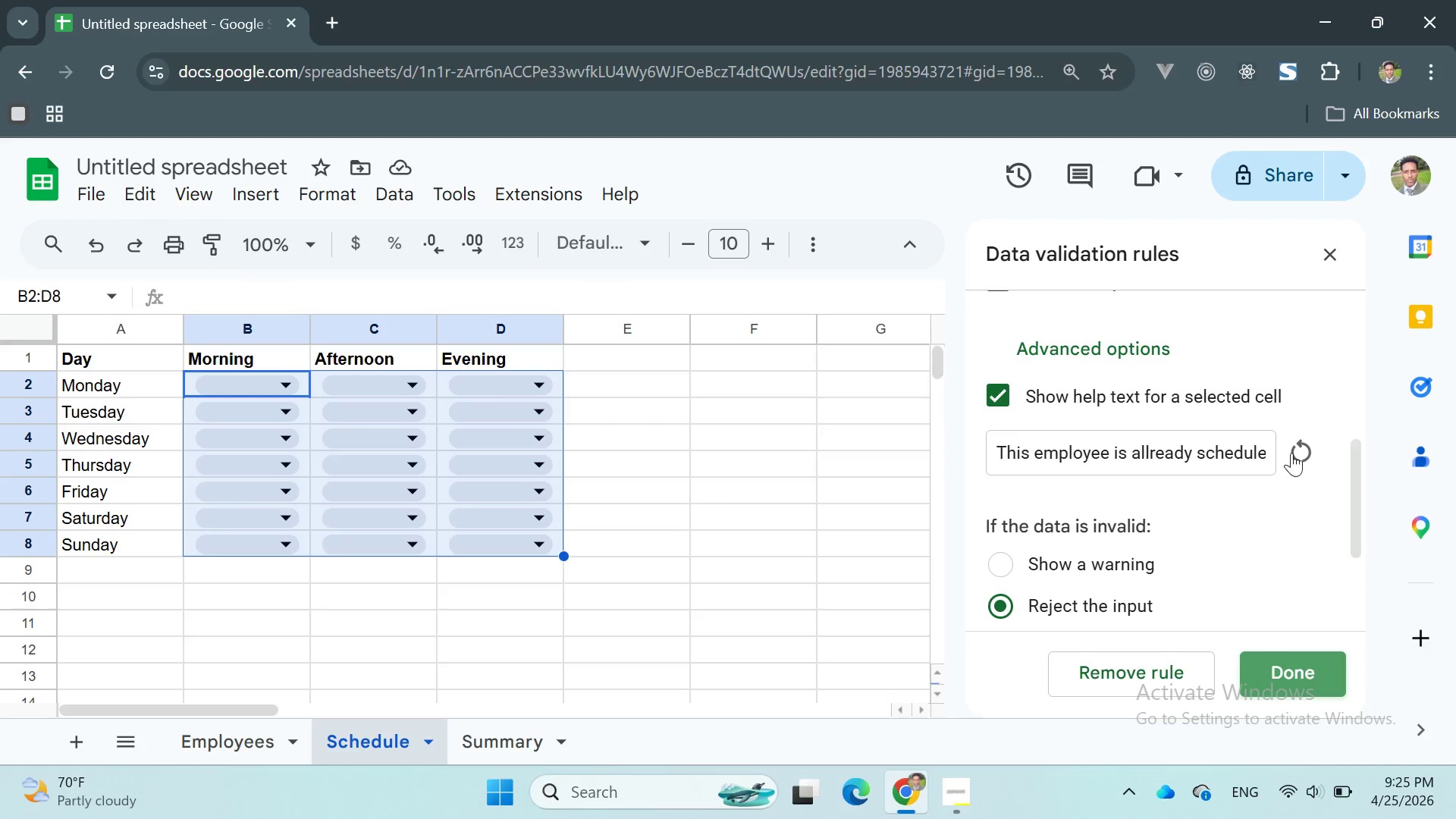 
left_click([1298, 454])
 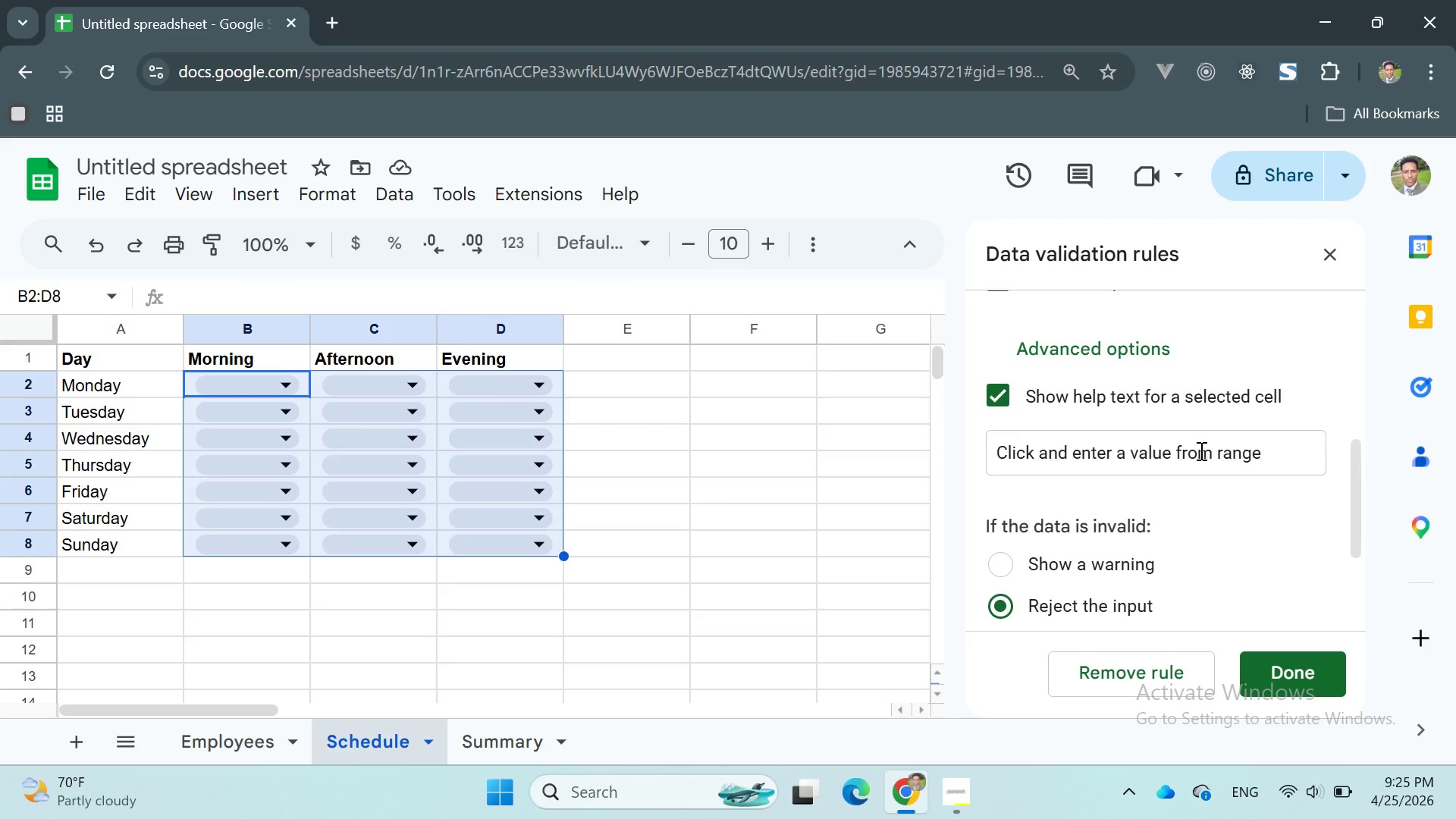 
left_click([1200, 450])
 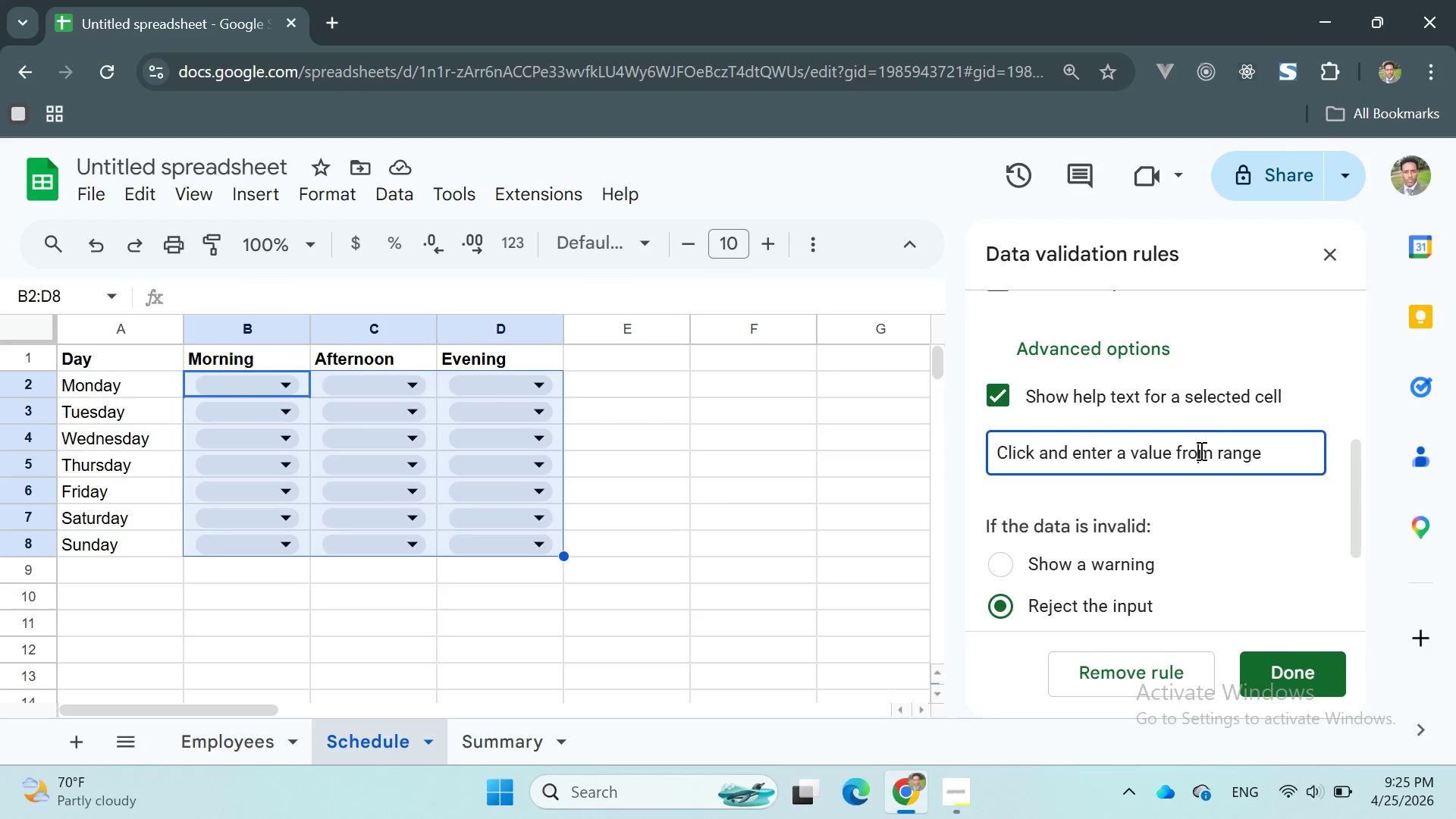 
type(This )
 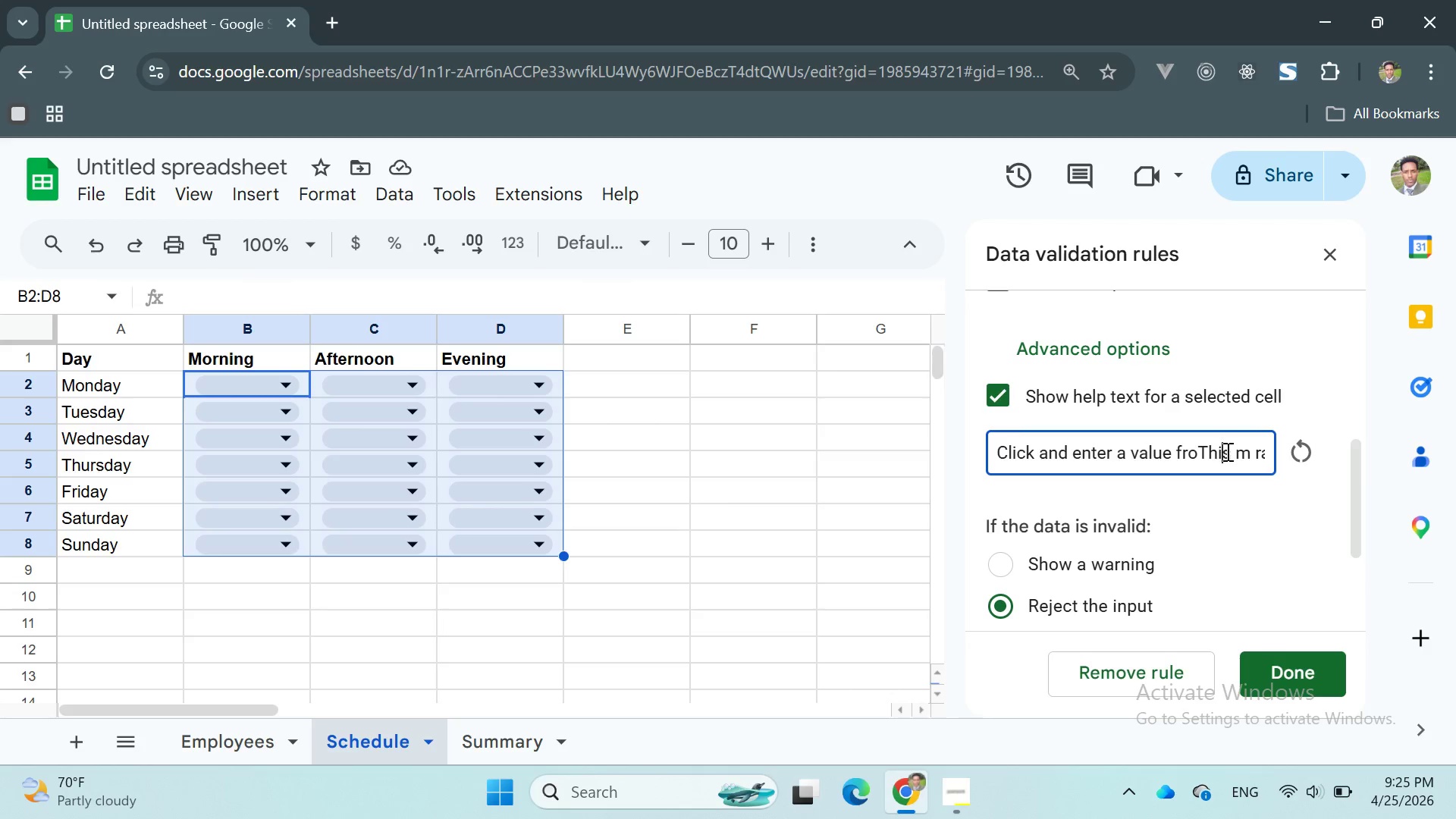 
double_click([1226, 451])
 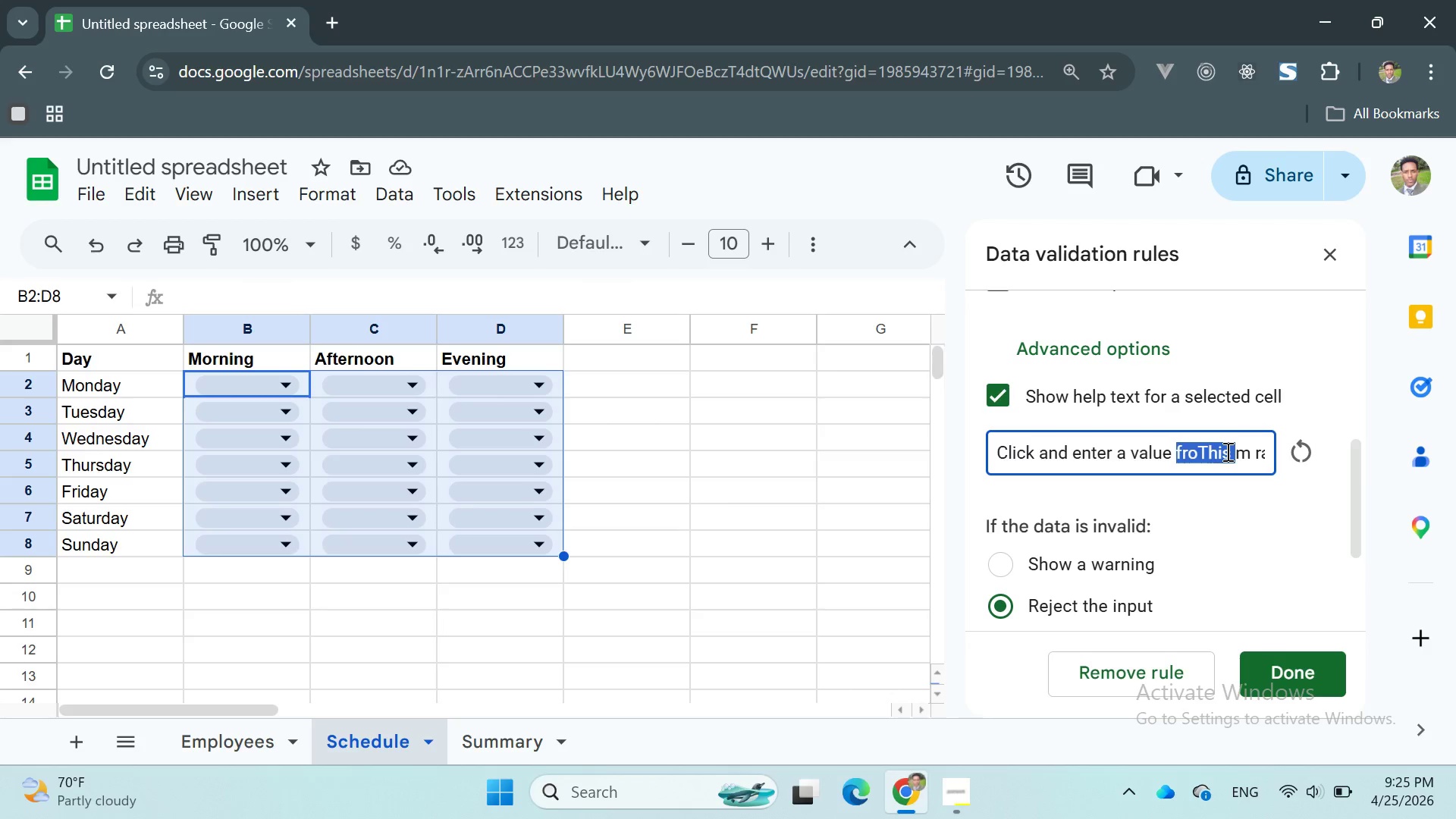 
triple_click([1226, 451])
 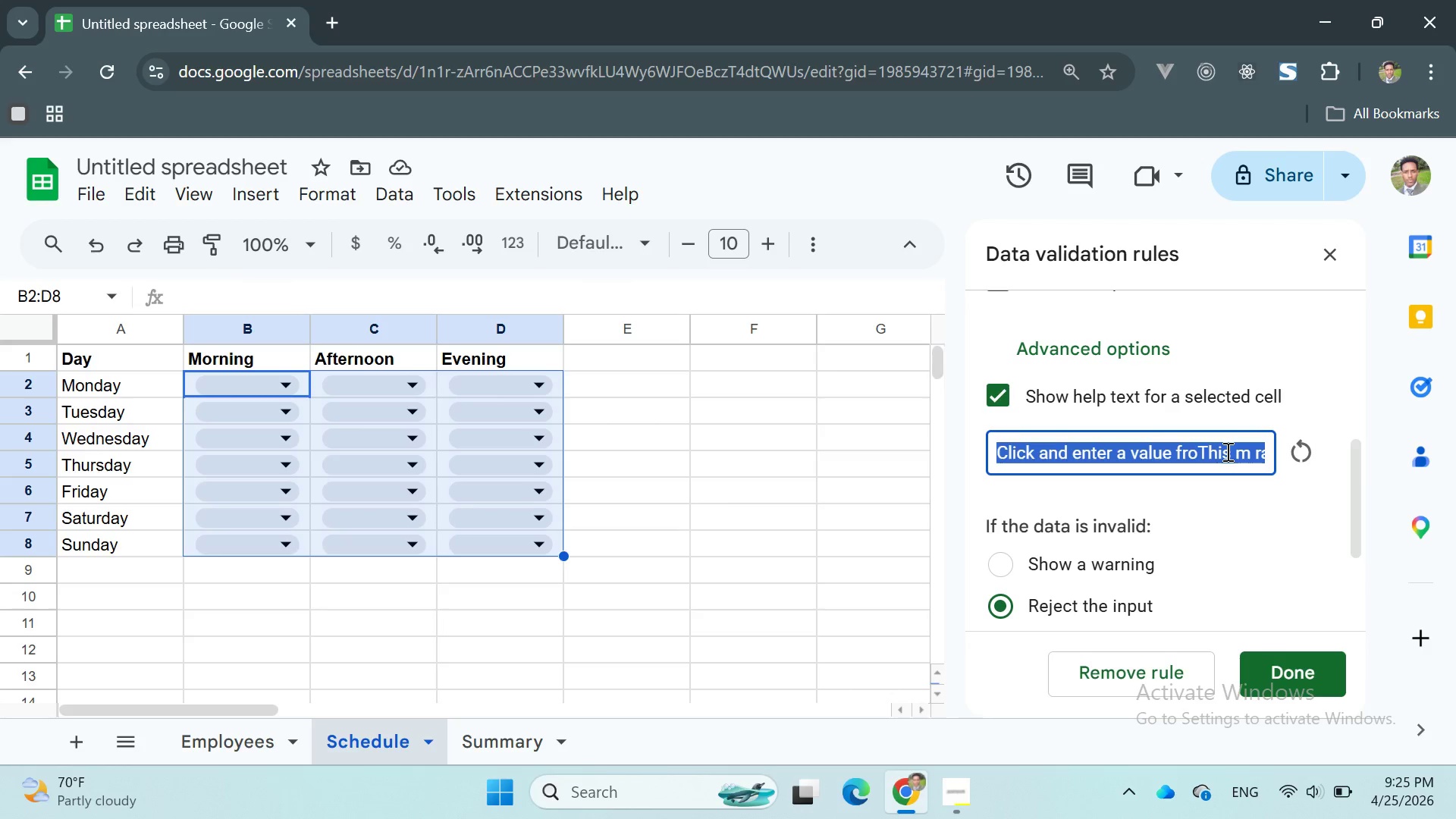 
triple_click([1226, 451])
 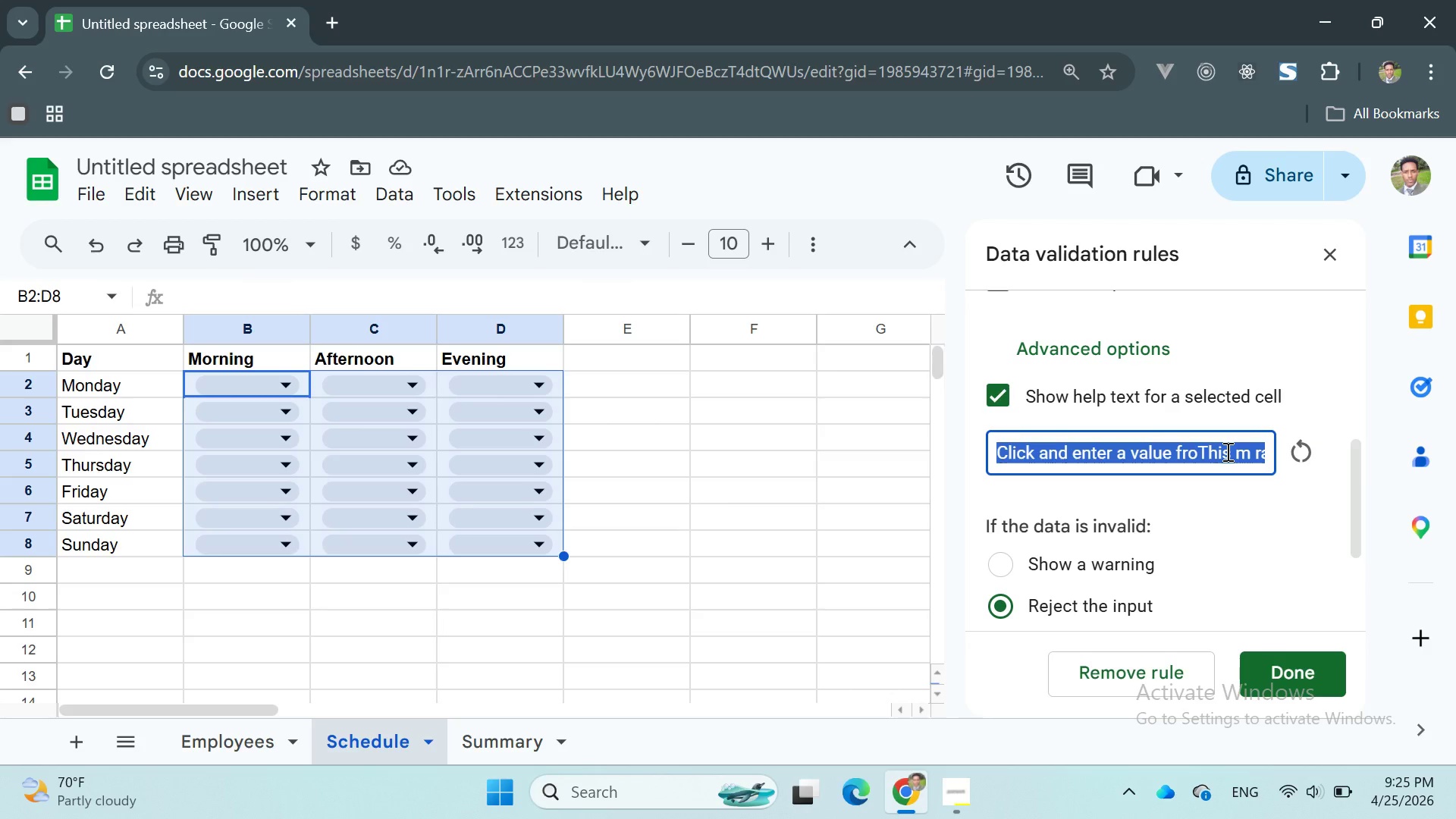 
type(Thi )
key(Backspace)
type(s emplou)
key(Backspace)
type(yee is allready shceduled today)
 